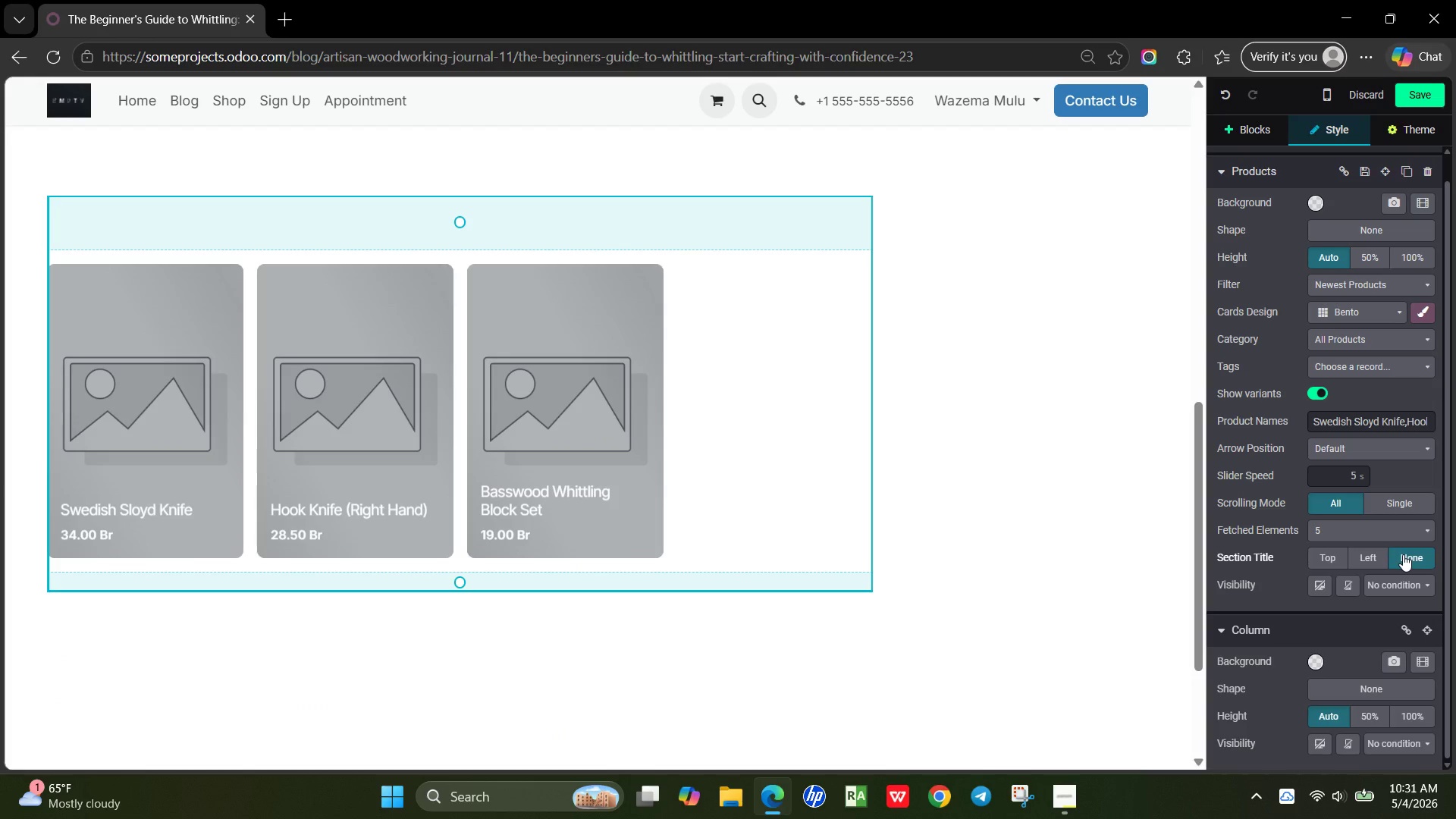 
left_click([1403, 554])
 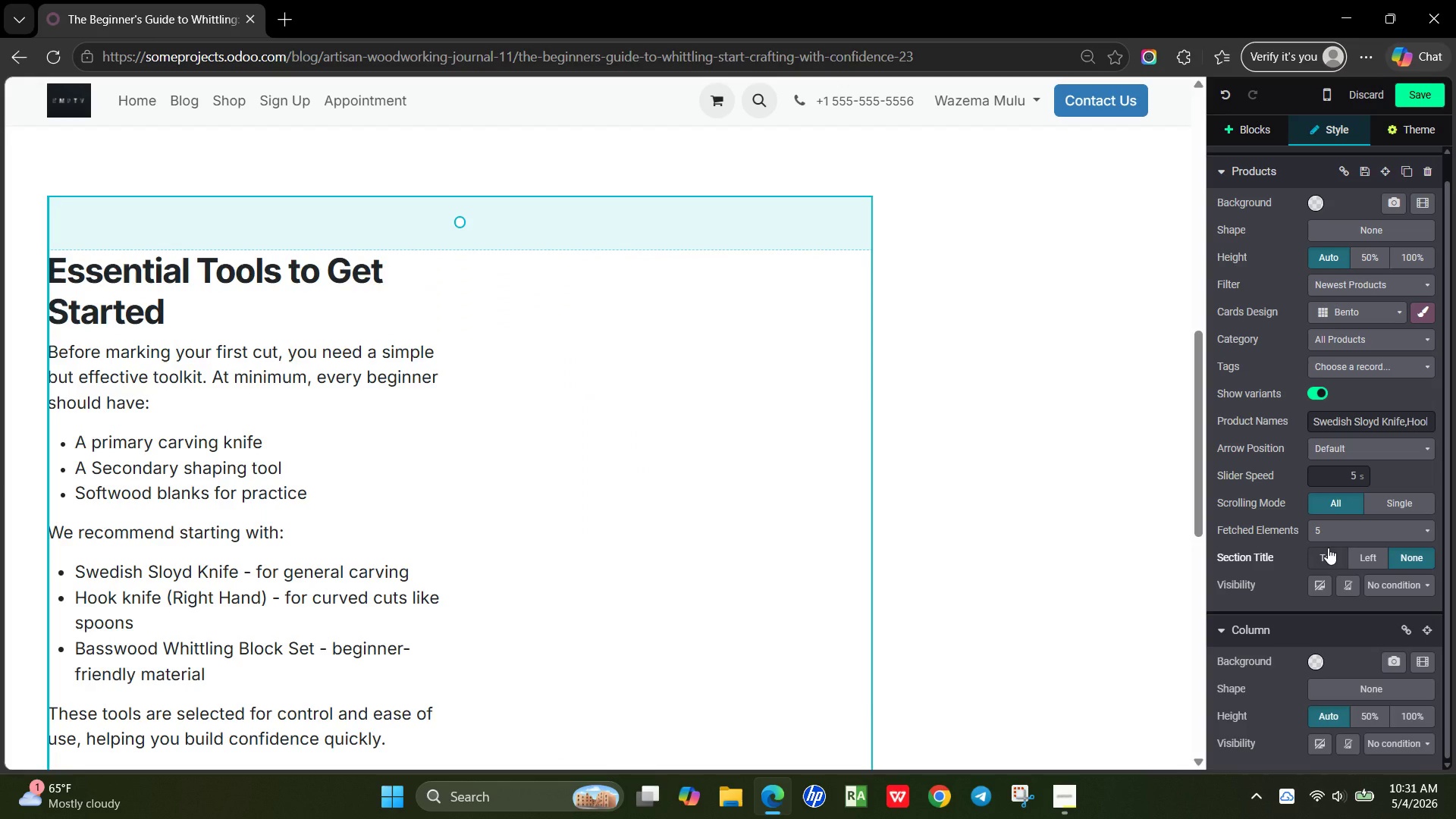 
left_click([1328, 548])
 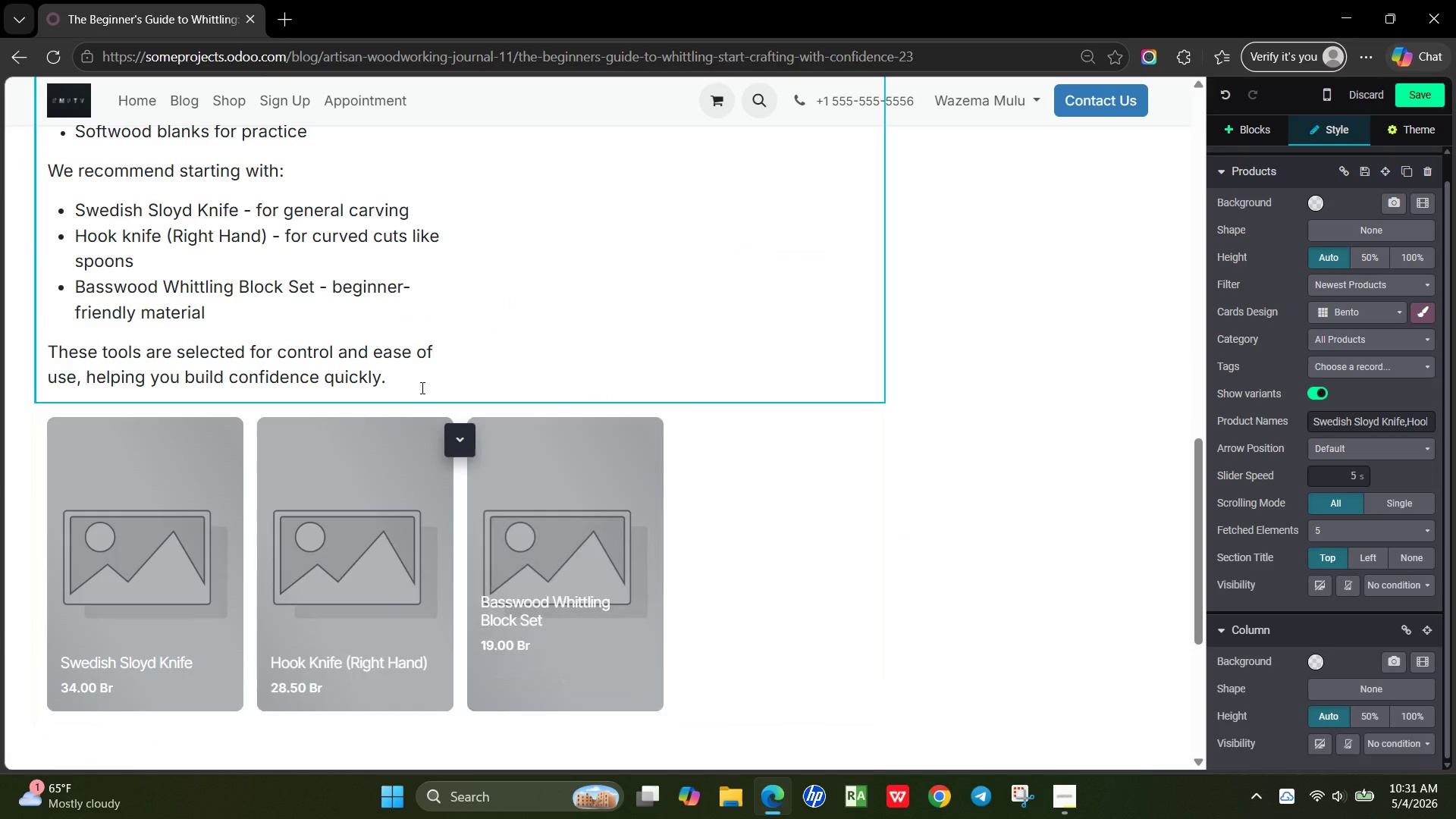 
left_click_drag(start_coordinate=[417, 384], to_coordinate=[52, 210])
 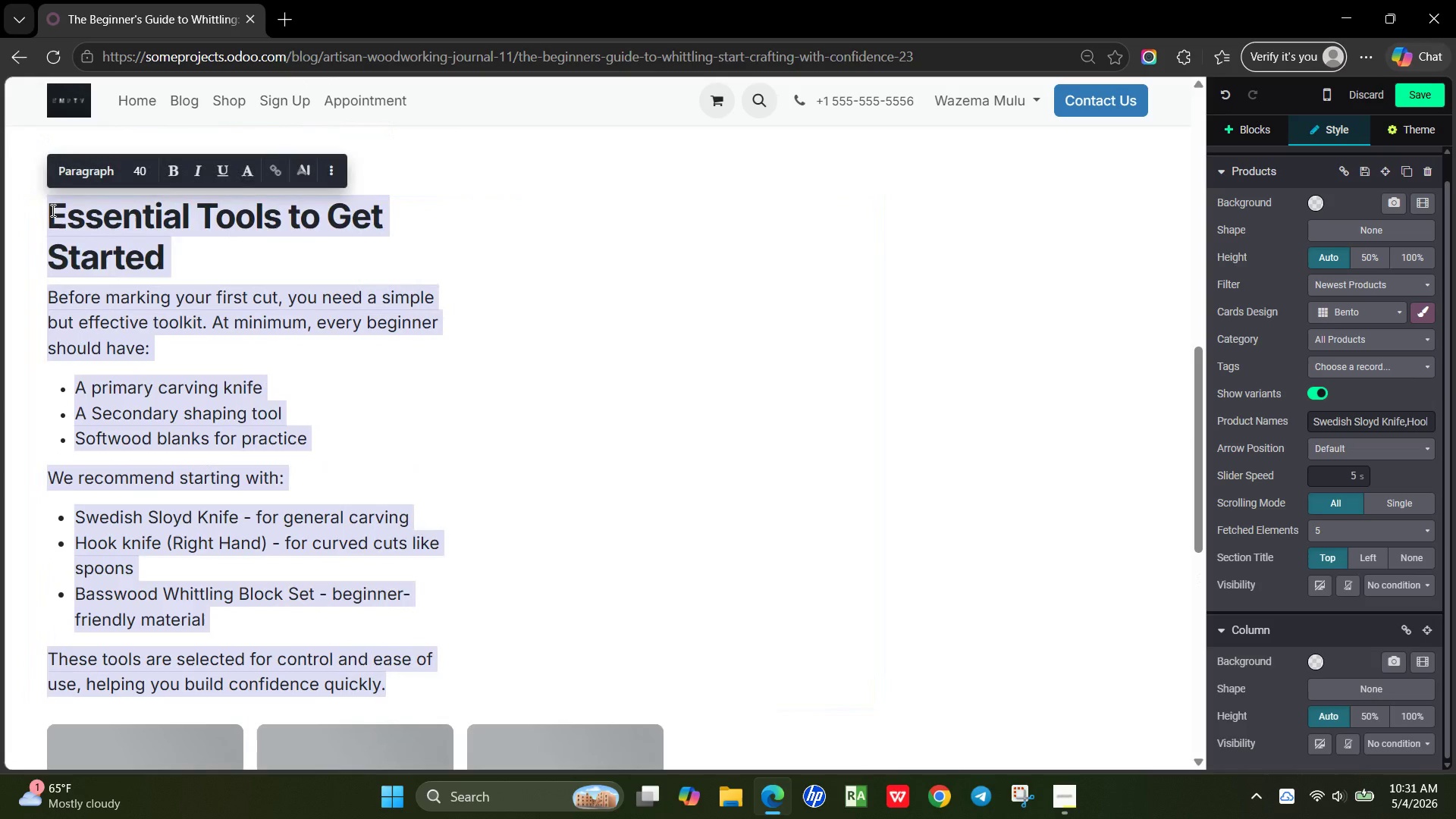 
key(Control+ControlLeft)
 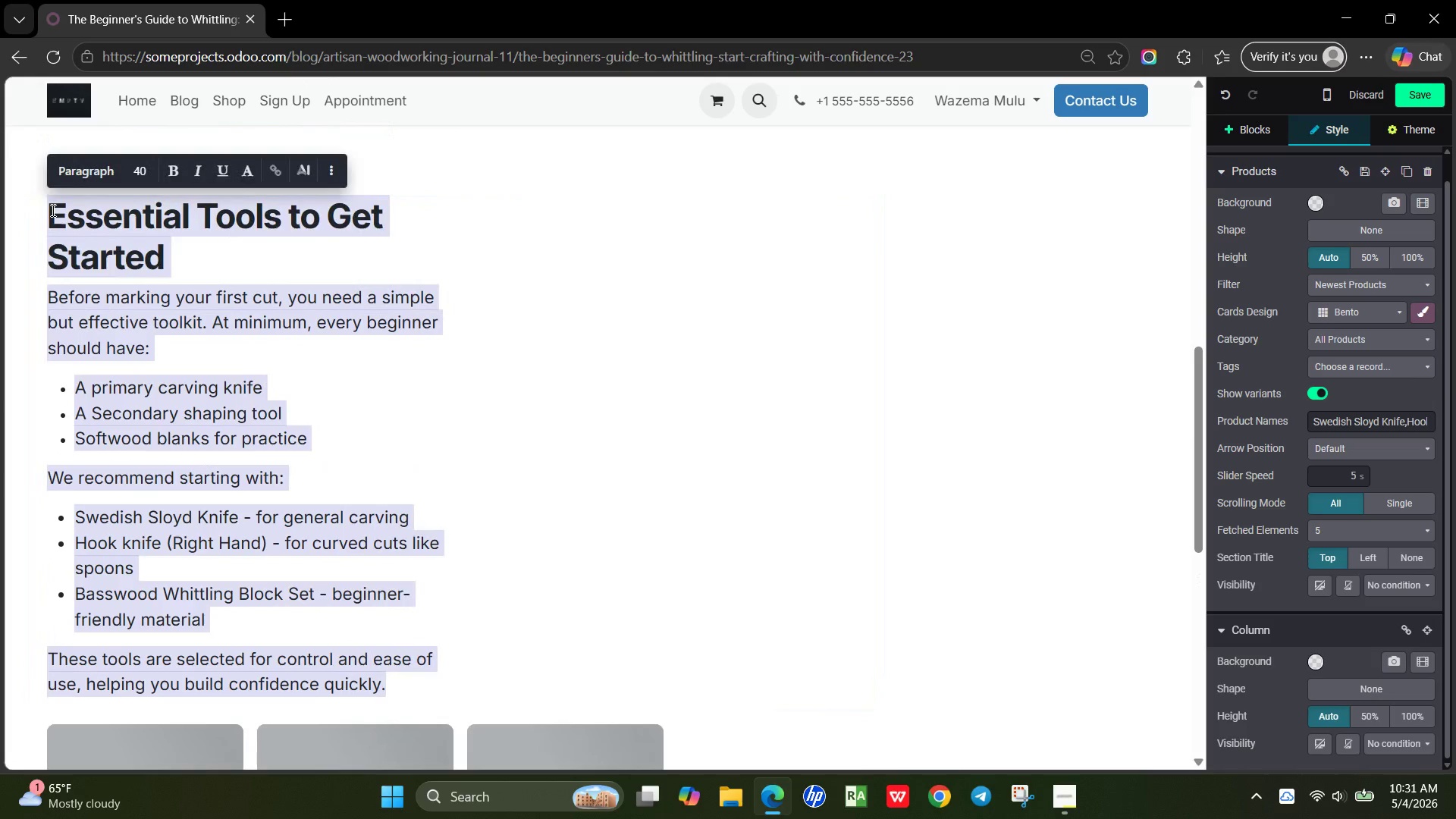 
key(Control+X)
 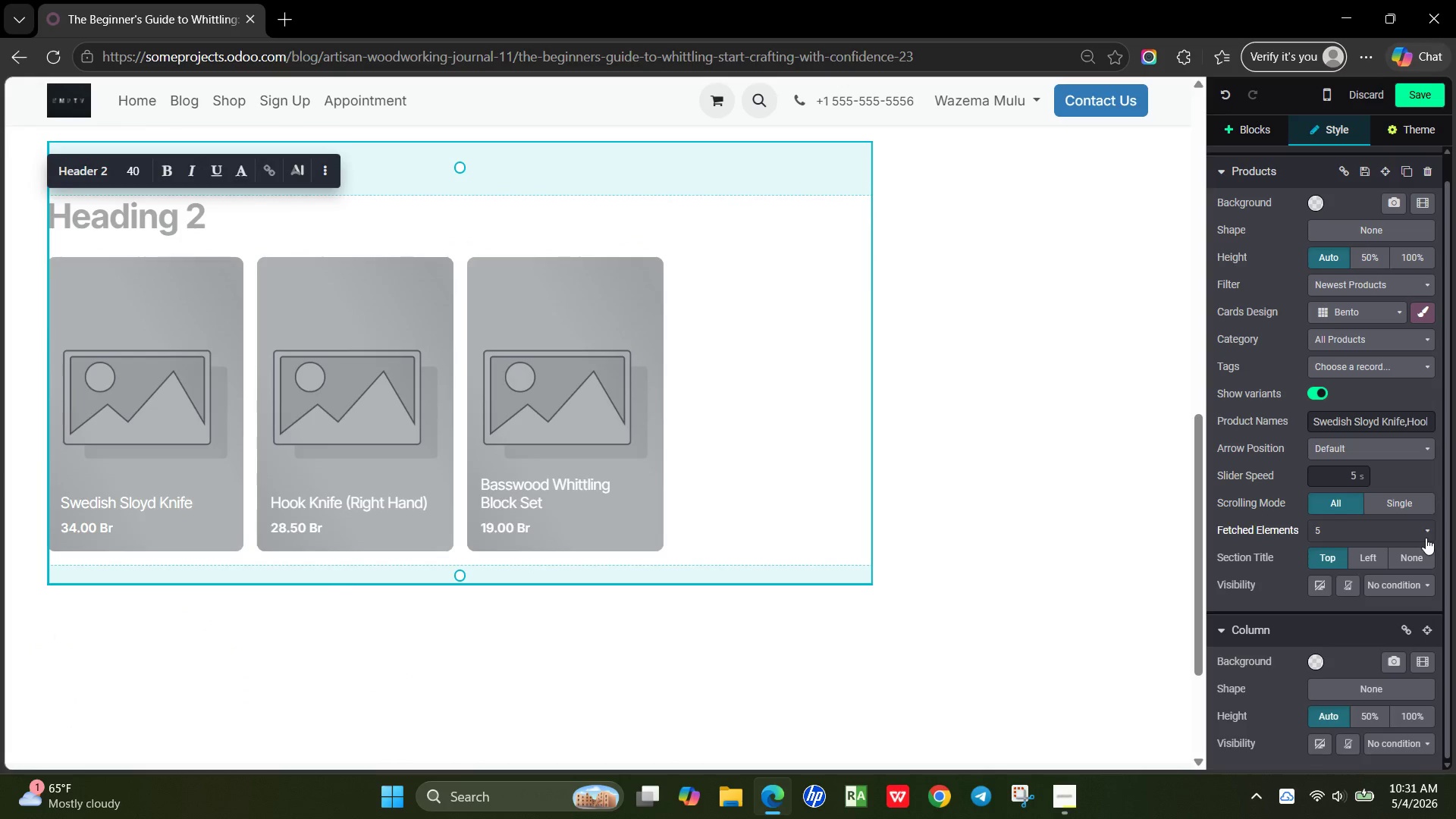 
left_click([1413, 552])
 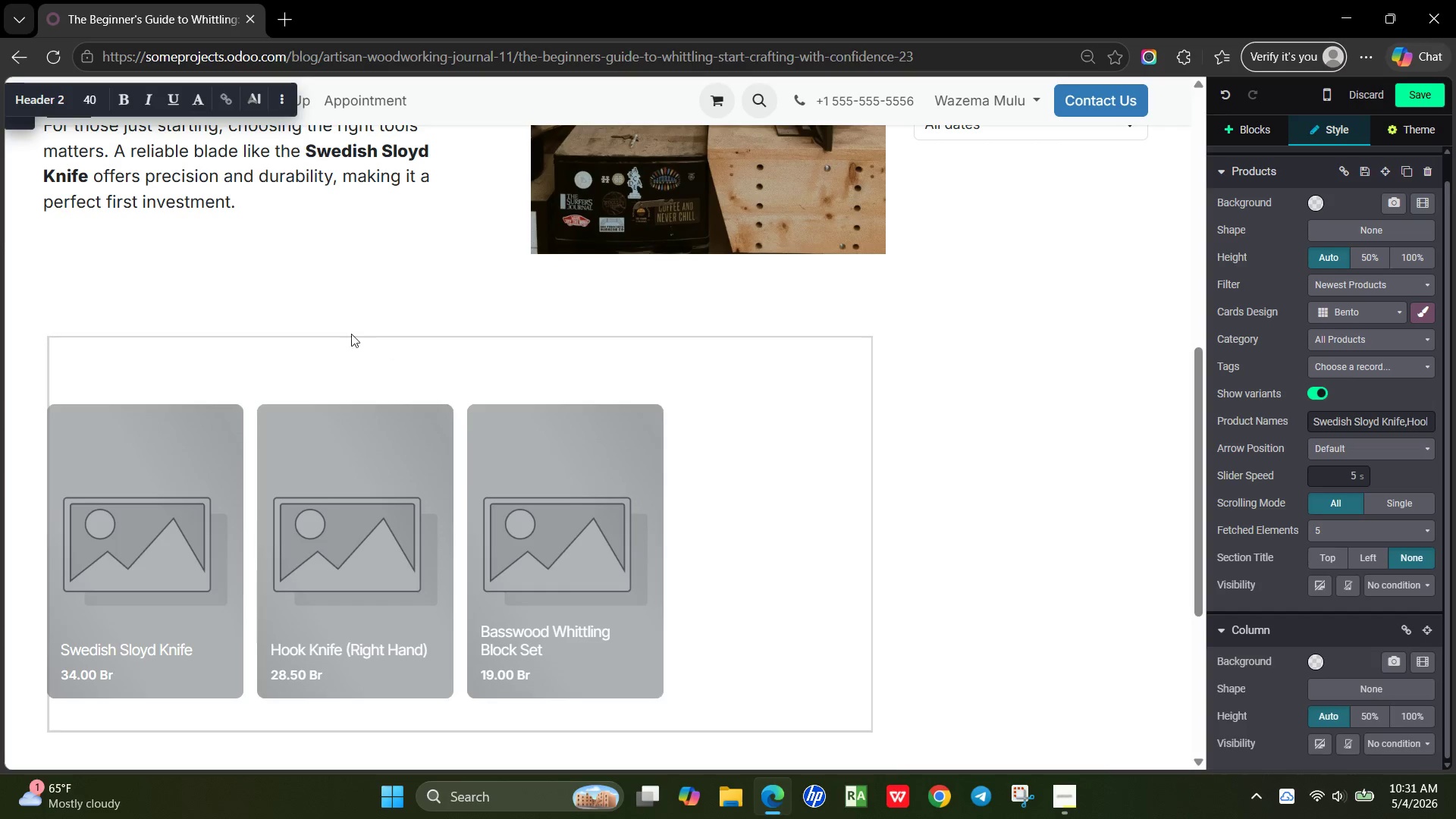 
left_click([350, 325])
 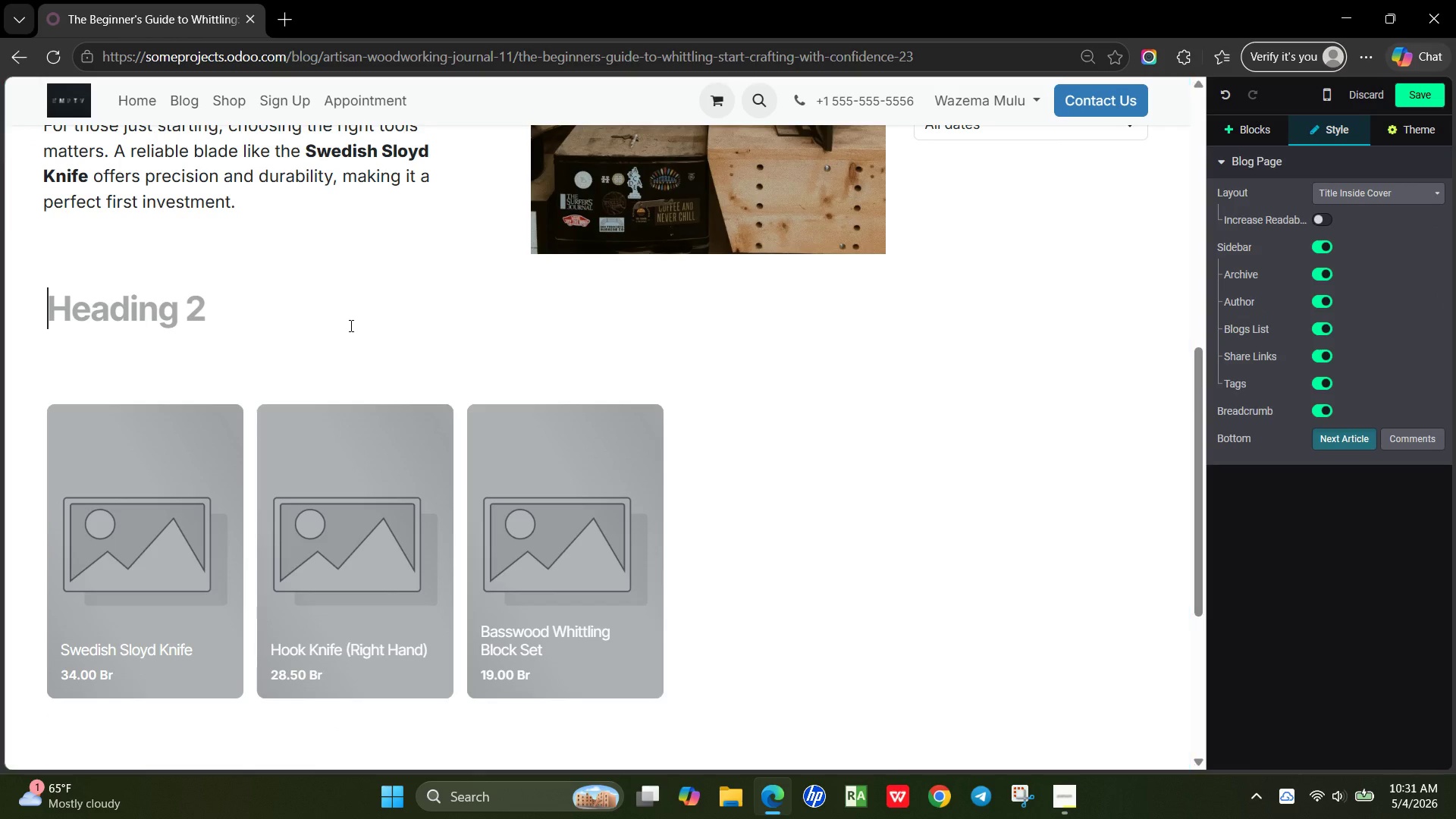 
key(Control+V)
 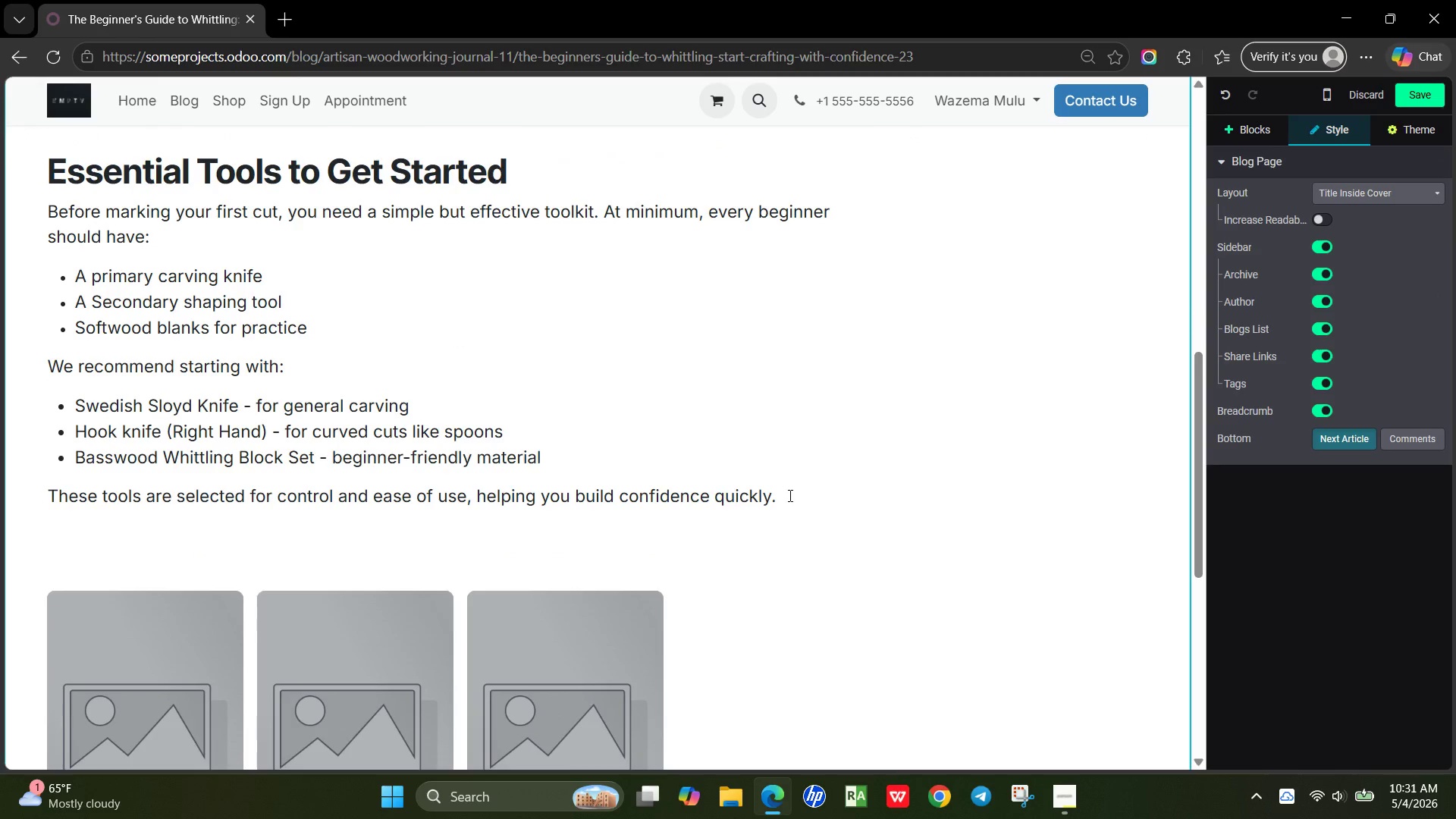 
key(Shift+ArrowUp)
 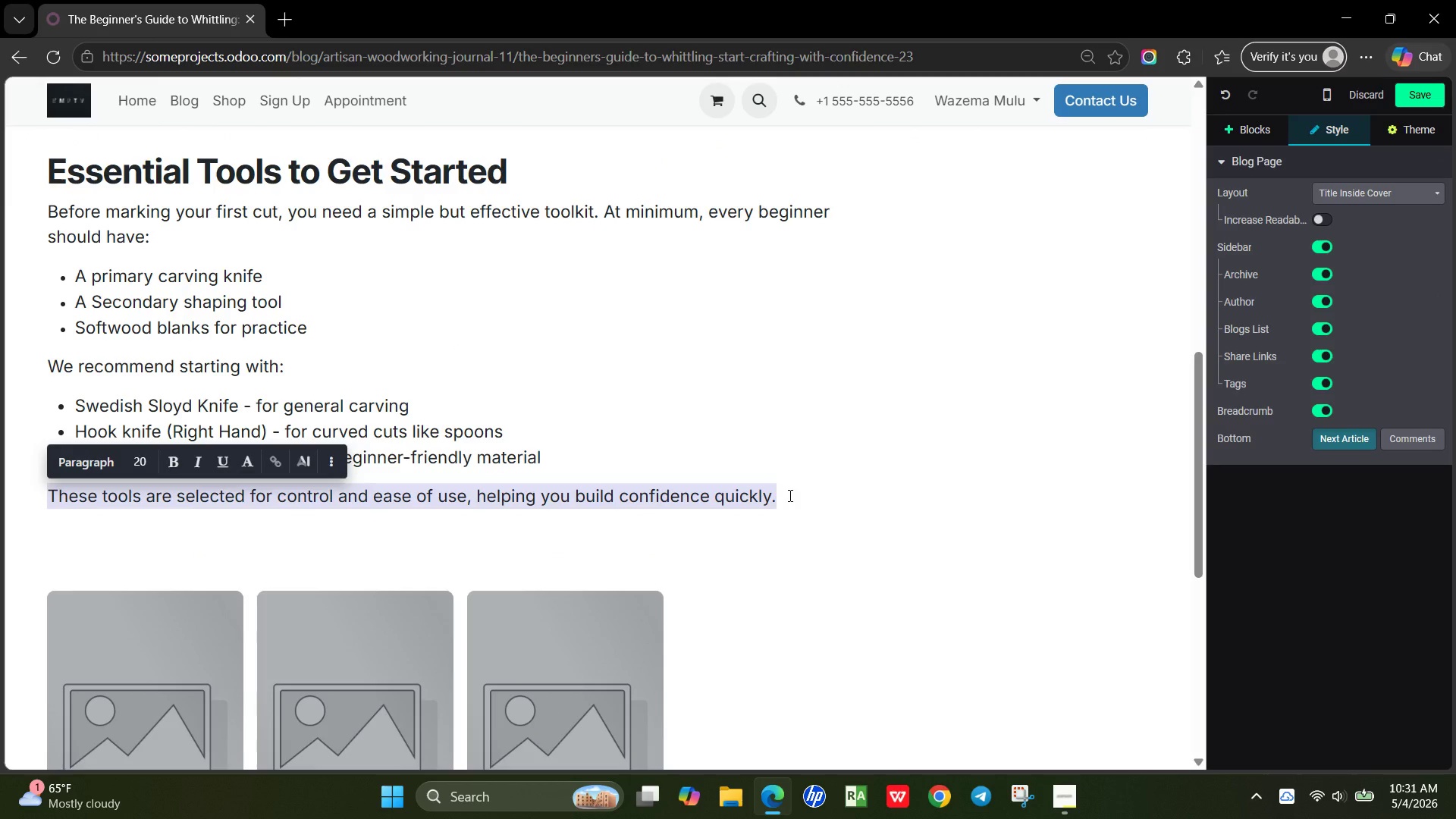 
key(Control+X)
 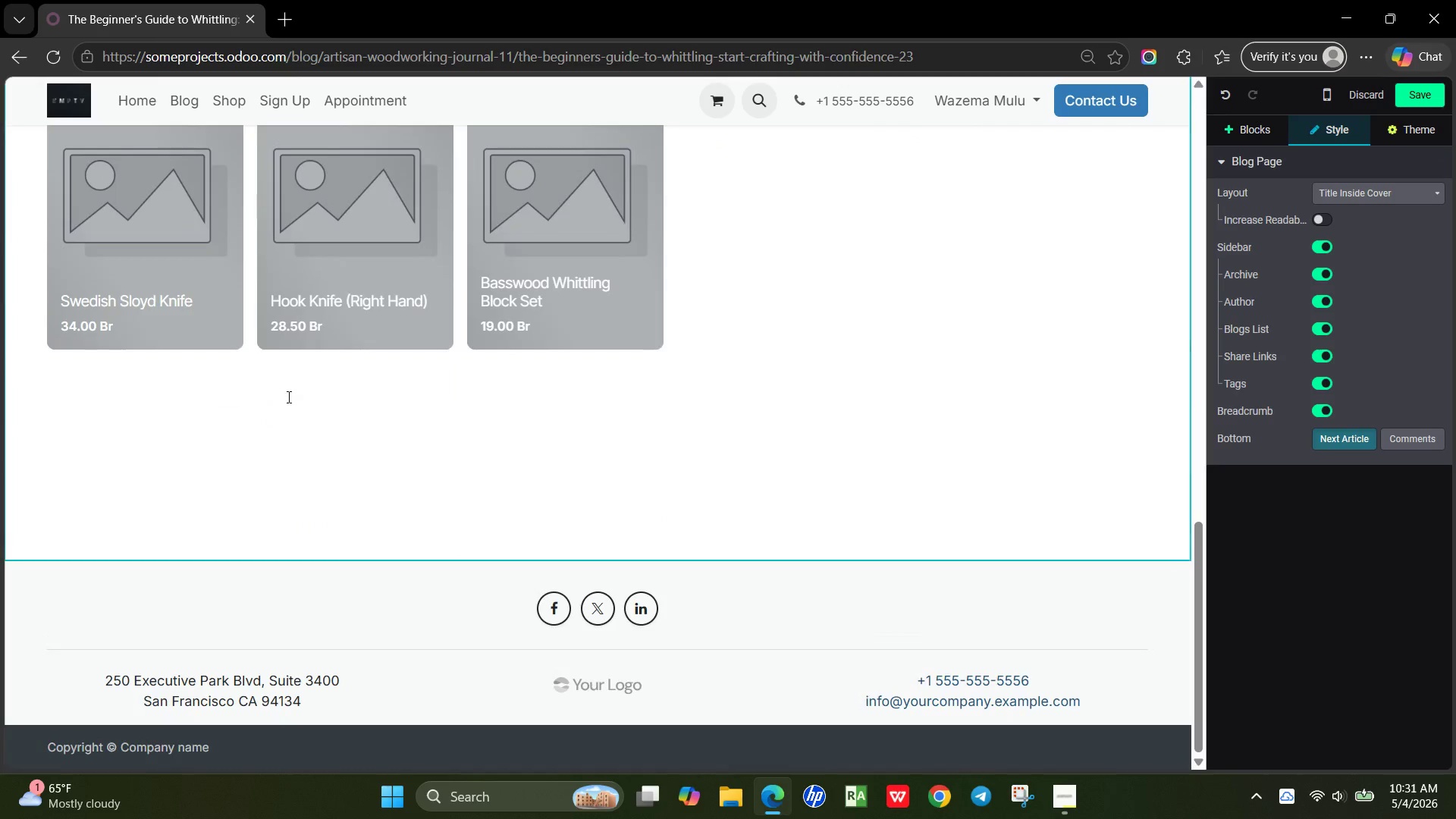 
left_click([287, 397])
 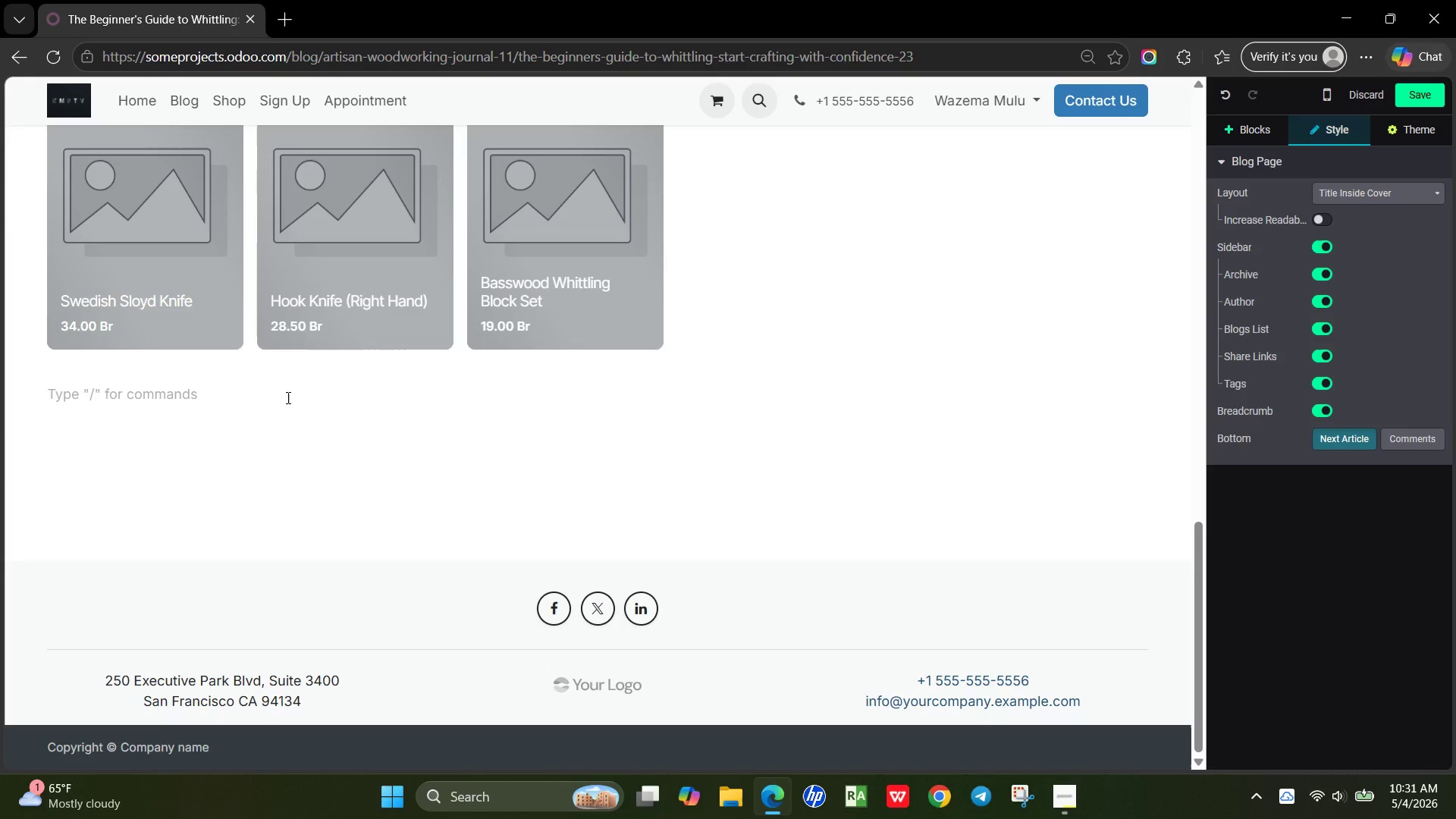 
key(Control+V)
 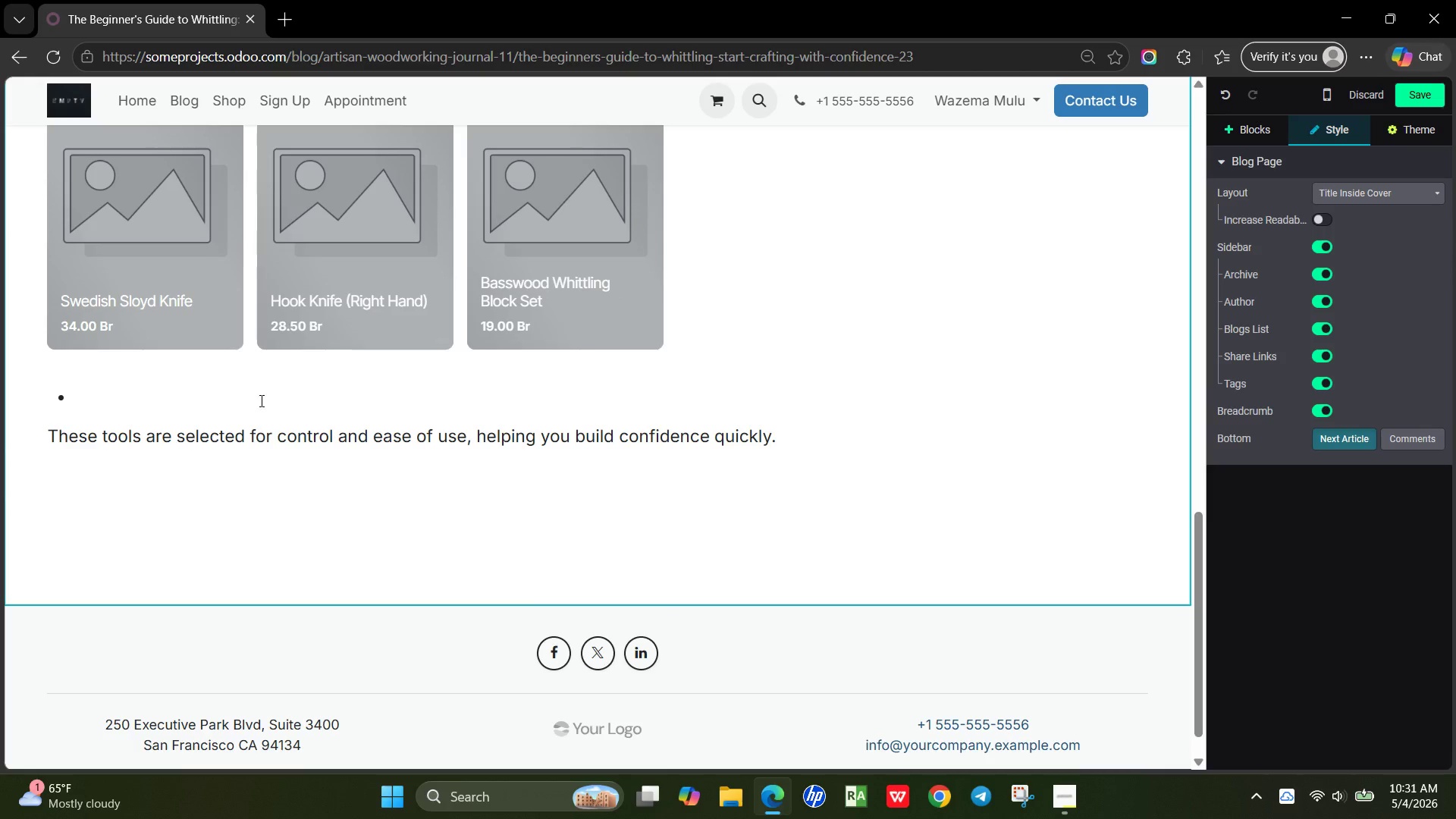 
left_click([231, 397])
 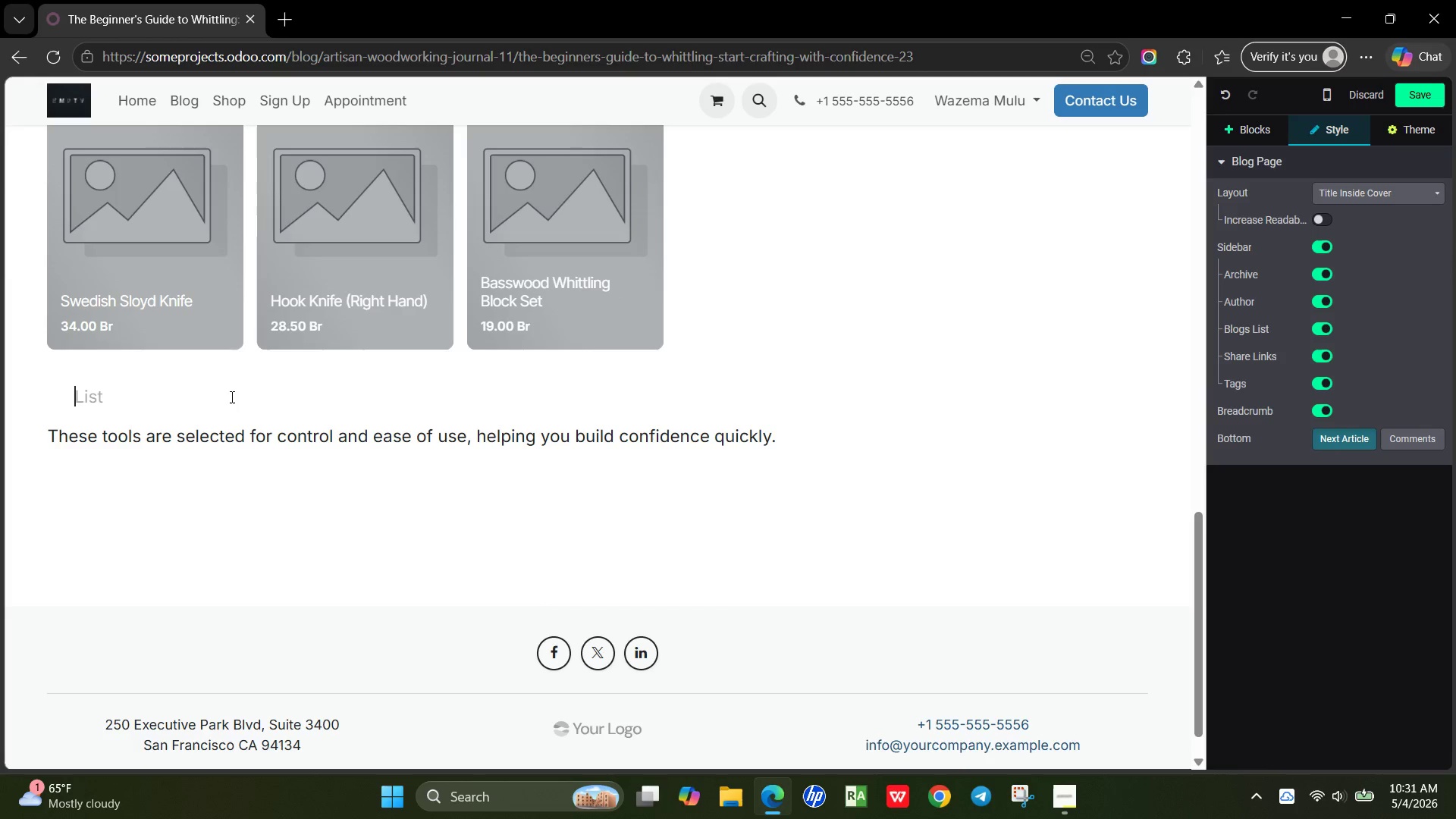 
key(Backspace)
 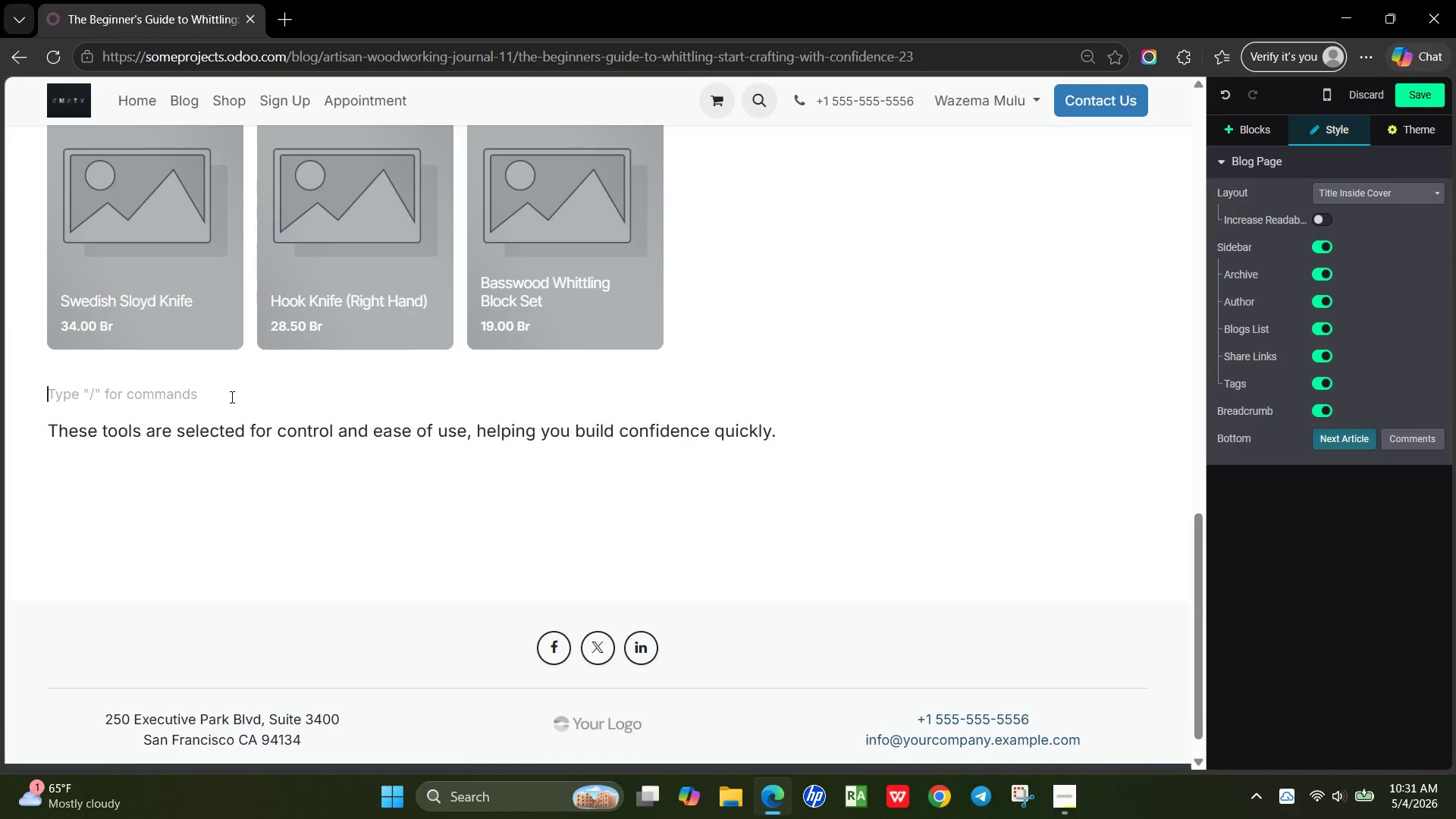 
key(Backspace)
 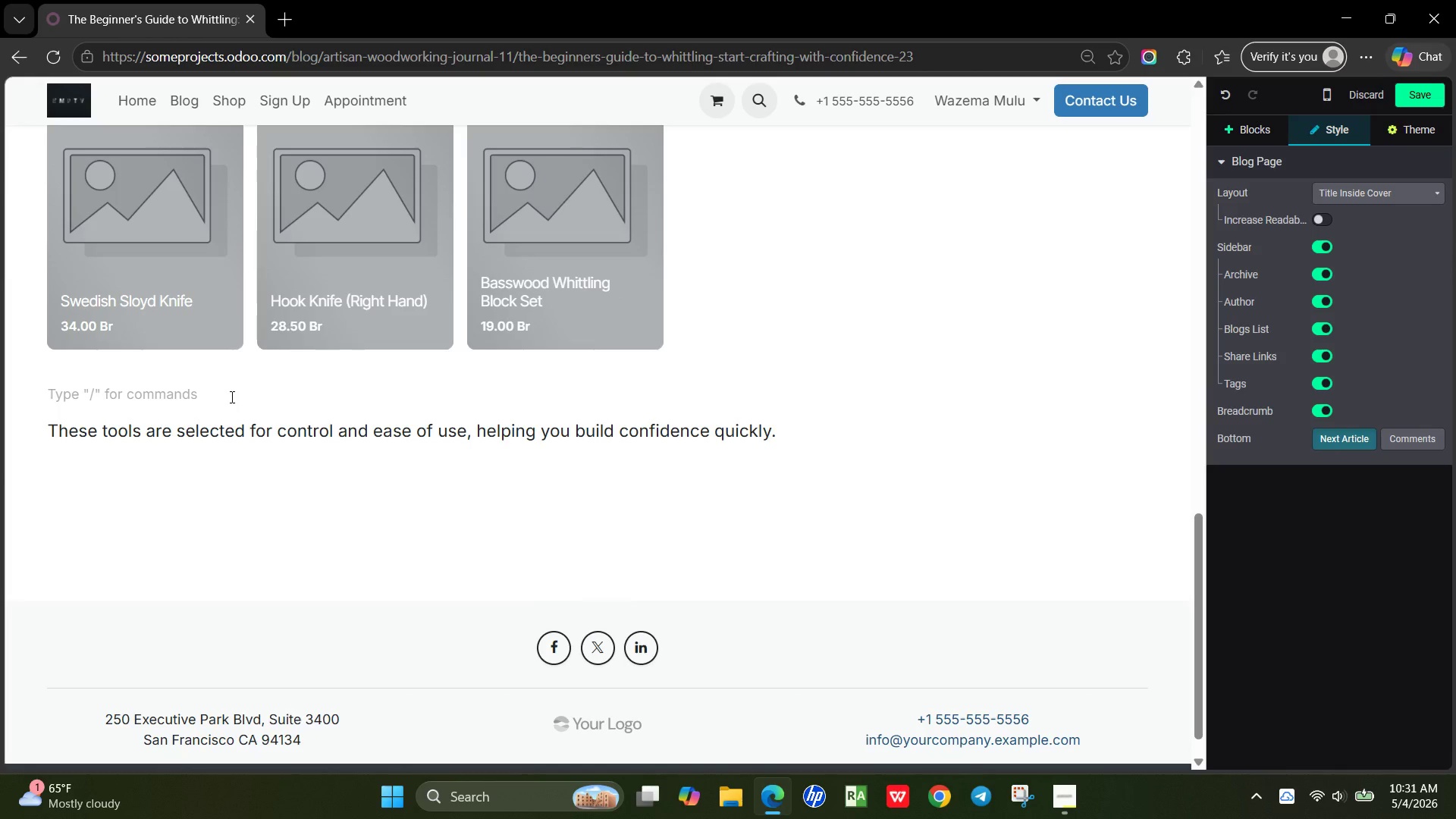 
hold_key(key=ControlLeft, duration=0.36)
 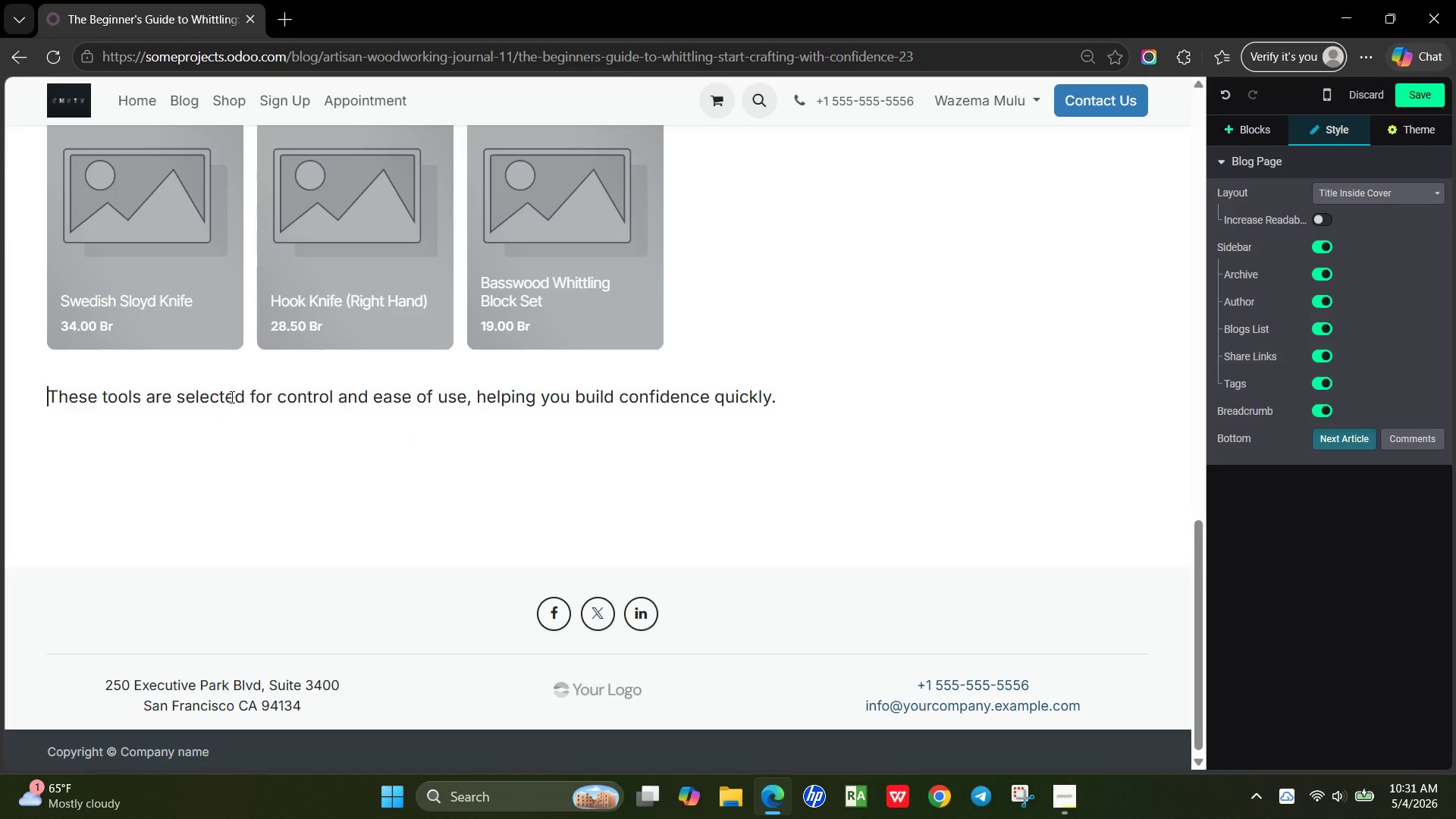 
key(Delete)
 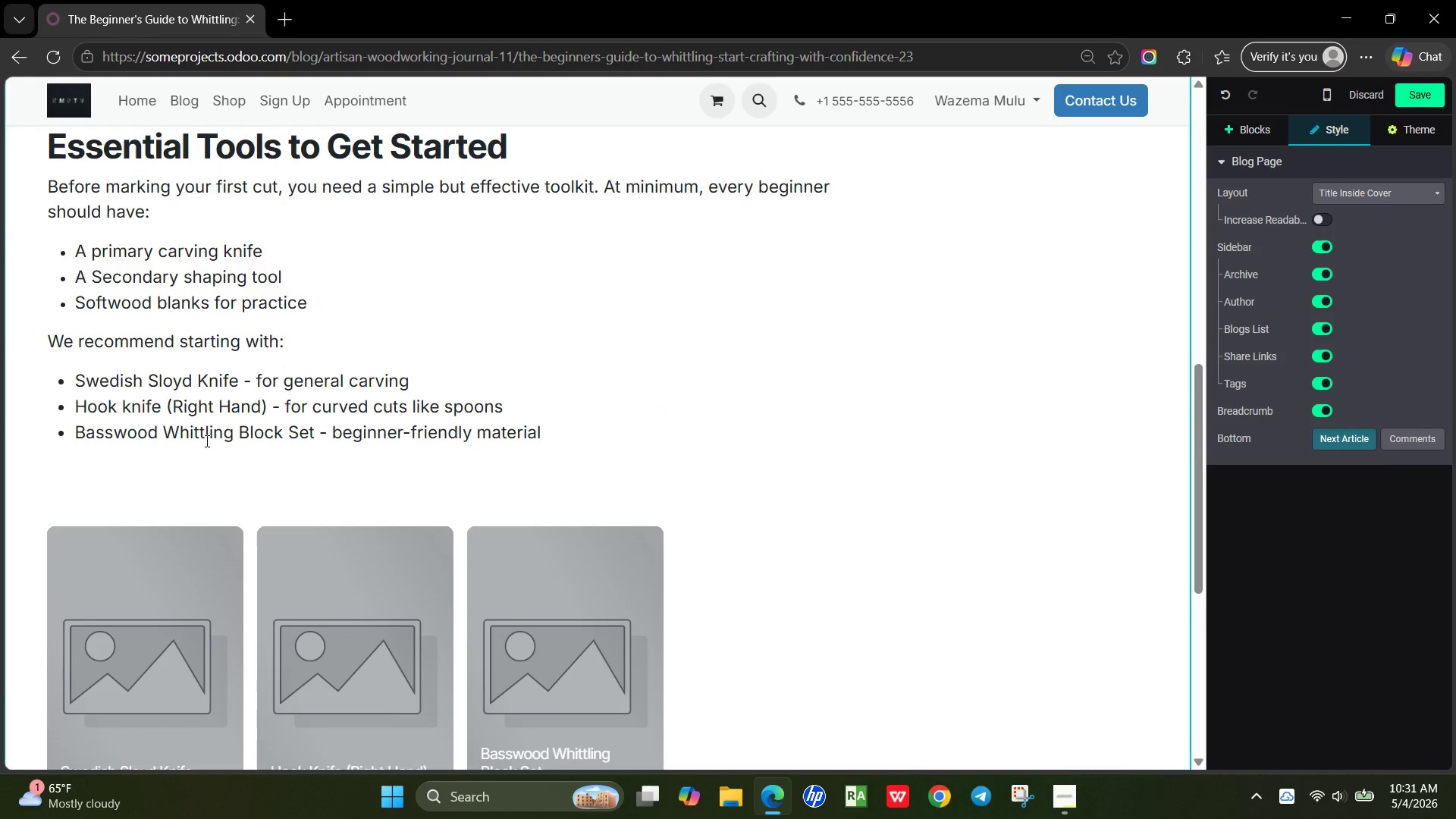 
left_click([197, 472])
 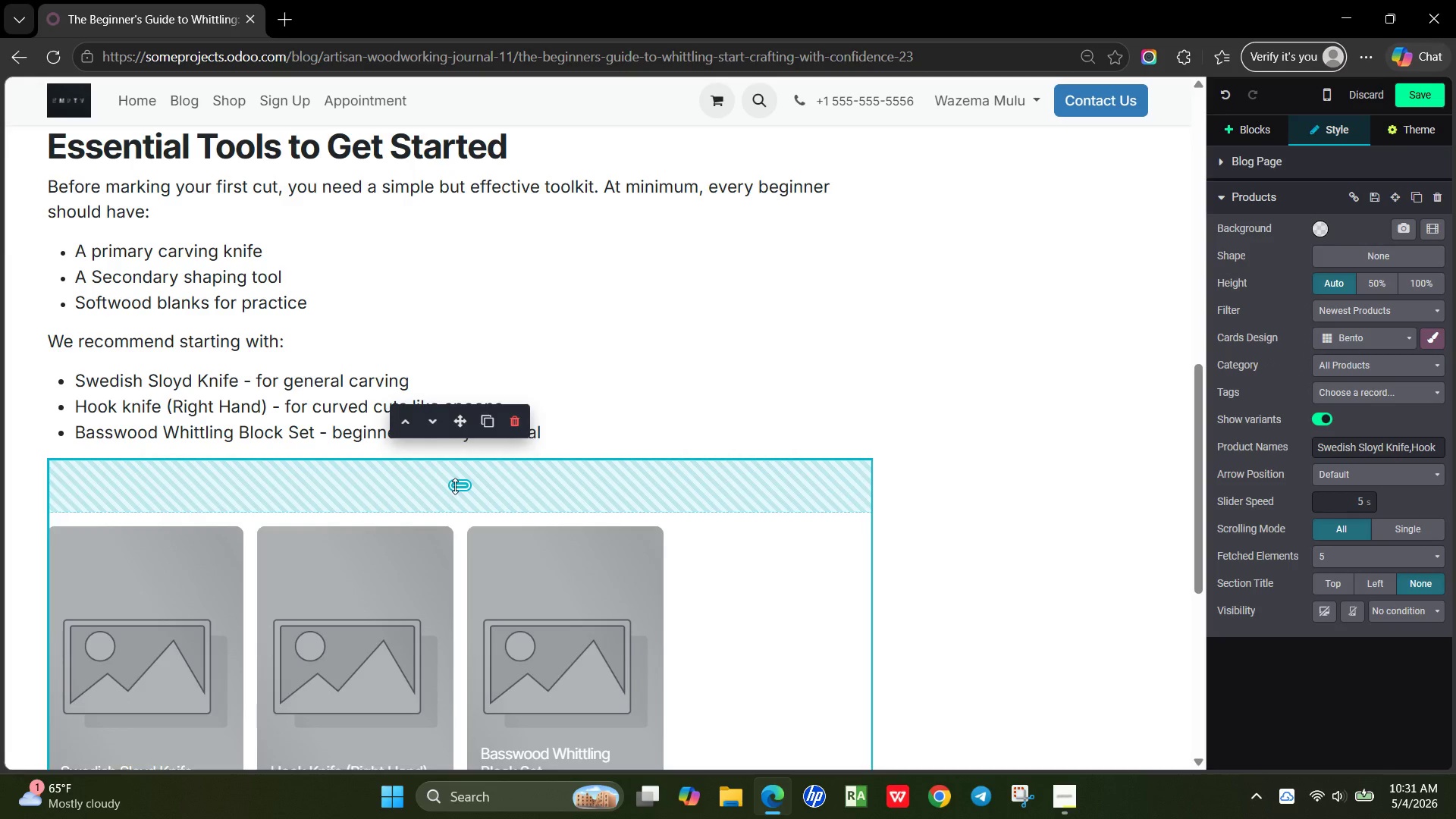 
left_click_drag(start_coordinate=[457, 488], to_coordinate=[450, 429])
 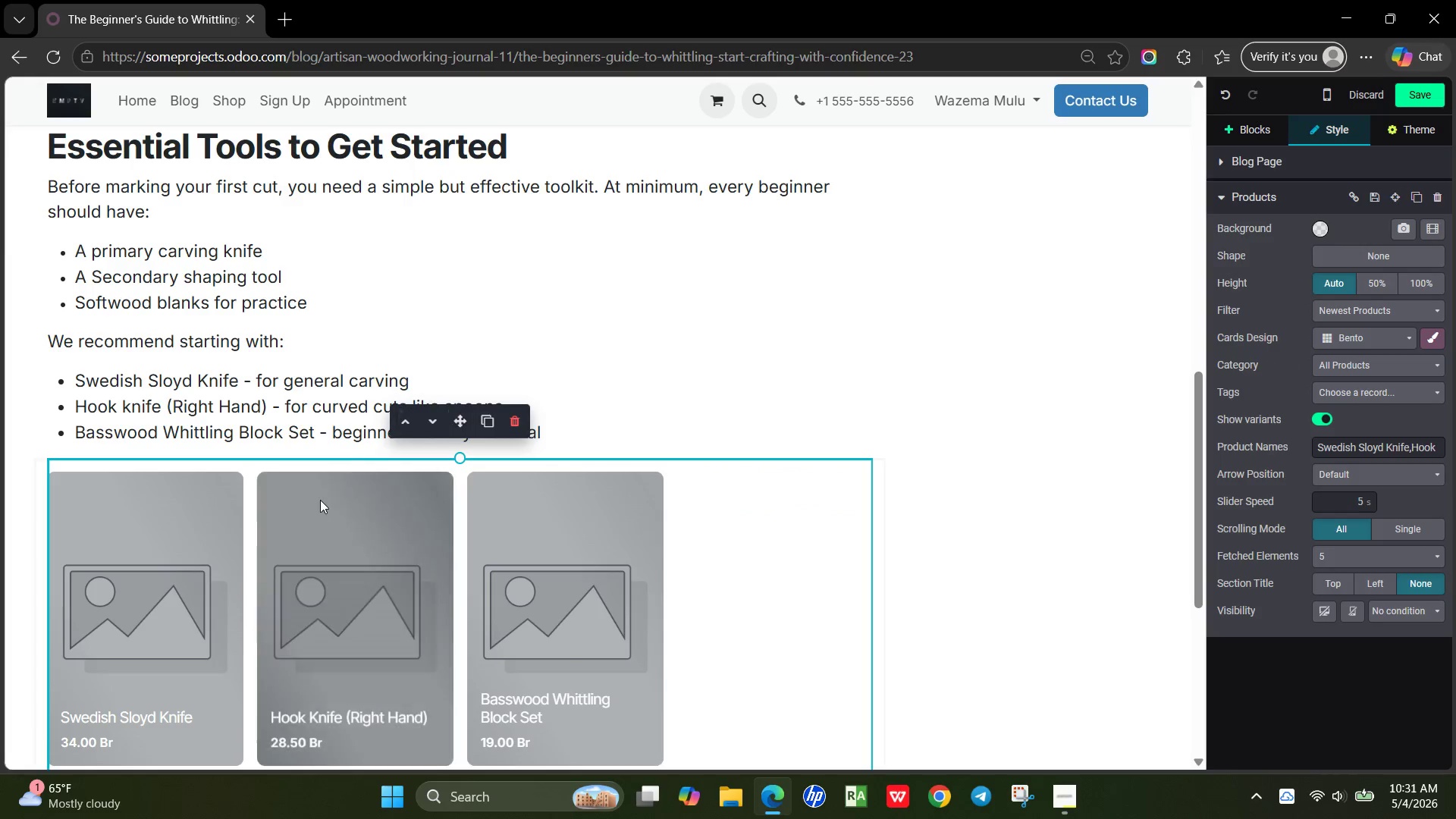 
mouse_move([309, 481])
 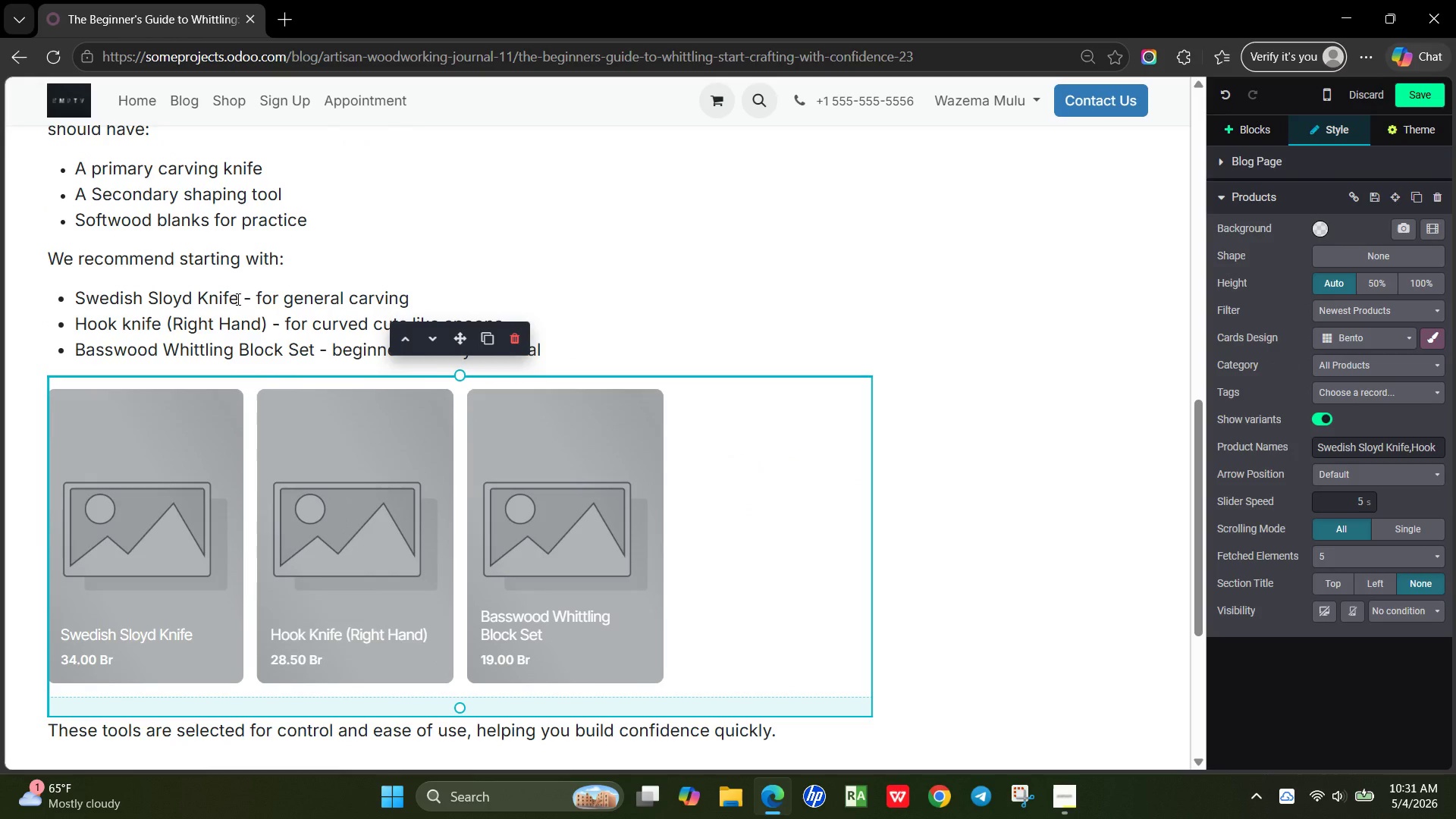 
left_click_drag(start_coordinate=[237, 298], to_coordinate=[77, 287])
 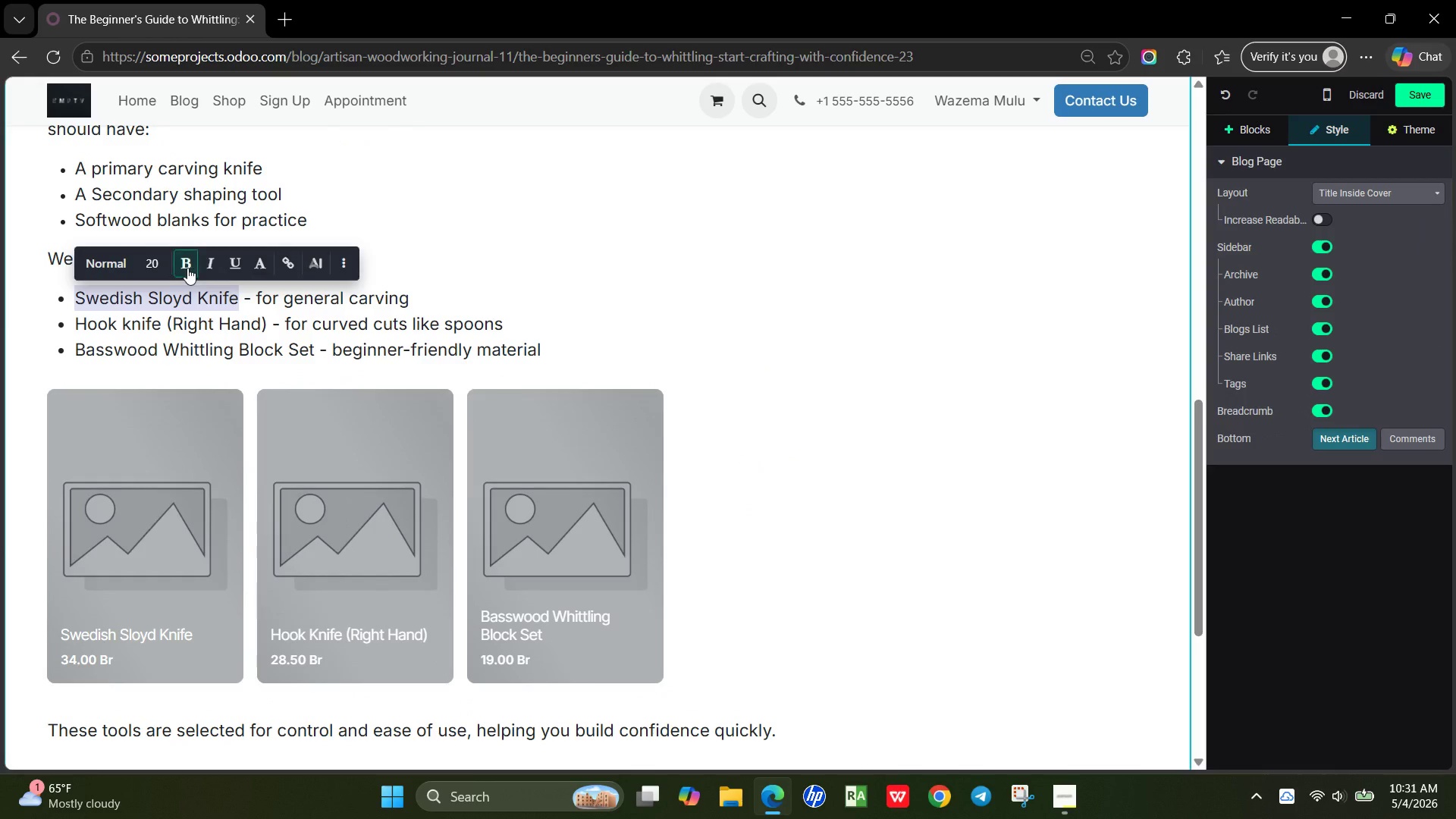 
left_click([187, 268])
 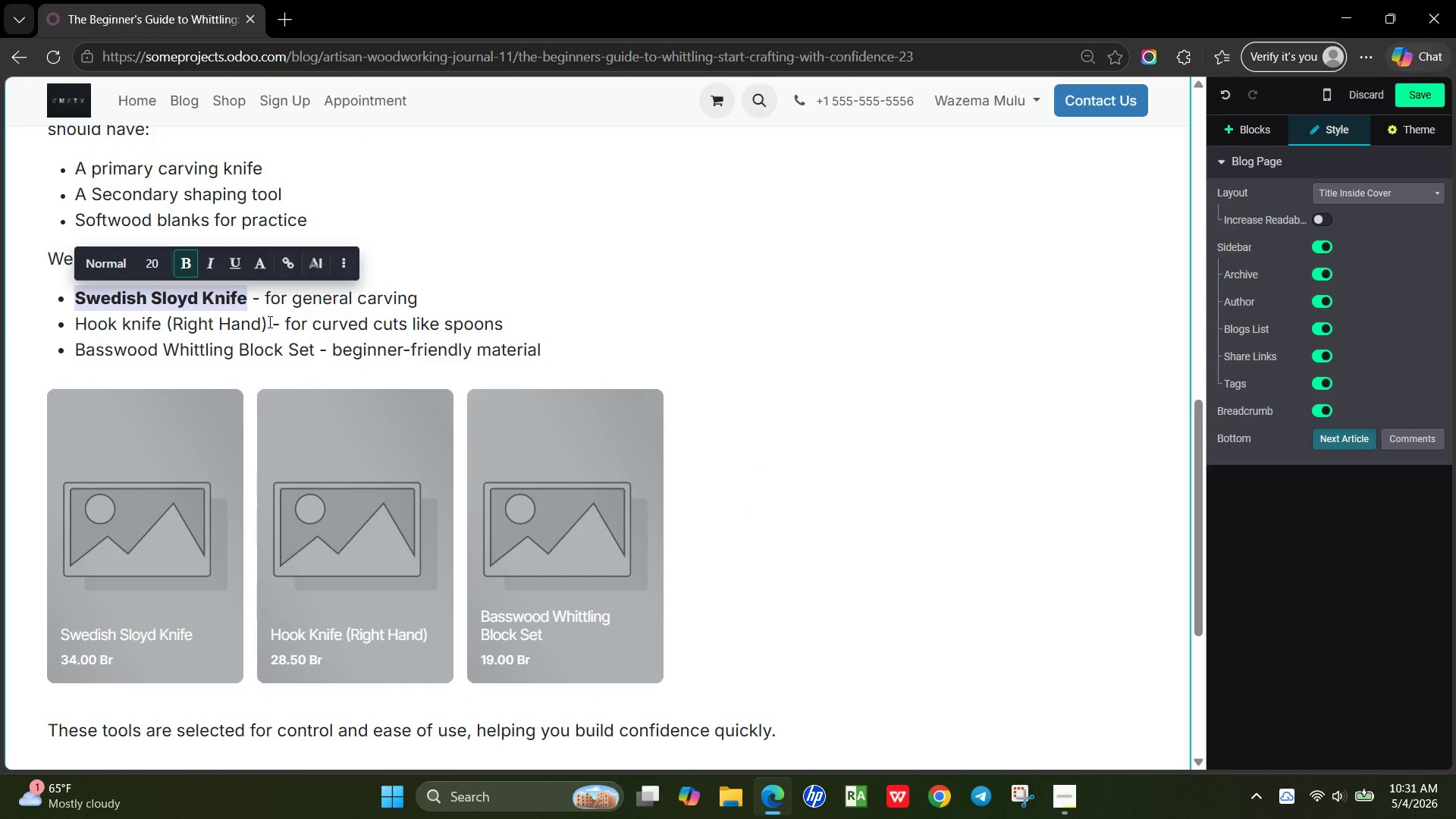 
left_click_drag(start_coordinate=[268, 322], to_coordinate=[80, 315])
 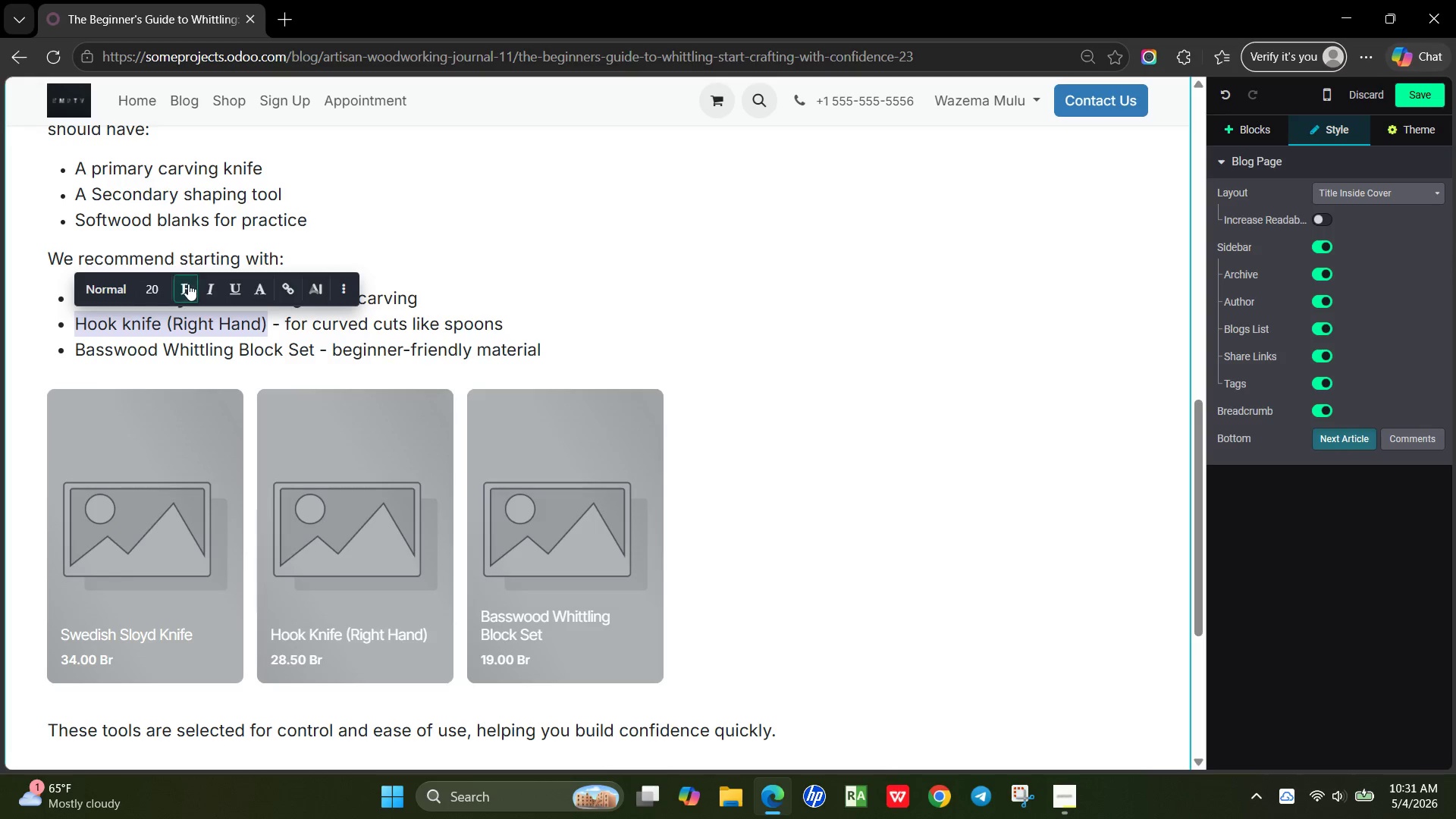 
left_click([188, 284])
 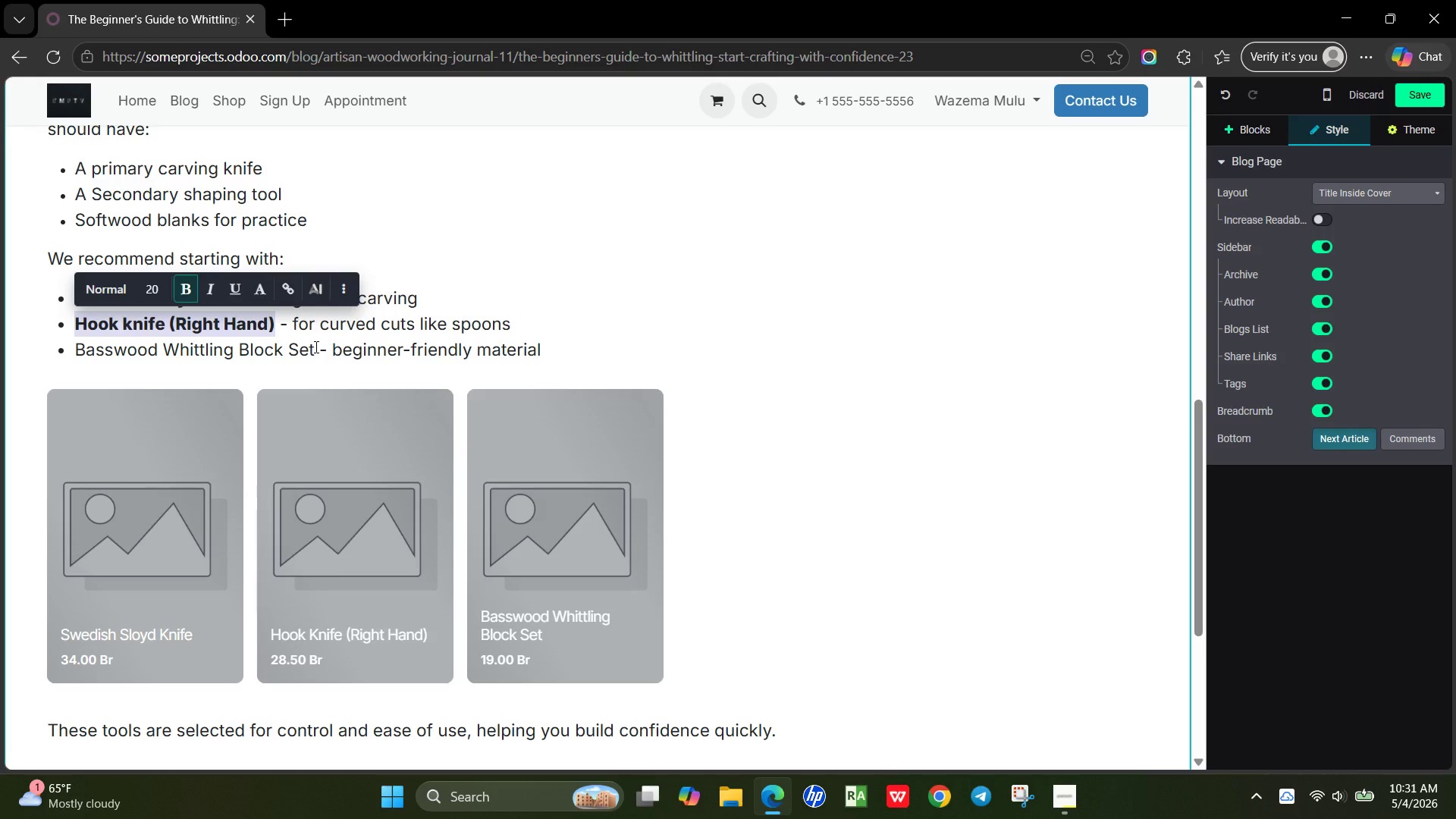 
left_click_drag(start_coordinate=[315, 347], to_coordinate=[78, 340])
 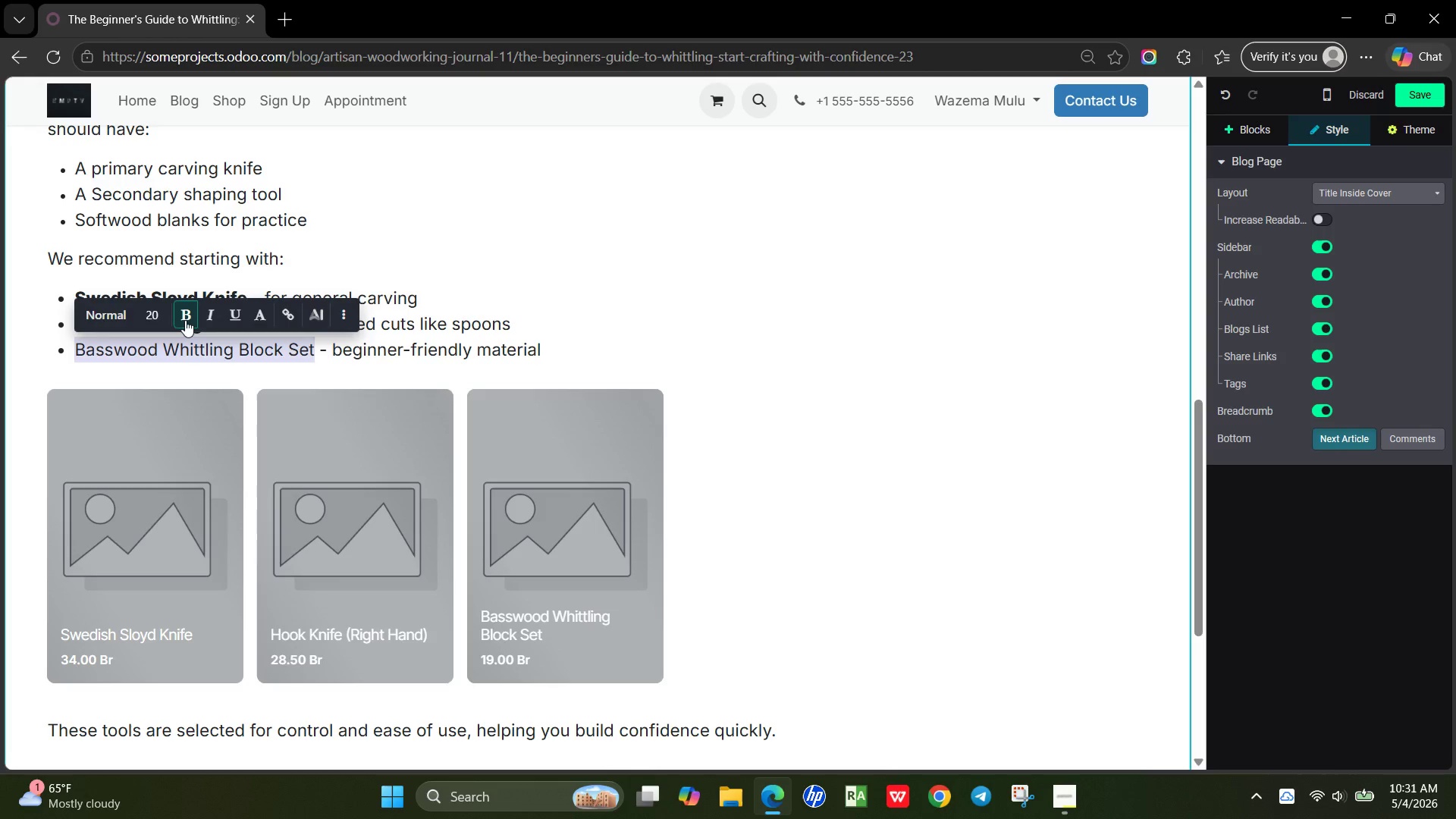 
left_click([185, 320])
 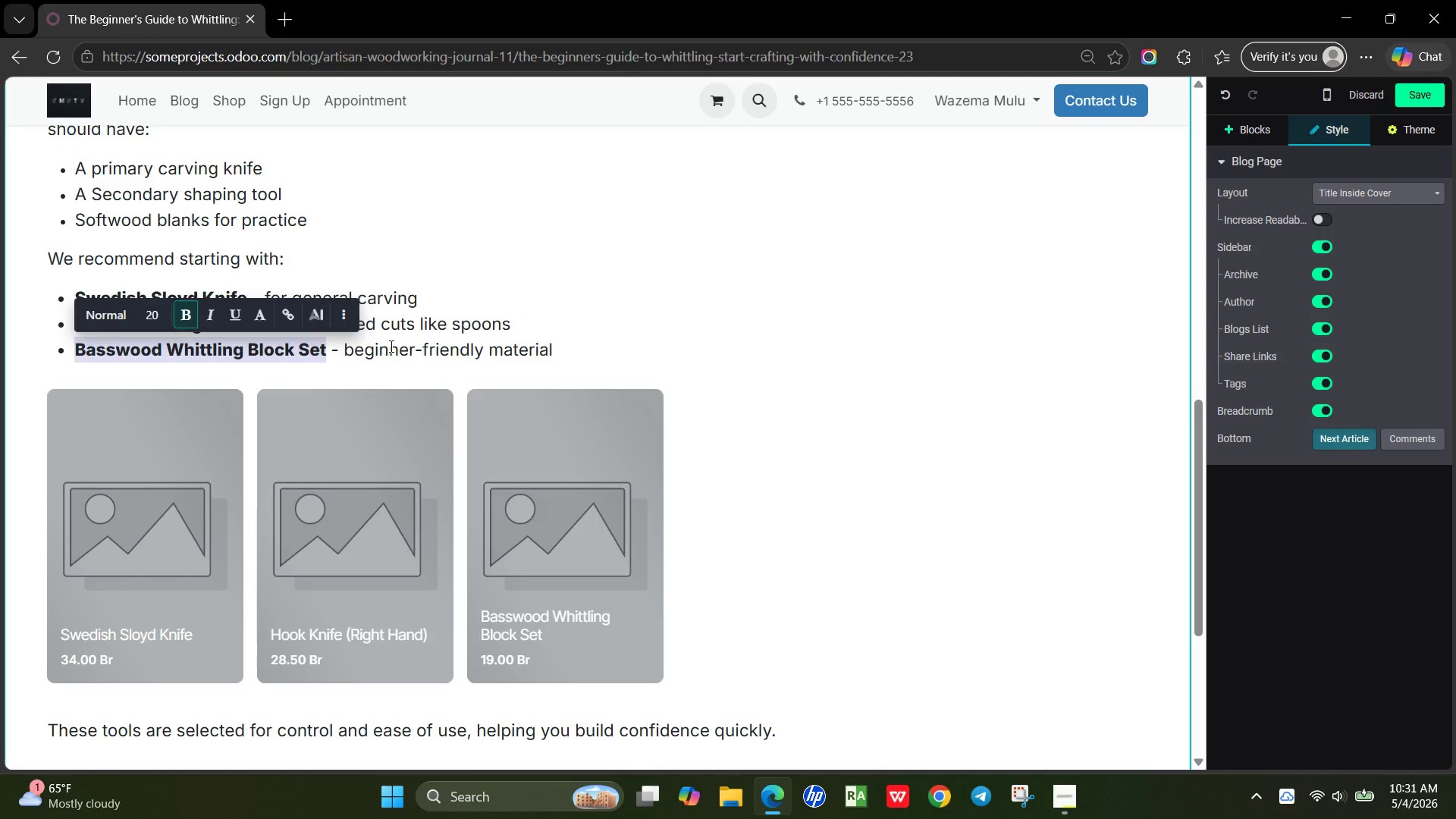 
left_click([390, 346])
 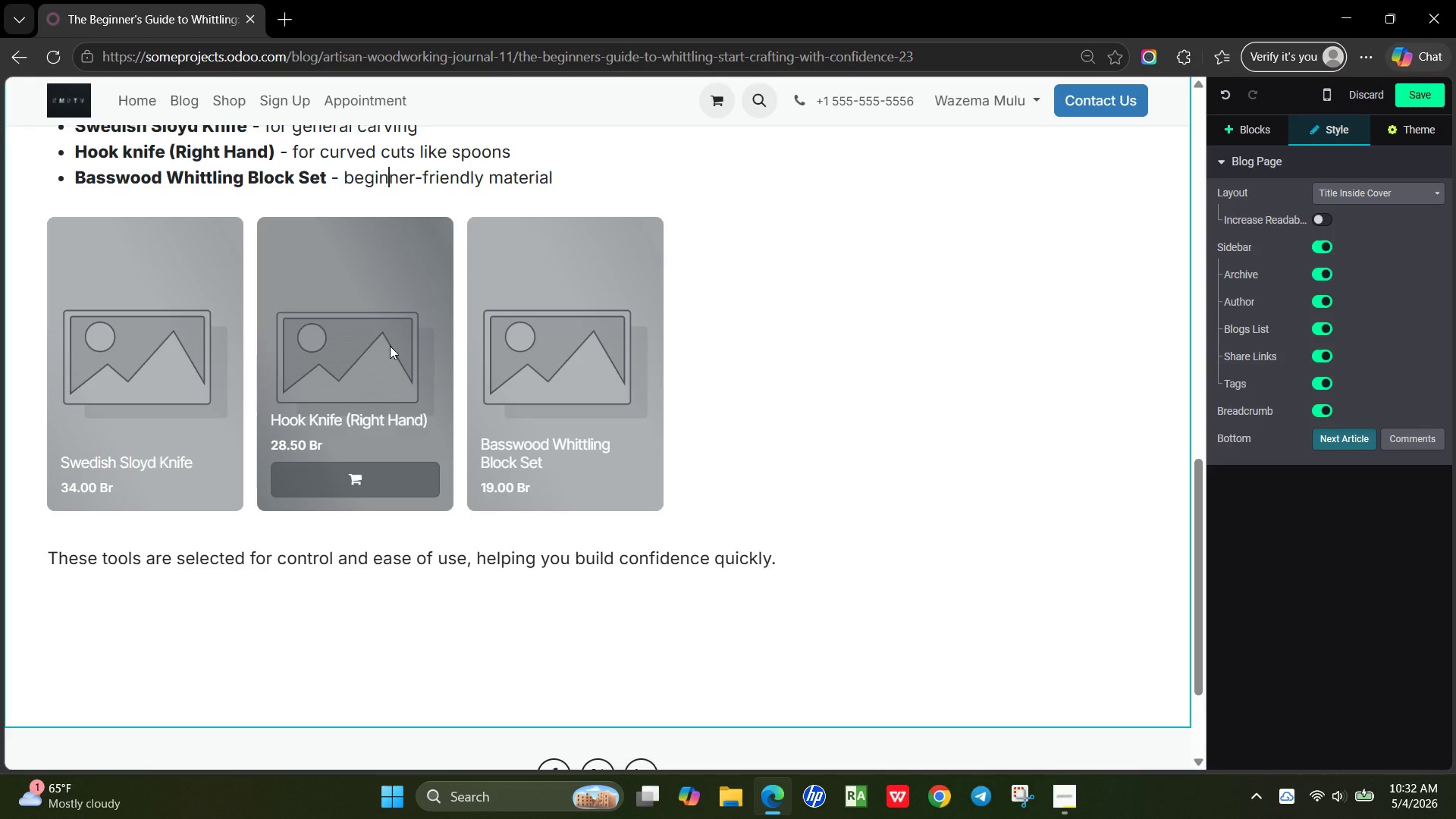 
wait(13.55)
 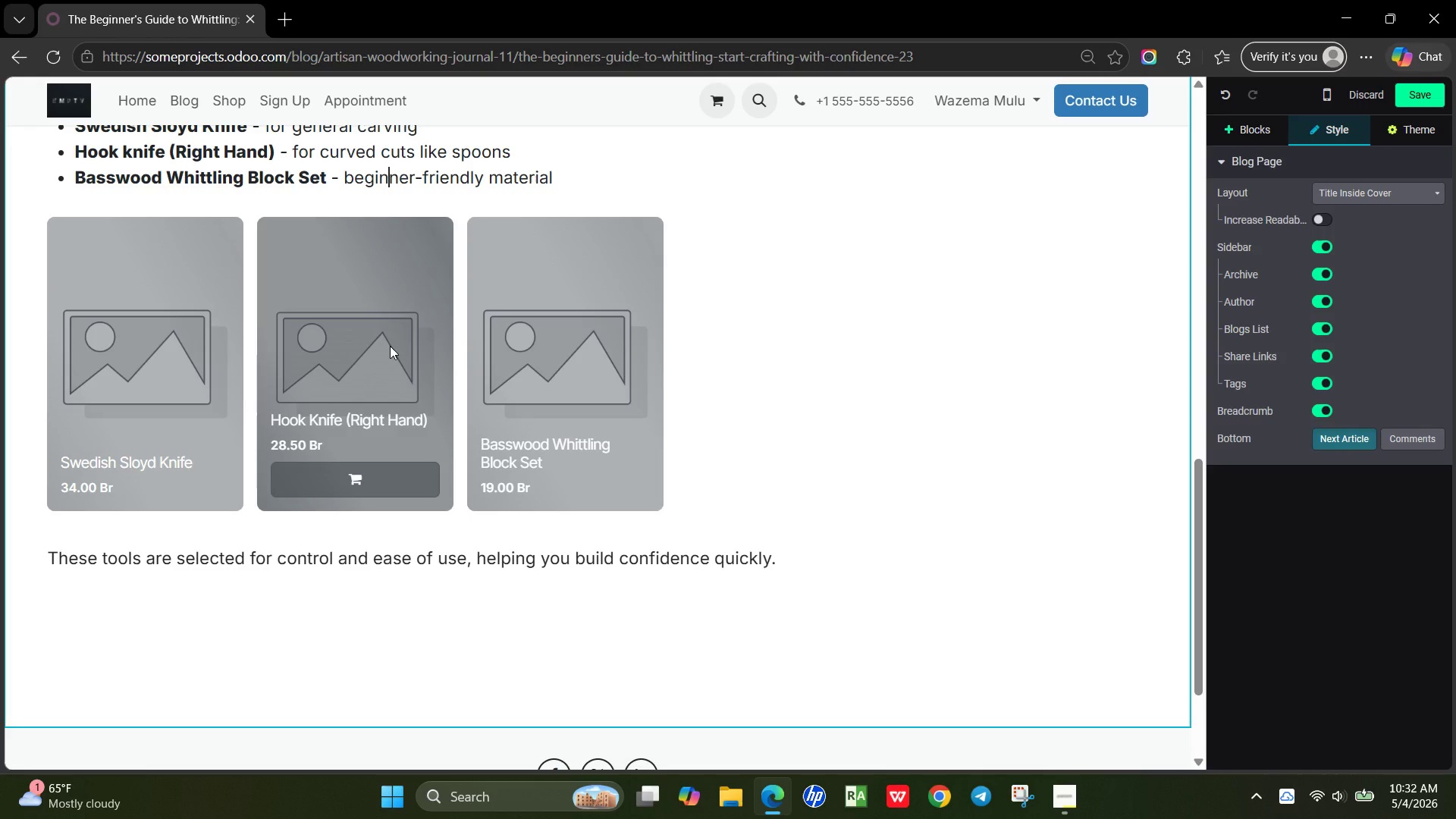 
left_click([130, 597])
 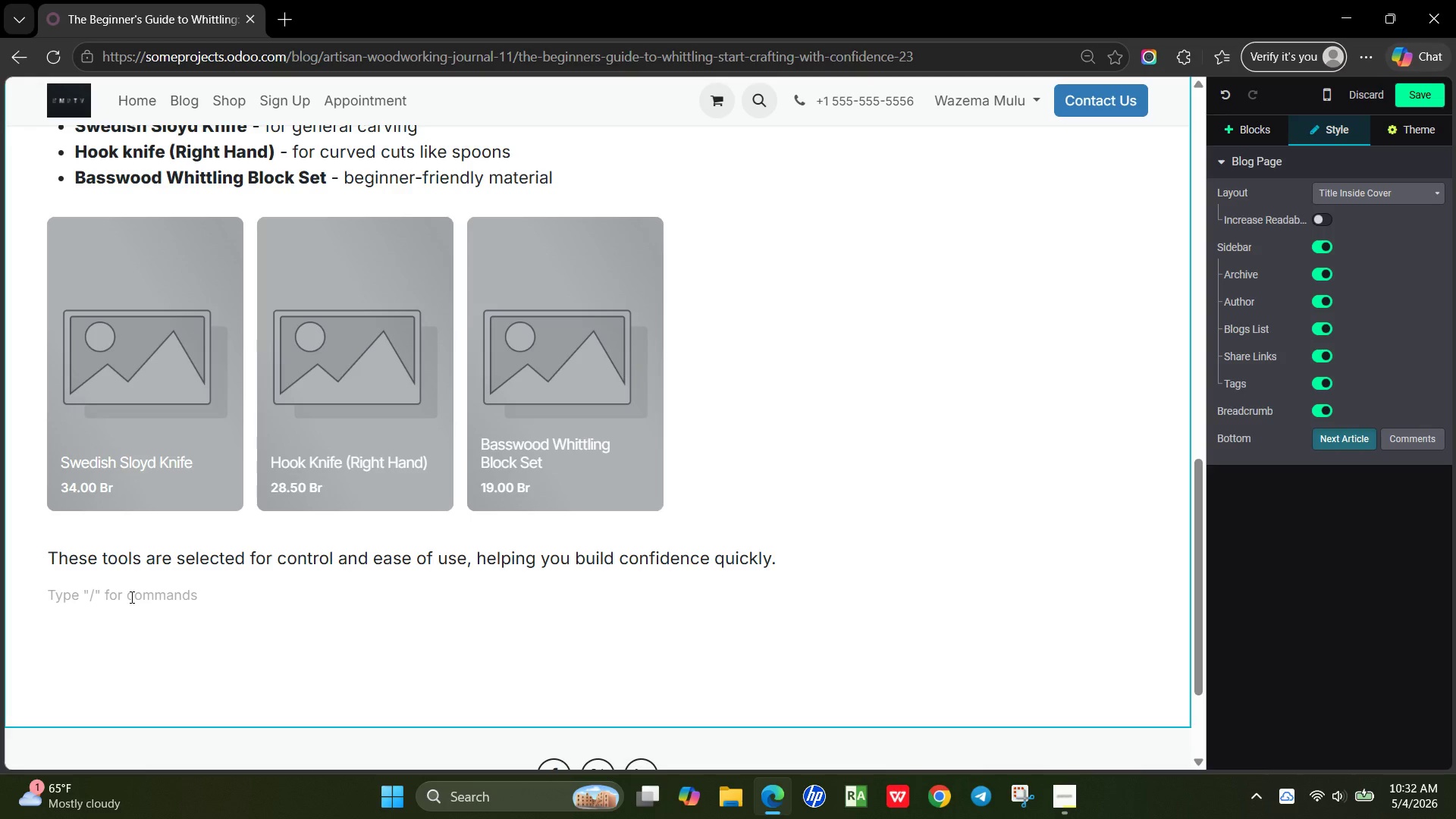 
key(Slash)
 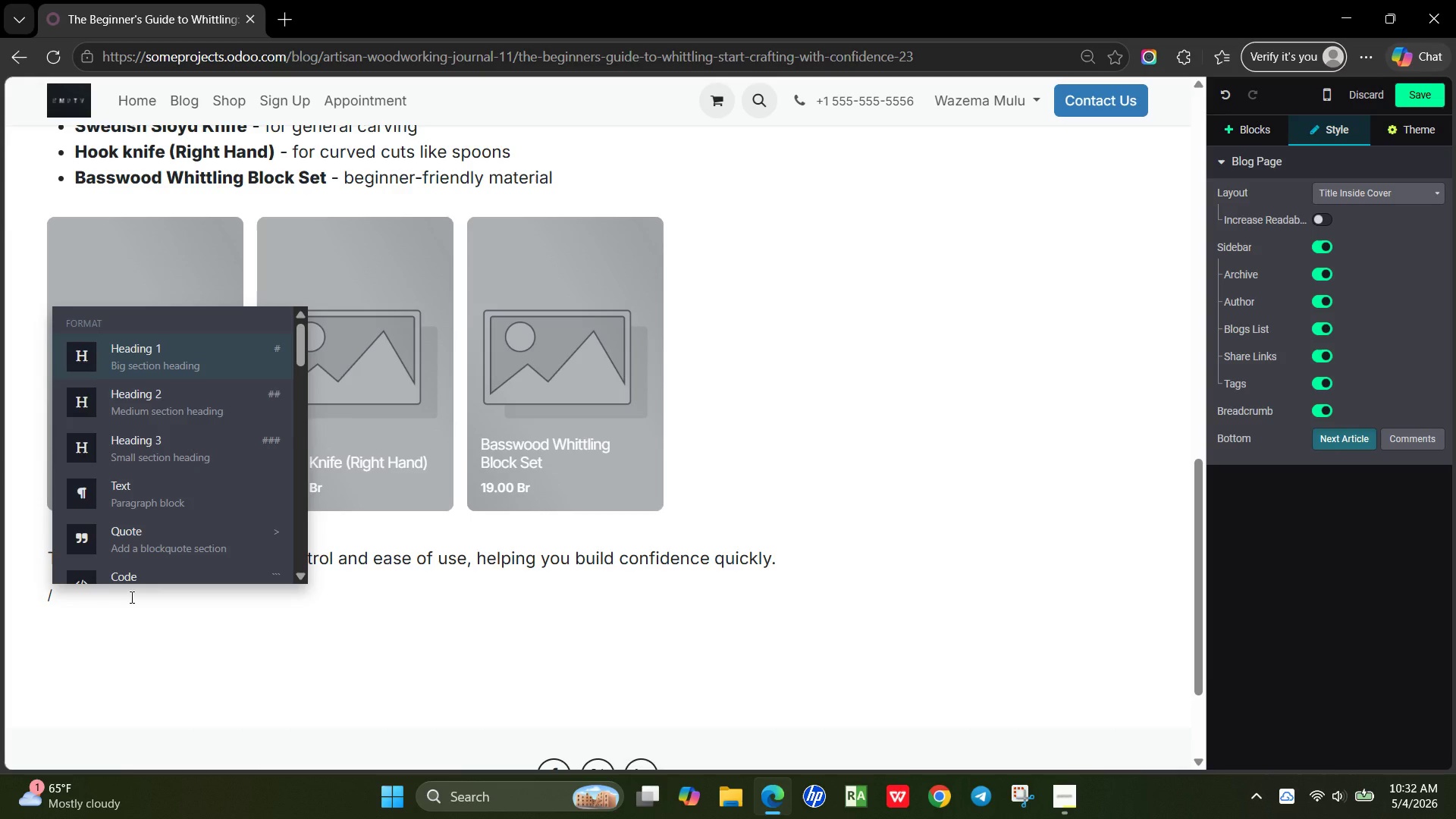 
wait(6.22)
 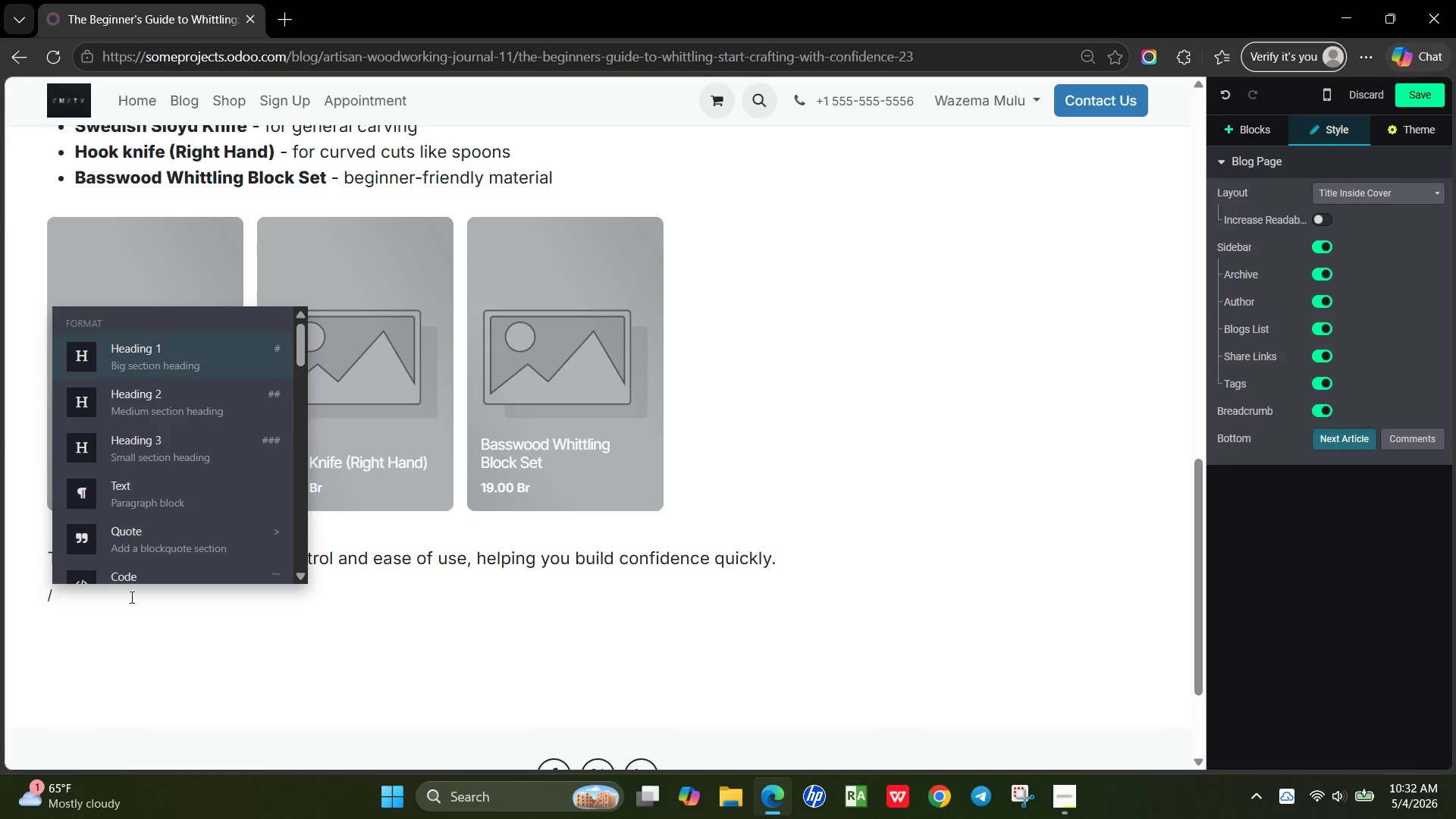 
key(H)
 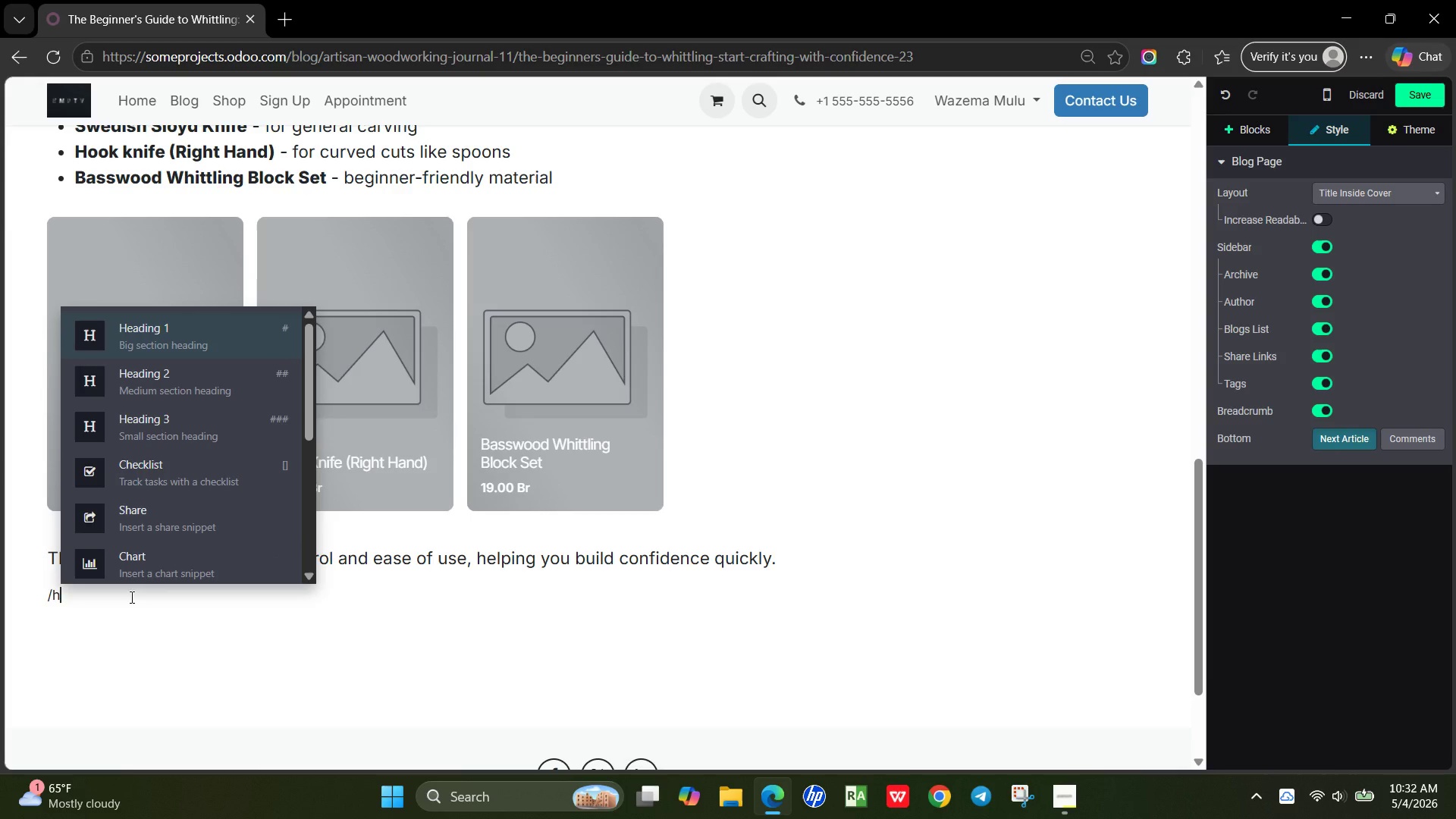 
key(ArrowDown)
 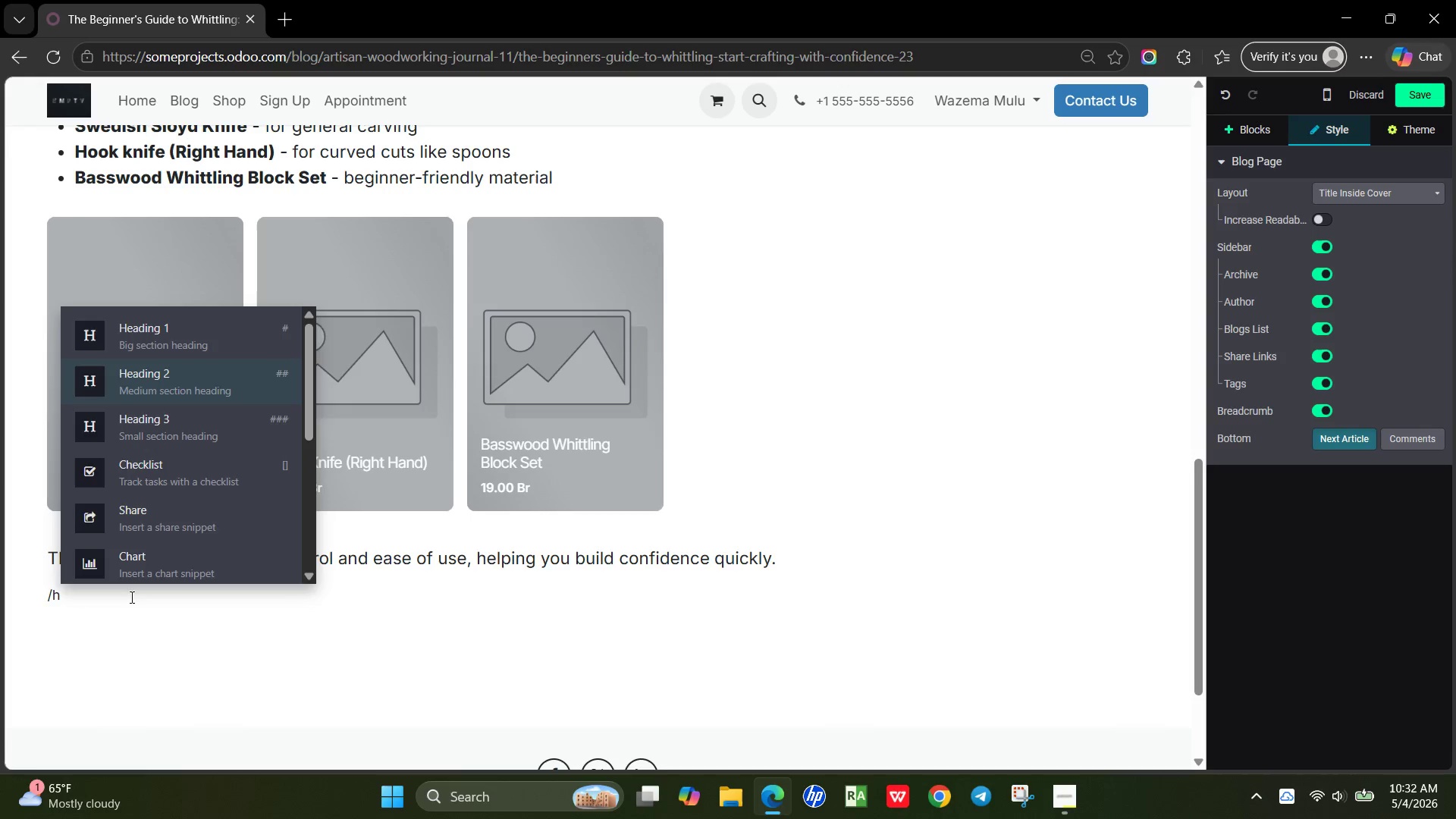 
key(Enter)
 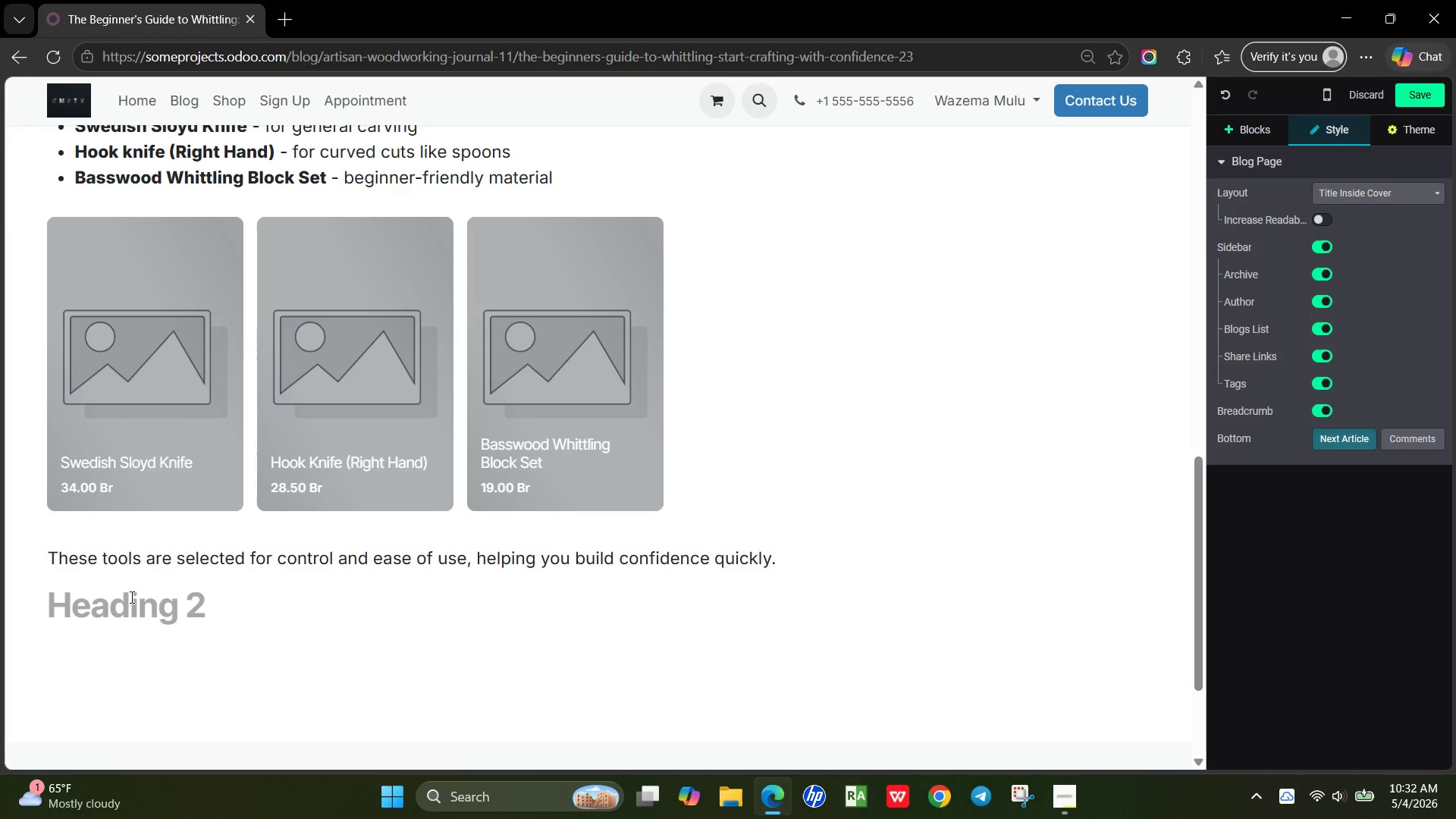 
wait(12.17)
 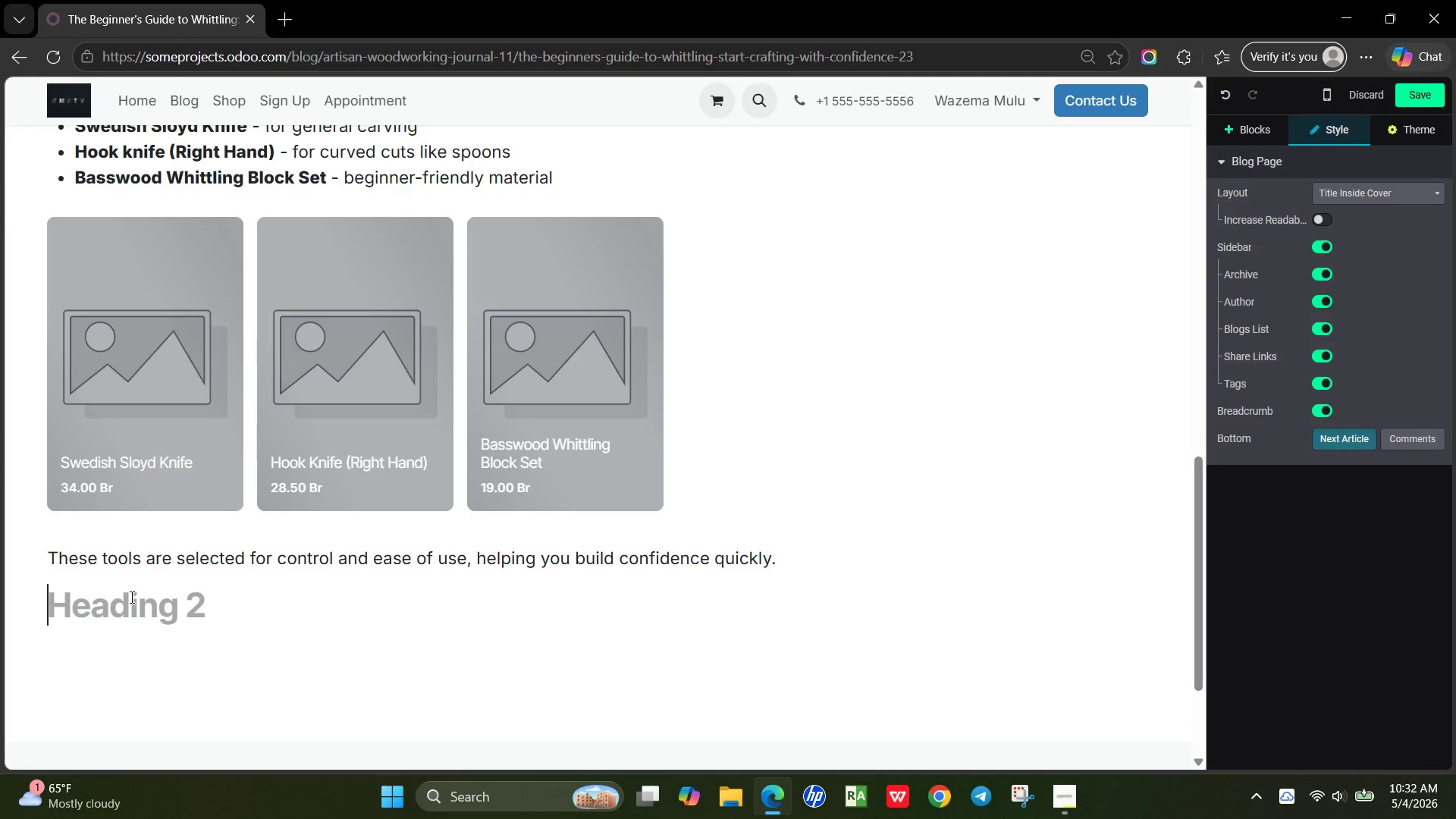 
type(Understanding Wood Selection)
 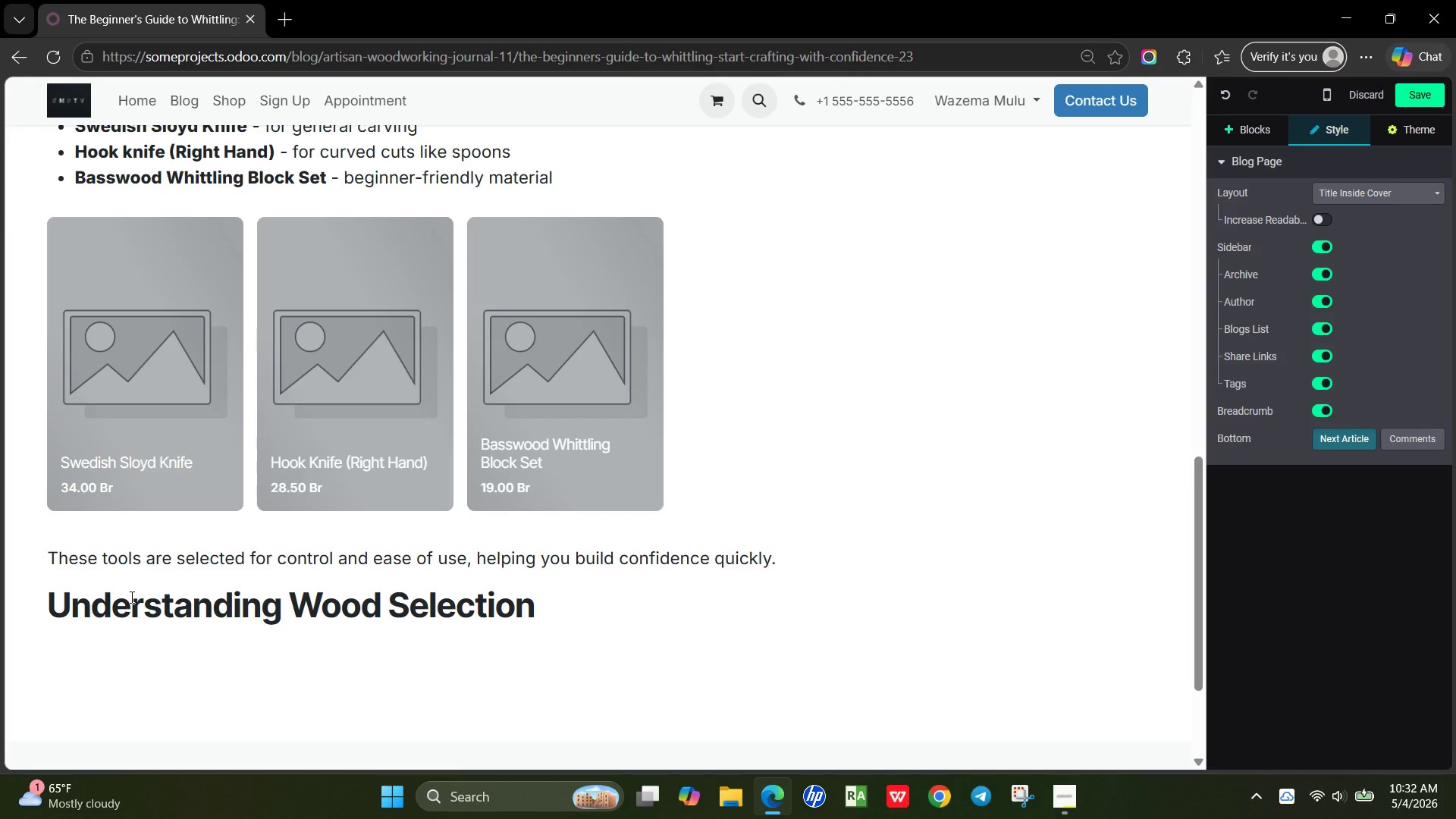 
key(Enter)
 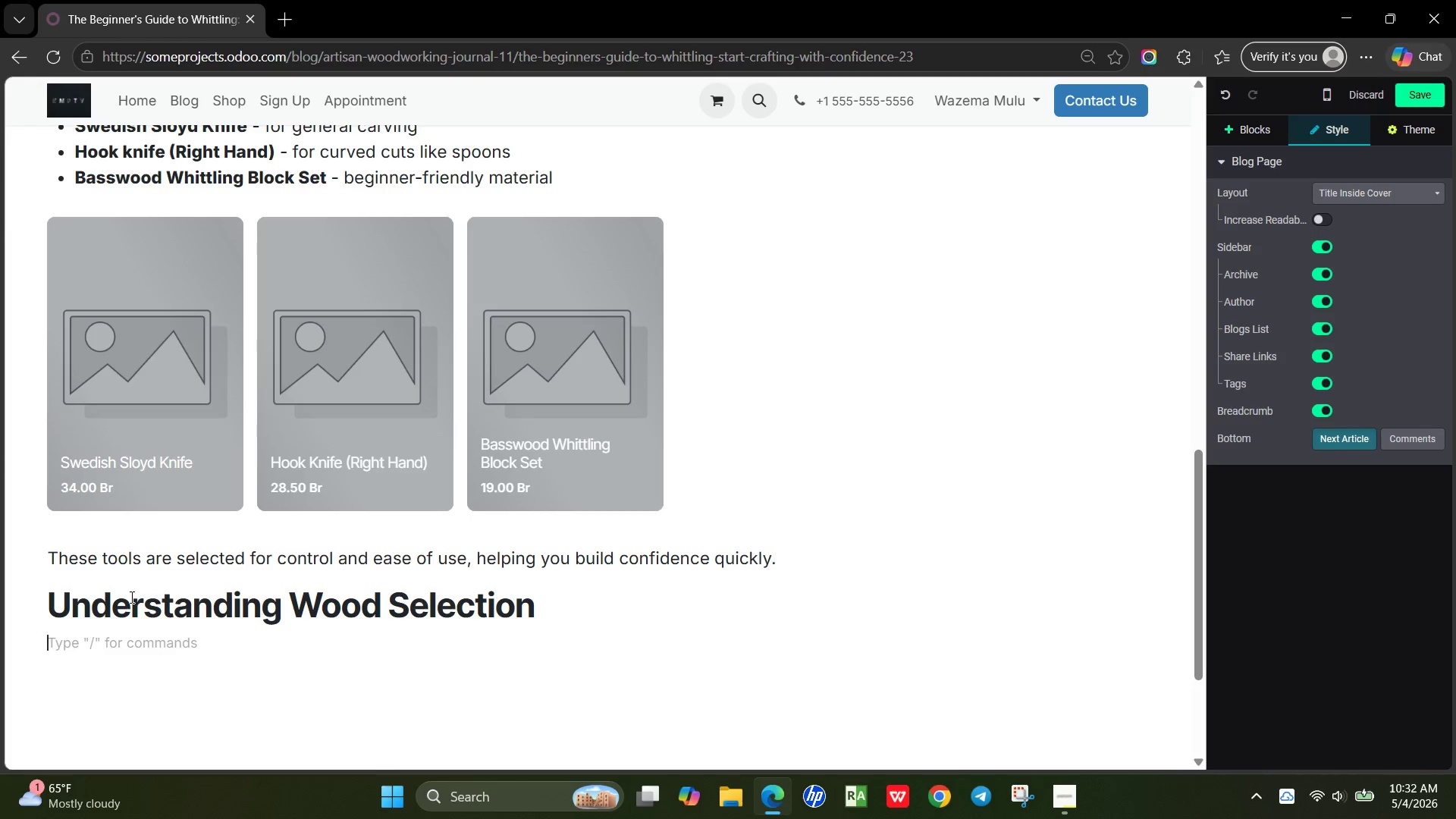 
type(Not)
 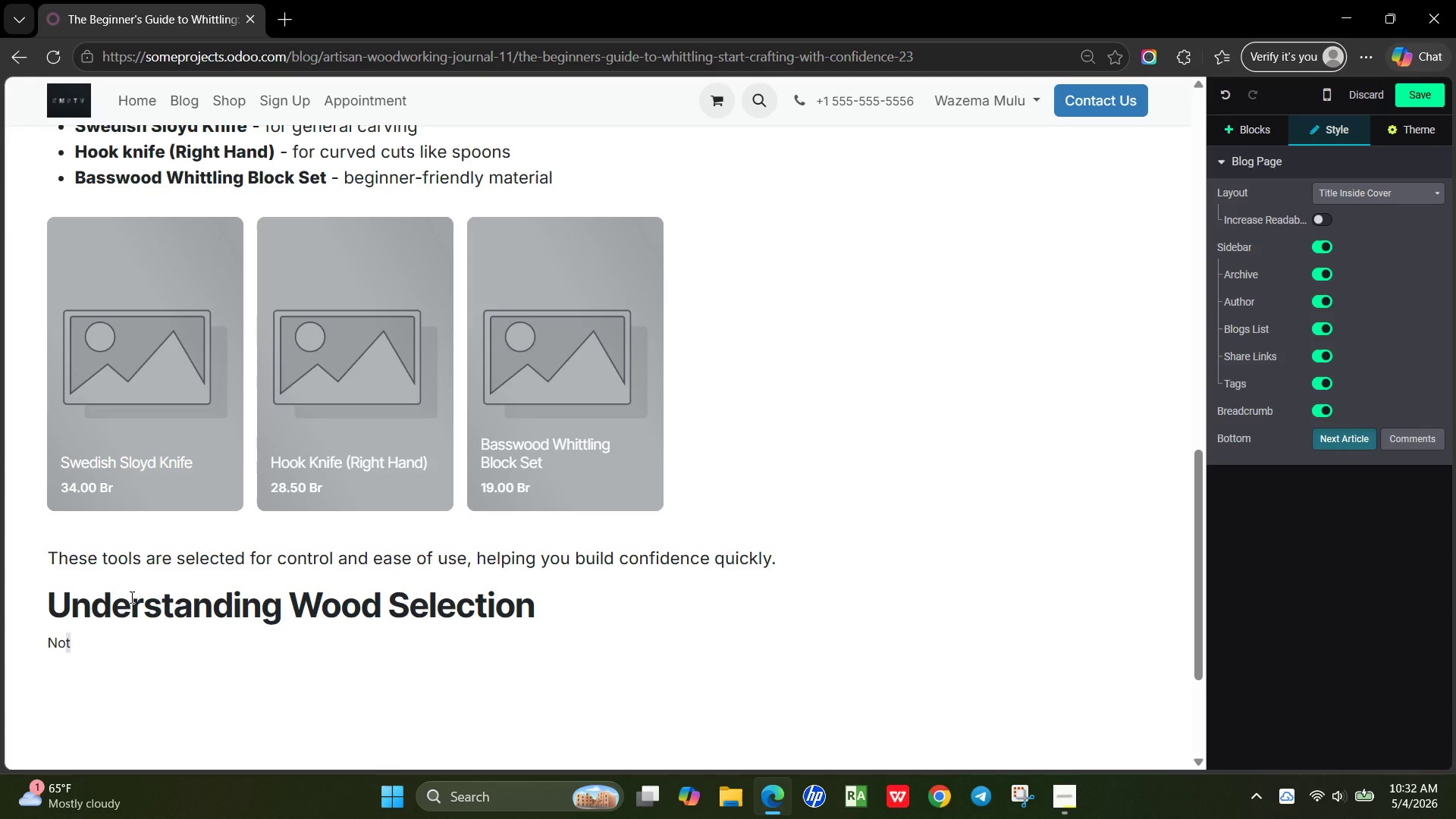 
key(Shift+ArrowLeft)
 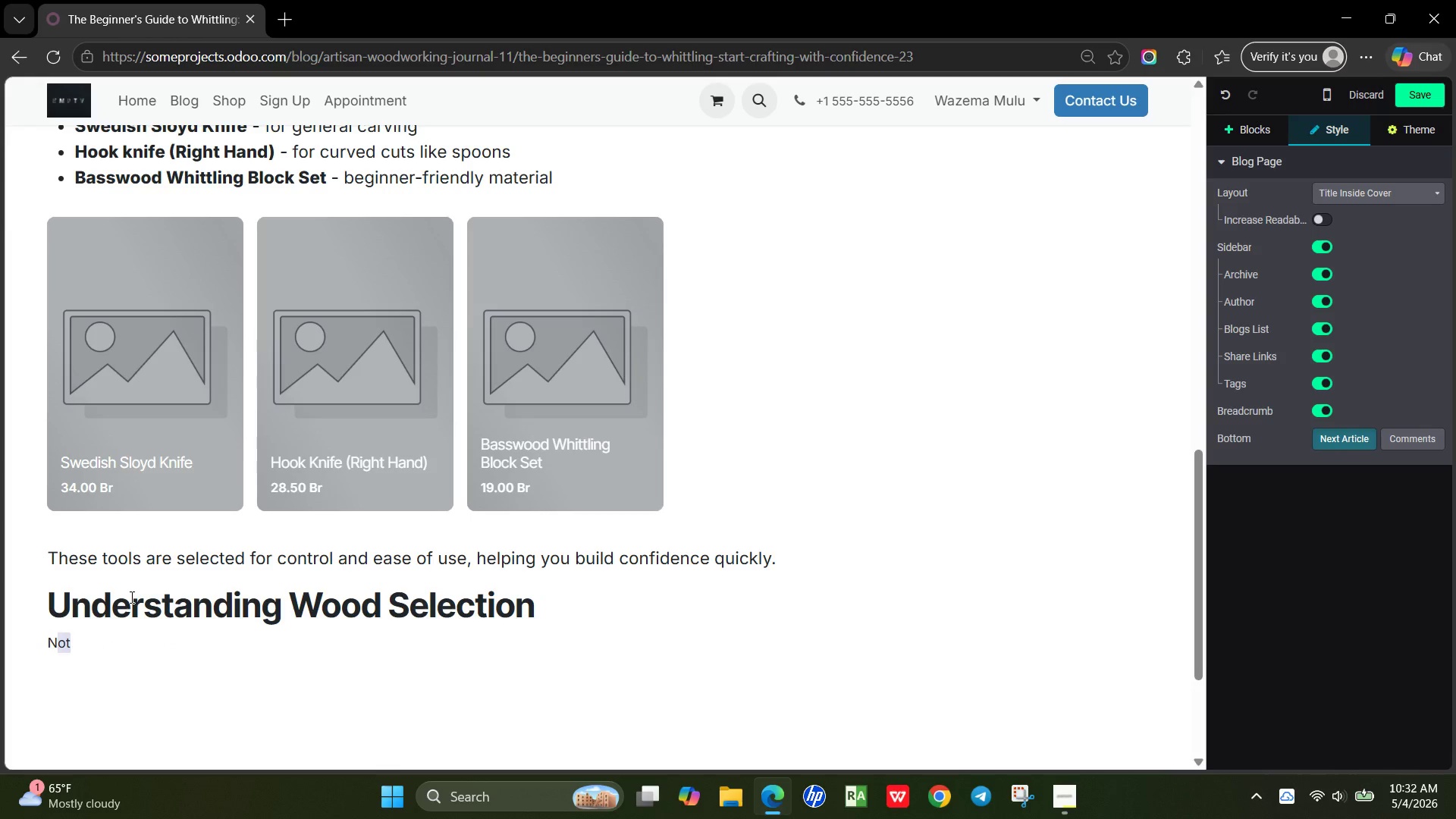 
key(Shift+ArrowLeft)
 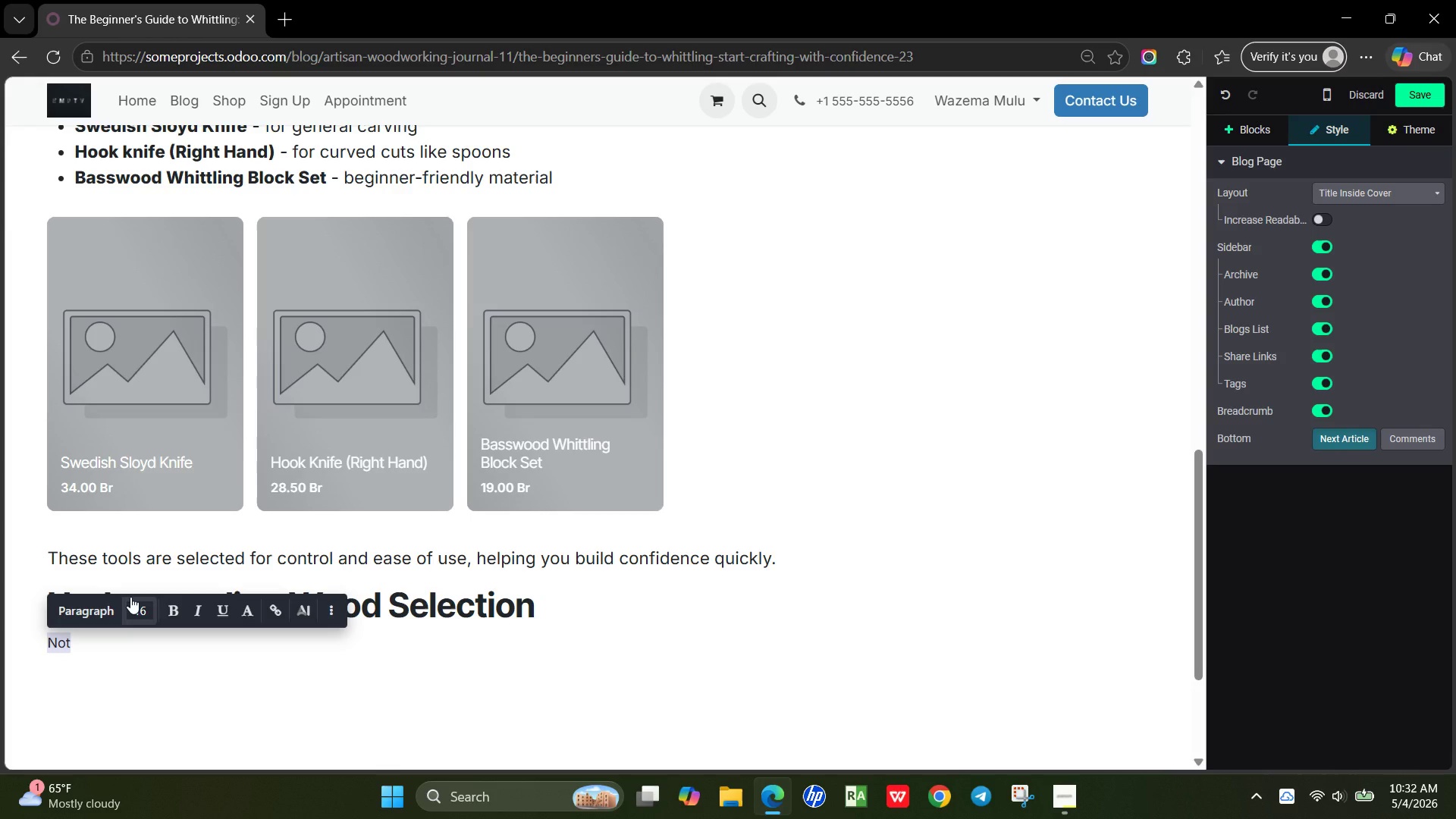 
key(Shift+ArrowLeft)
 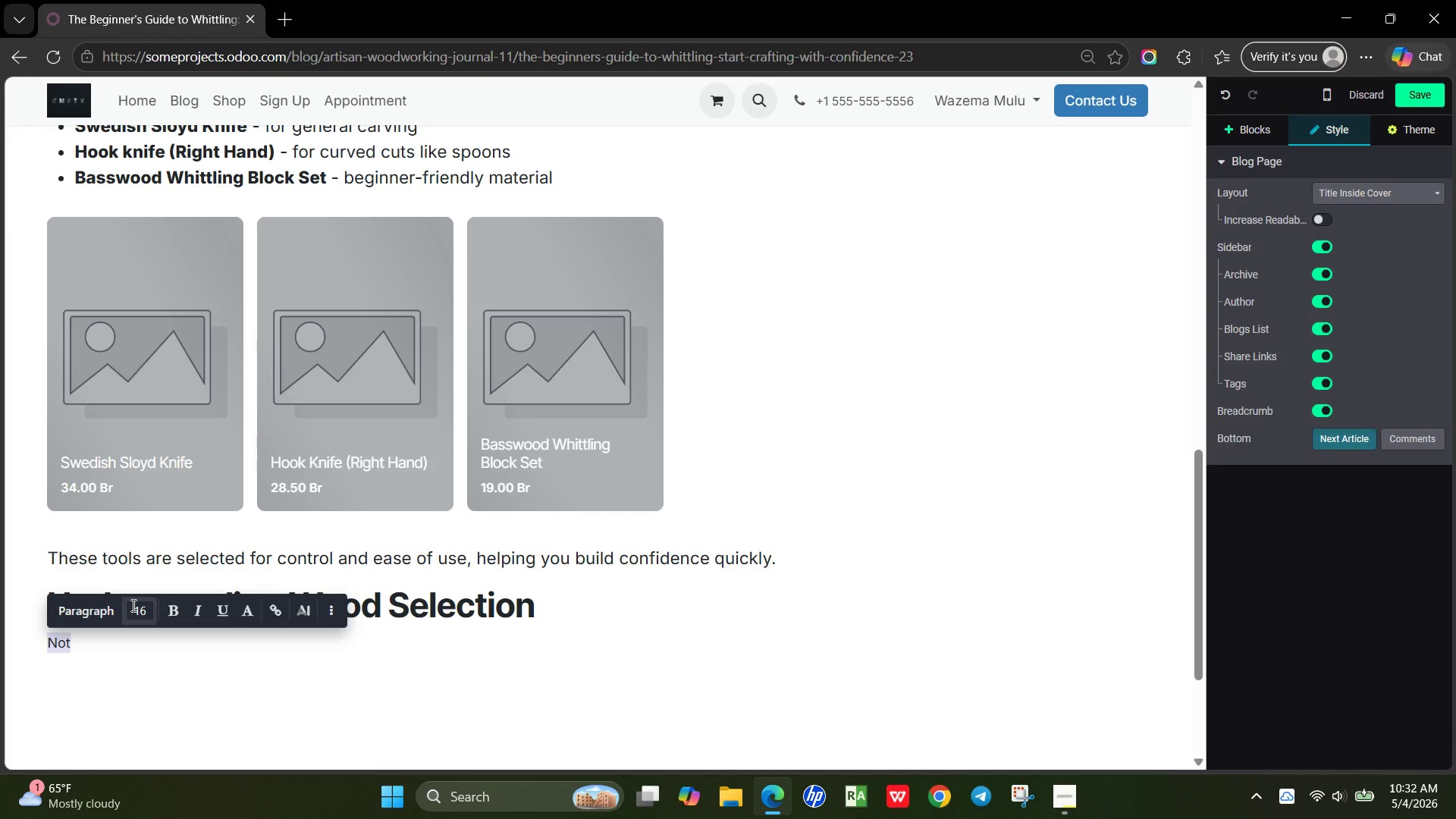 
left_click([132, 605])
 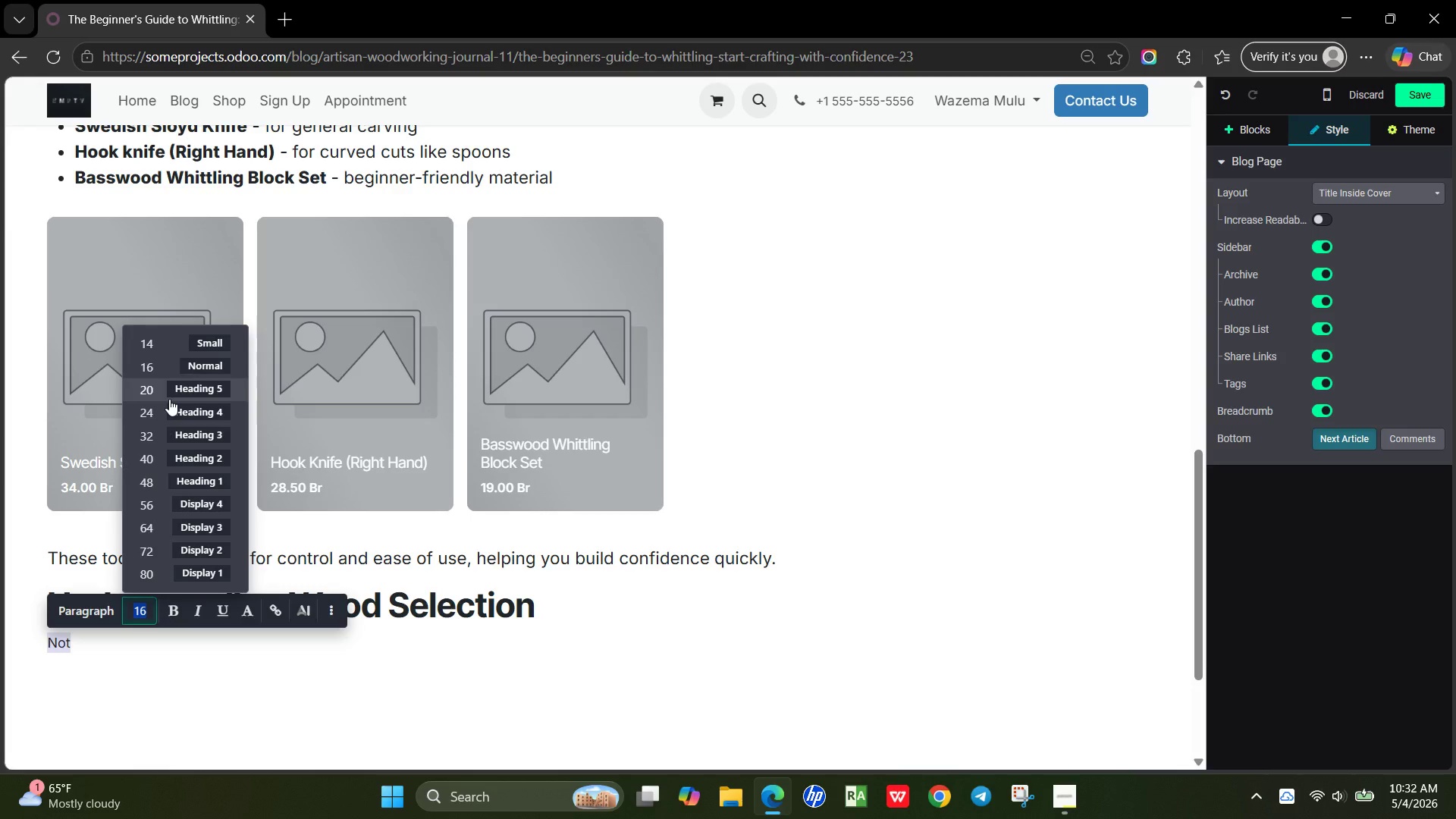 
left_click([169, 399])
 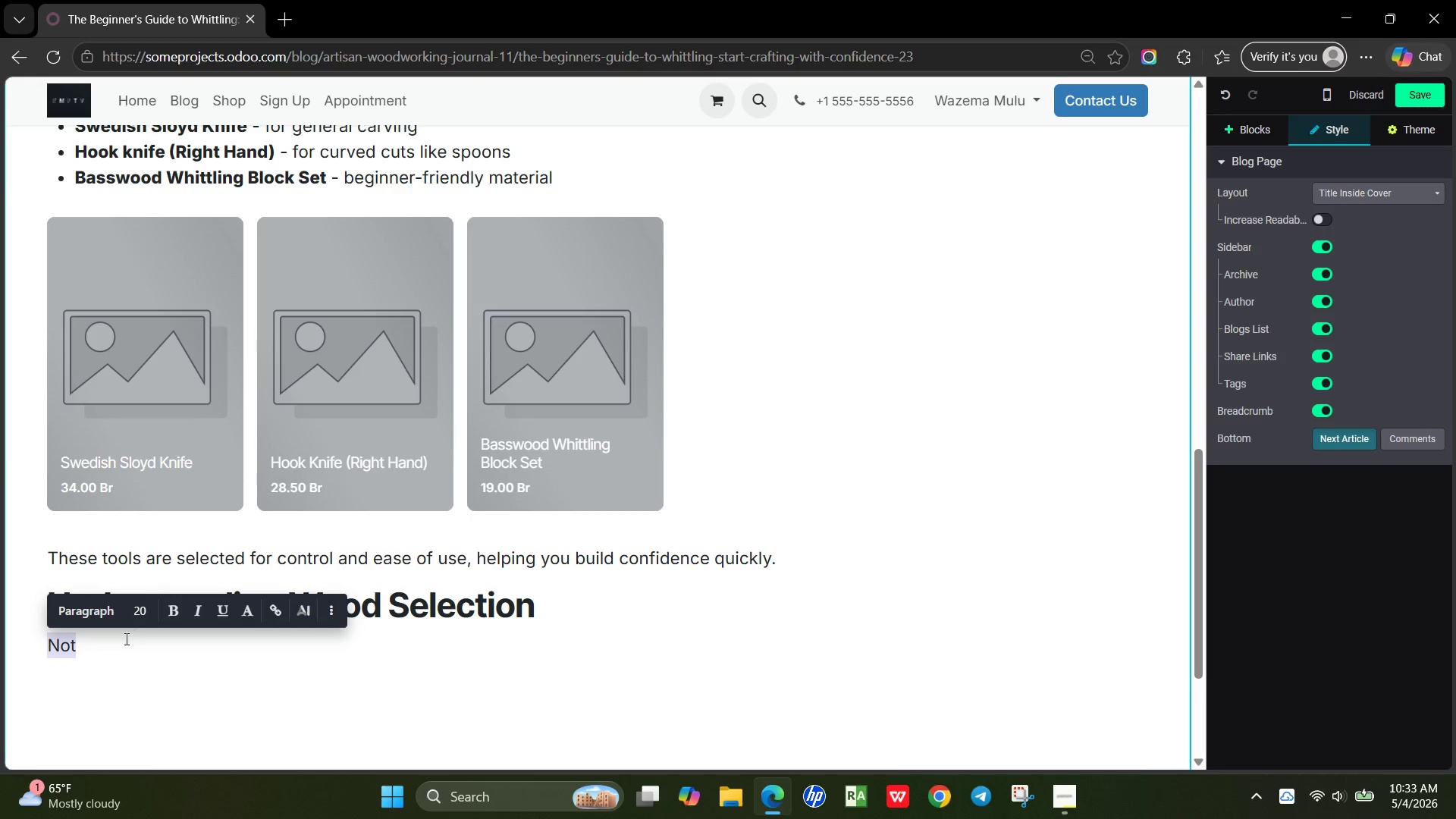 
left_click([124, 640])
 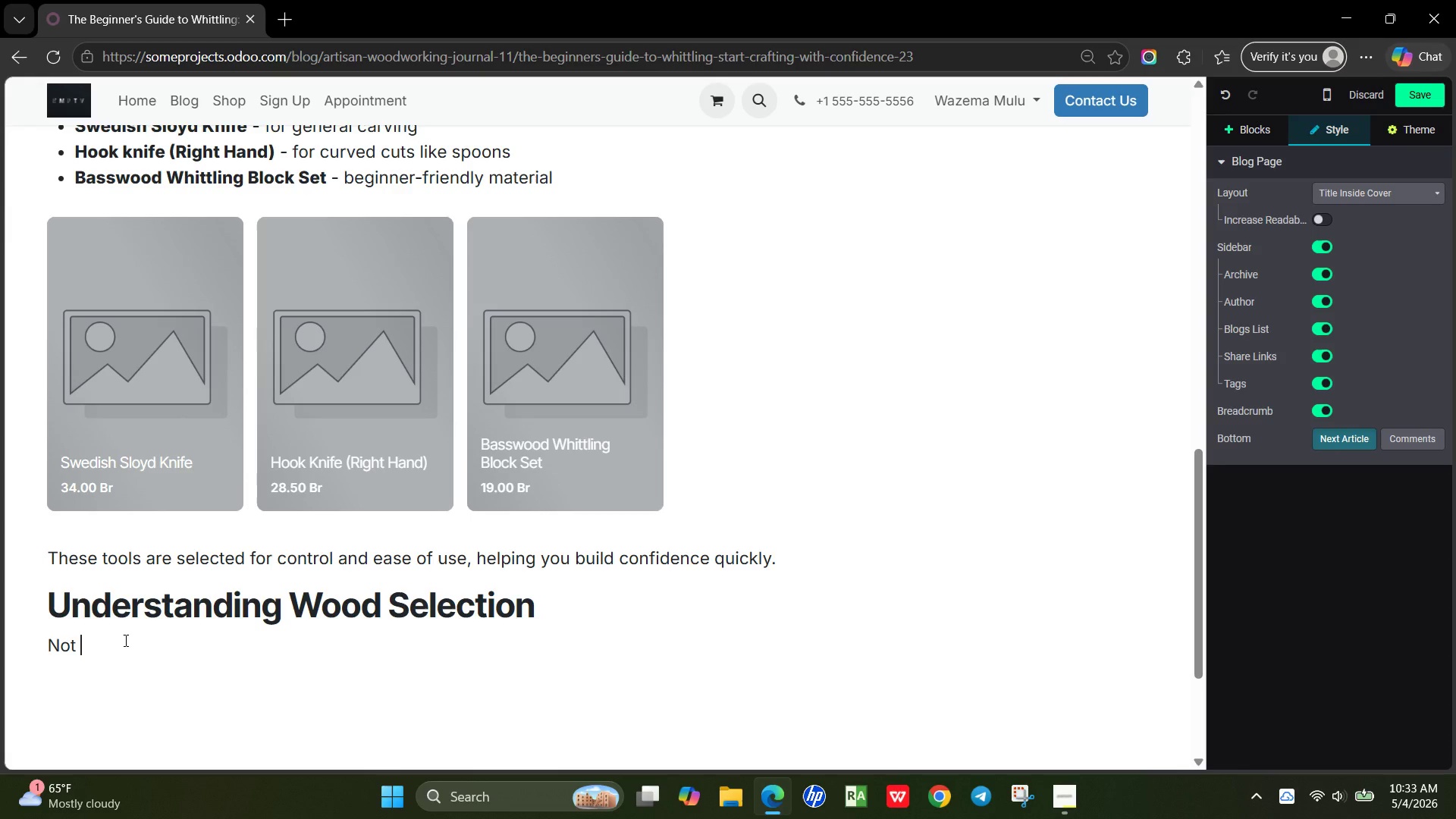 
type( all wood behaves the ame. Beginnrs should always start with softer woods that are w)
key(Backspace)
type(easier to carve and less likely to split.)
 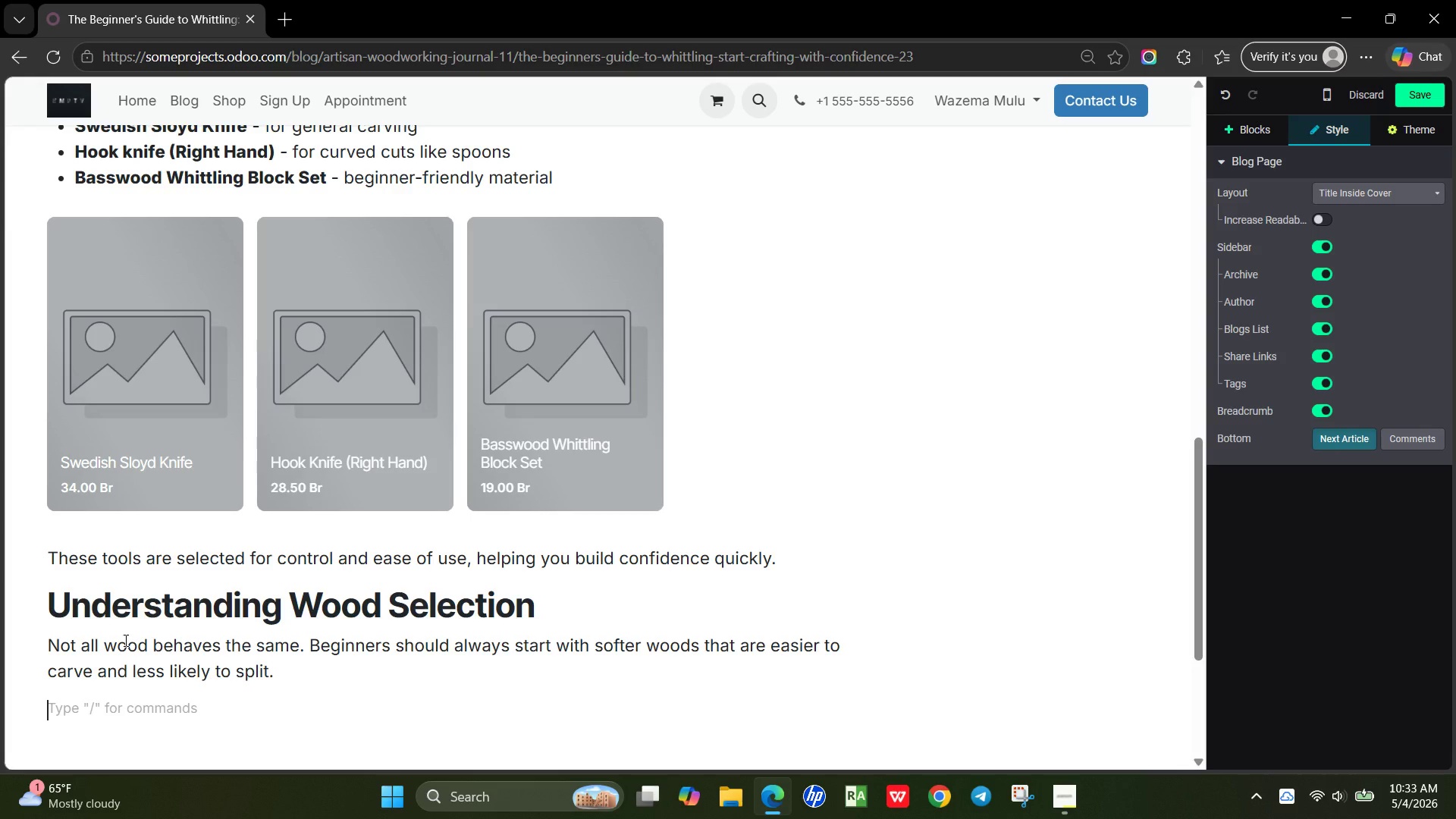 
key(Enter)
 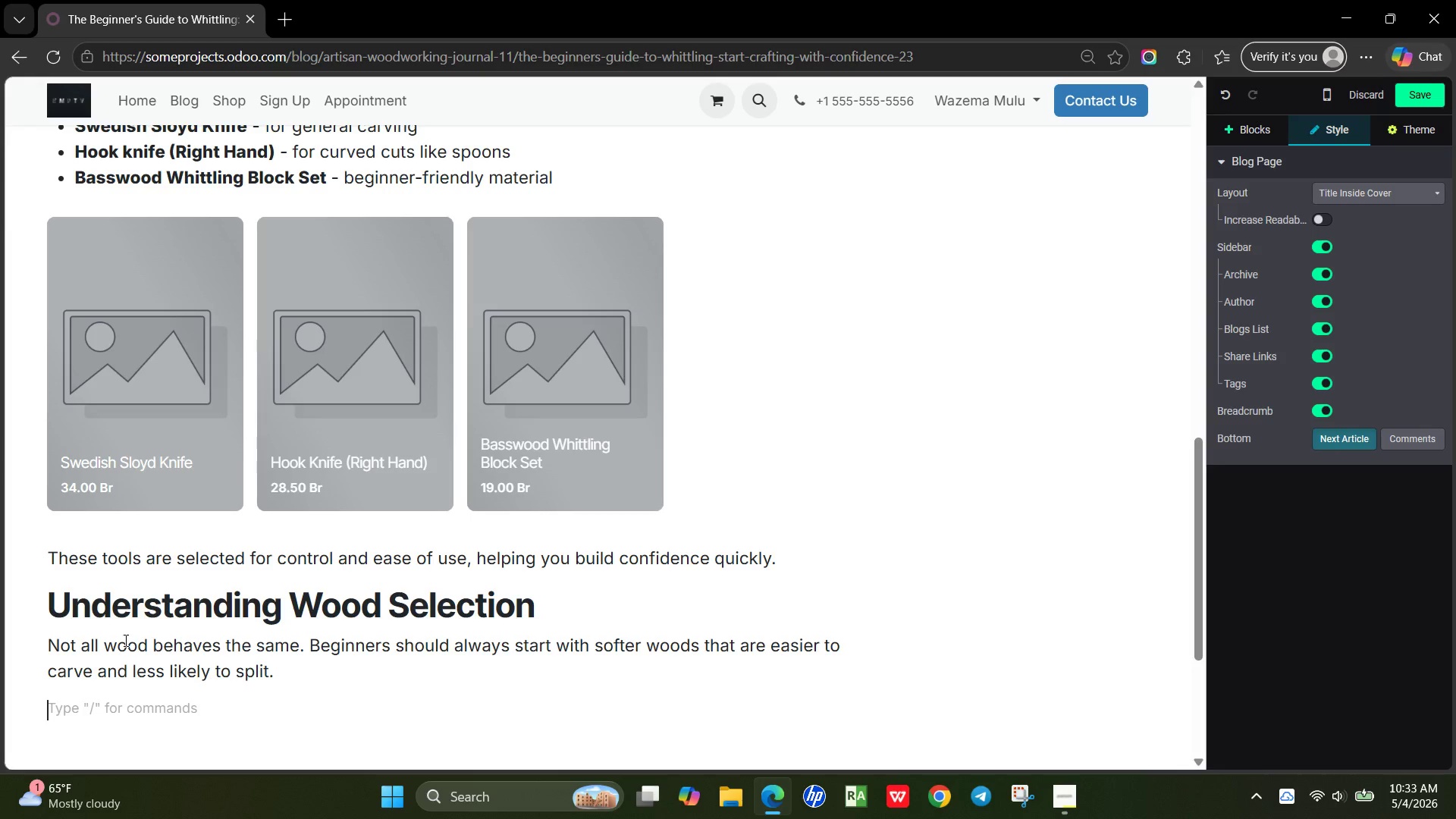 
type(Basswood is the most recommended option because:)
 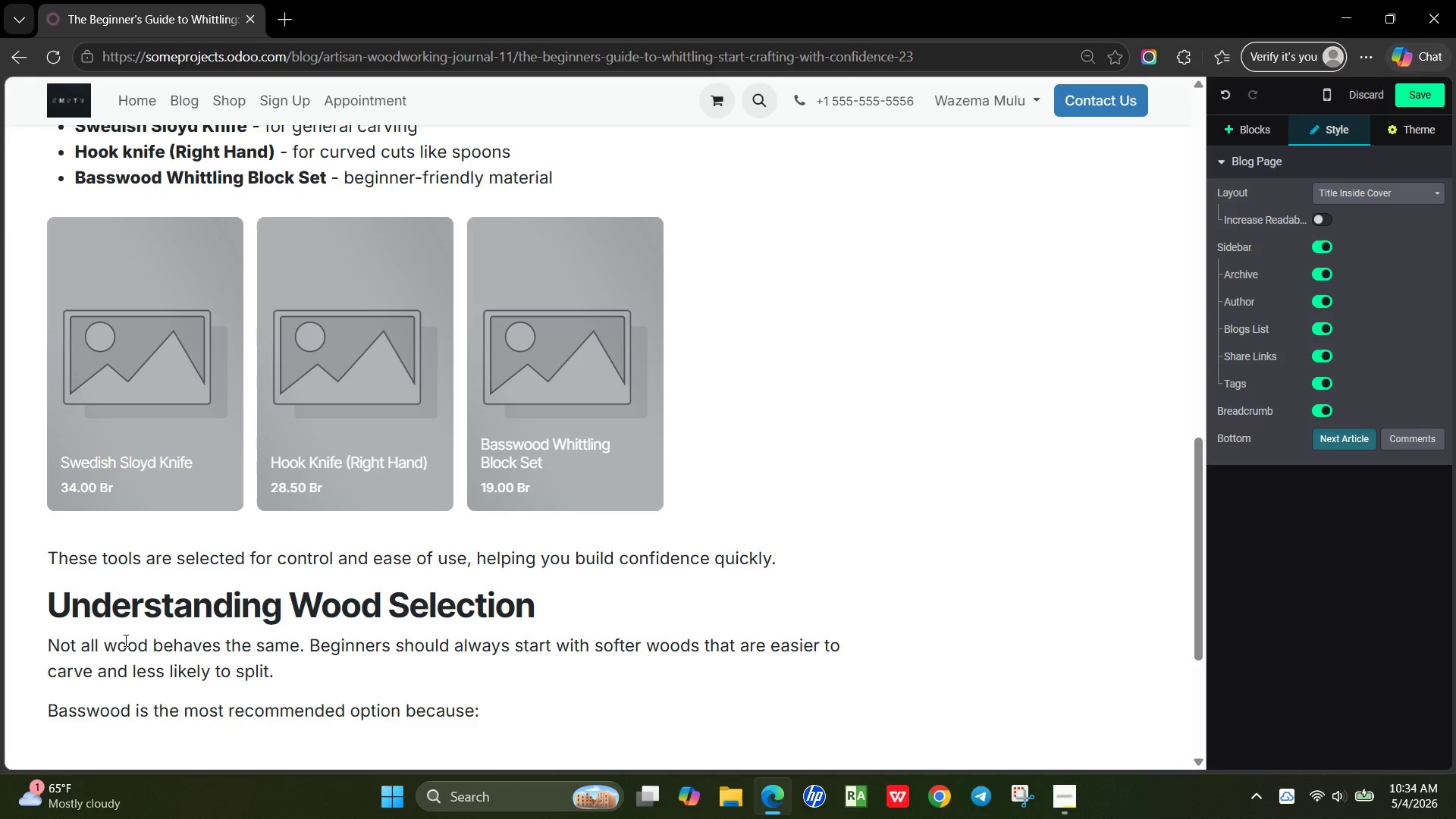 
key(Enter)
 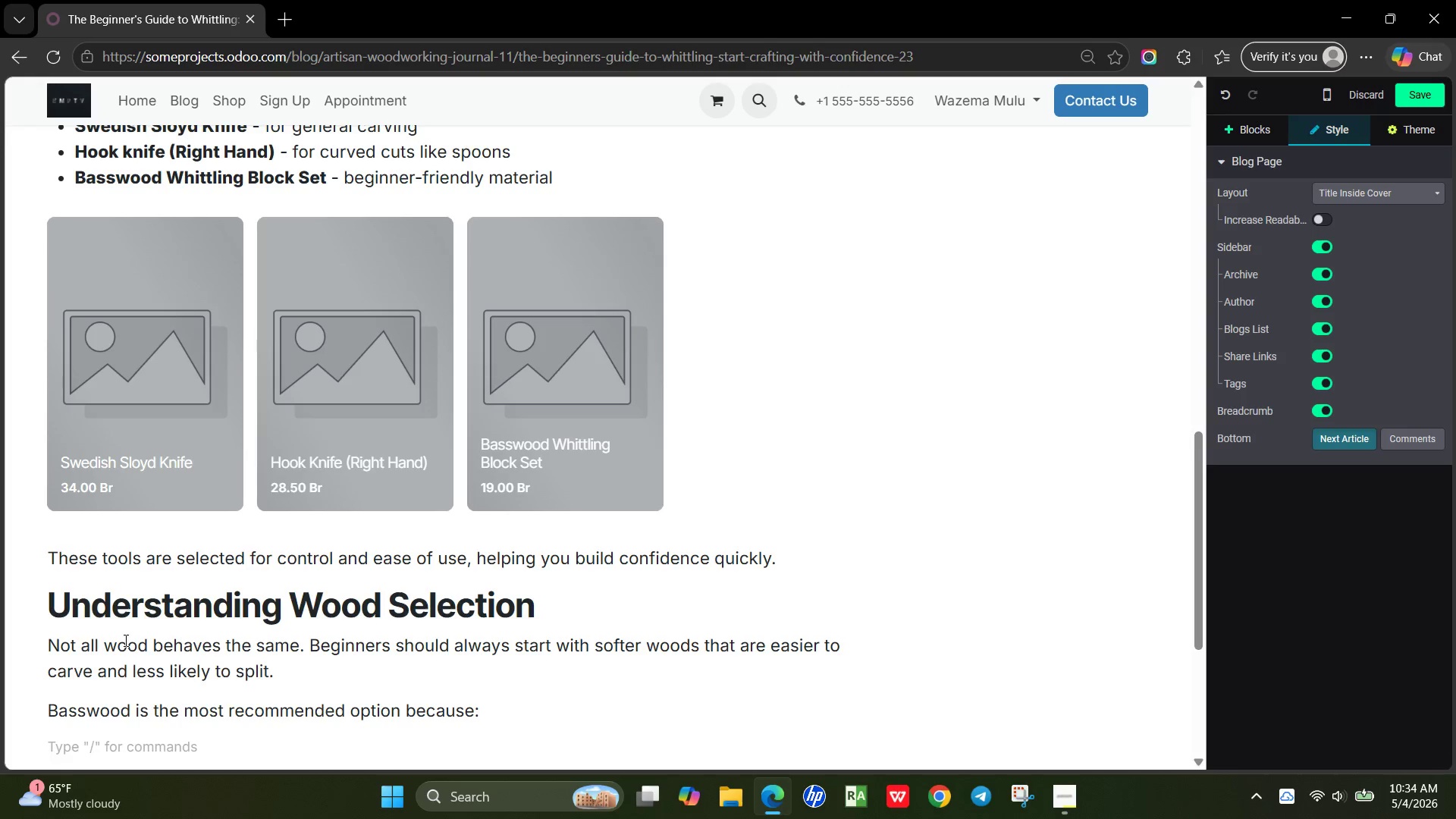 
type(/bu)
 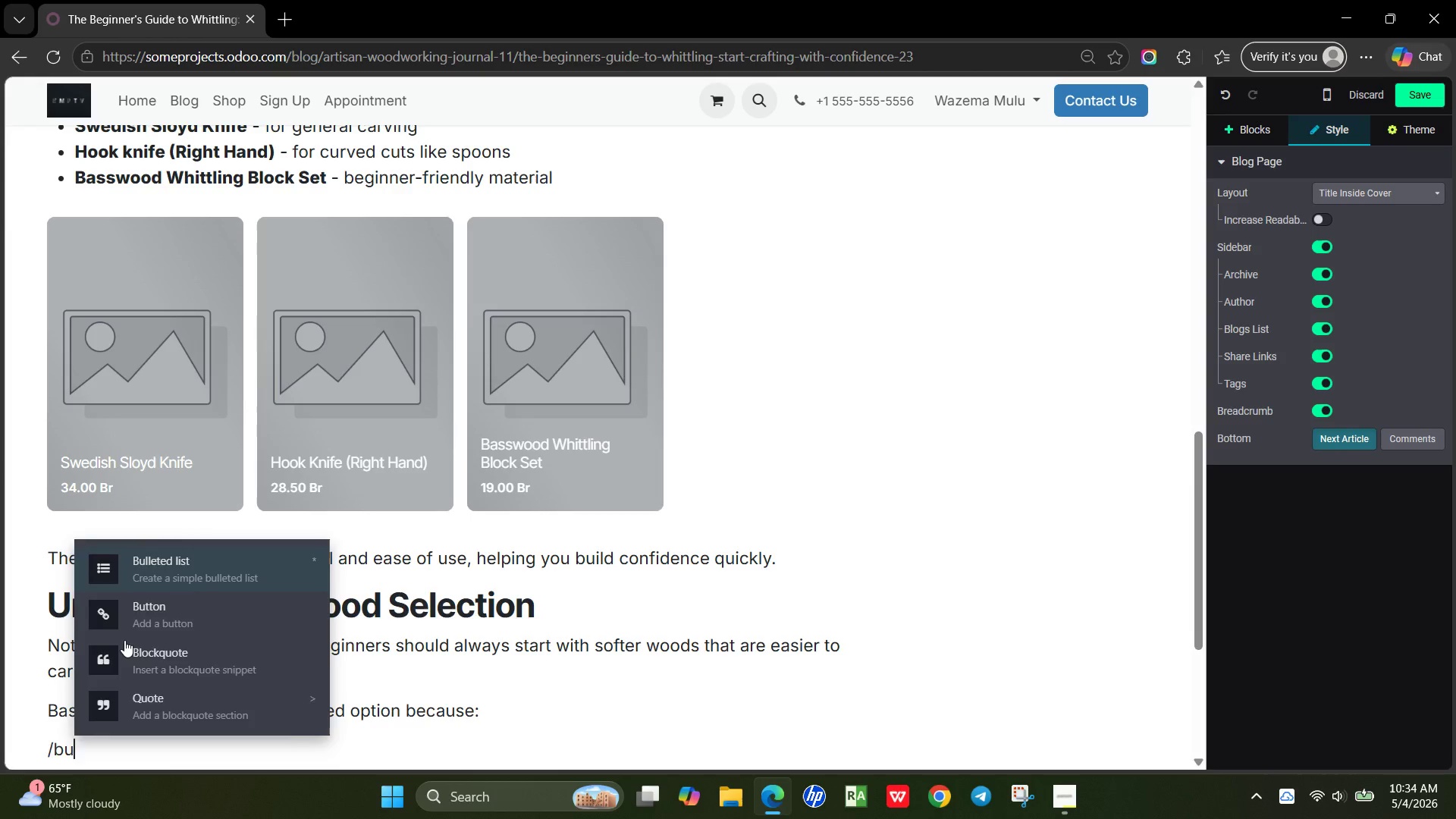 
key(Enter)
 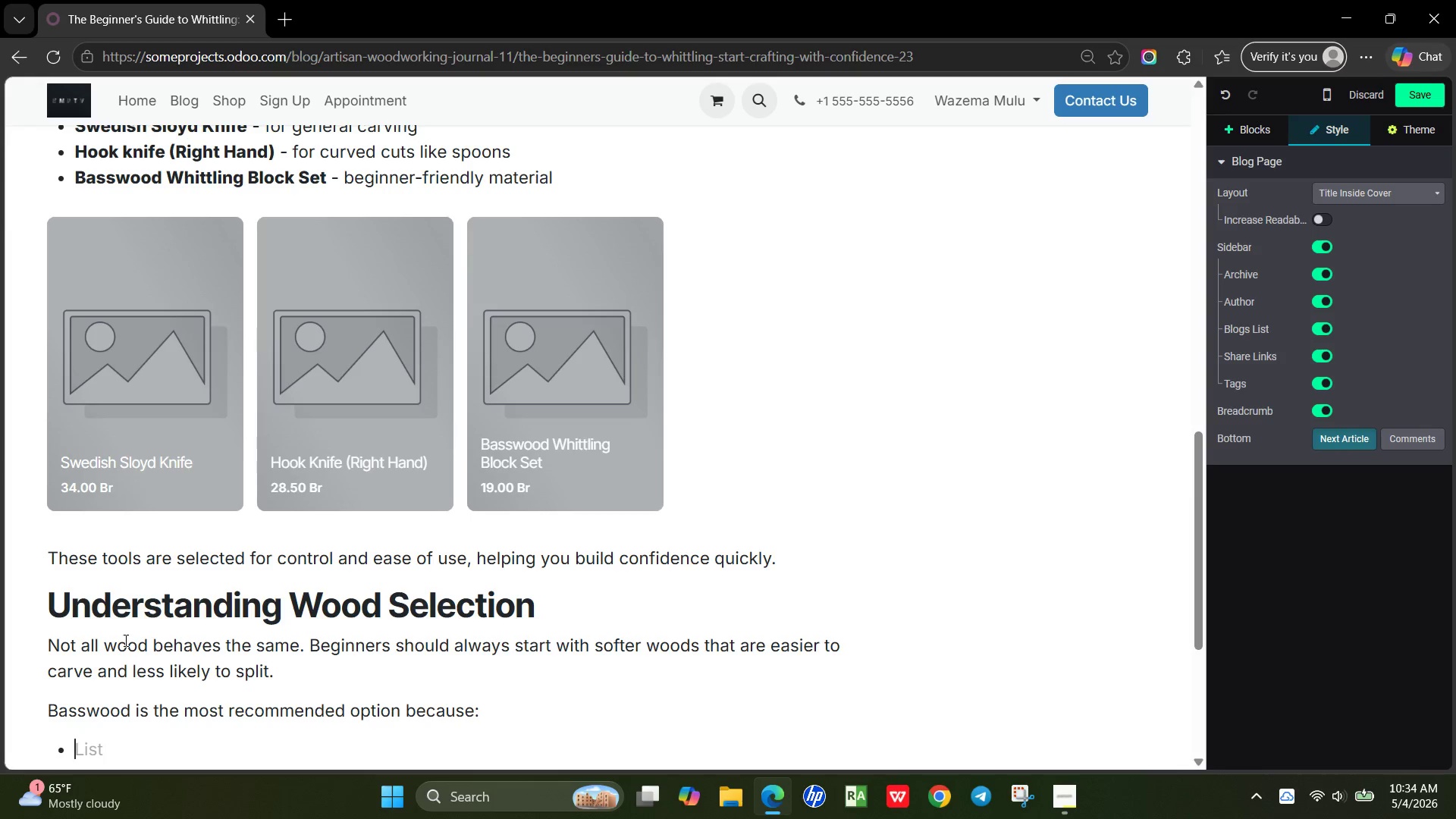 
wait(29.36)
 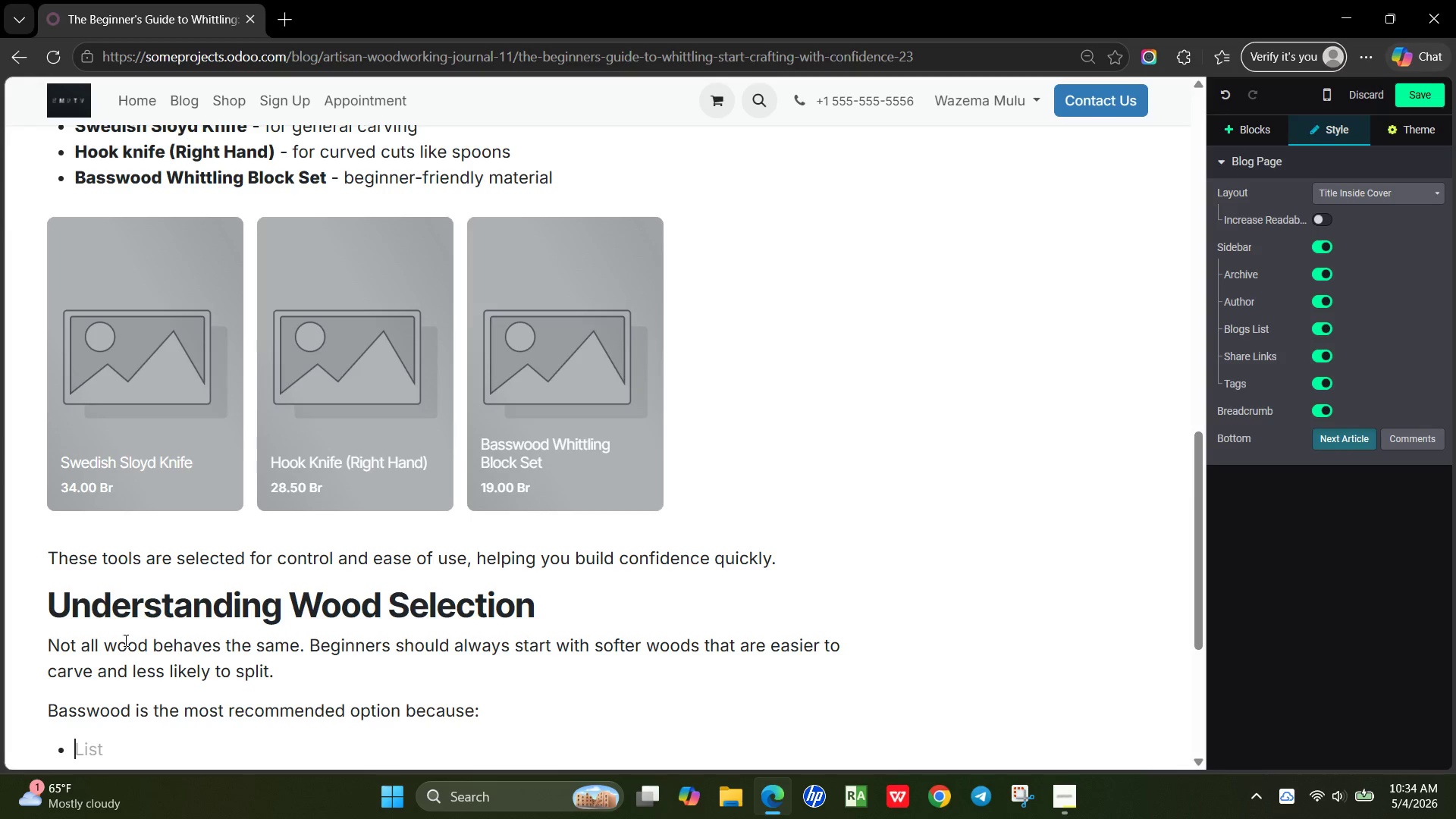 
type(Basewoo)
key(Backspace)
key(Backspace)
key(Backspace)
key(Backspace)
key(Backspace)
key(Backspace)
key(Backspace)
type(I \t]]])
key(Backspace)
key(Backspace)
key(Backspace)
key(Backspace)
key(Backspace)
key(Backspace)
type(6)
key(Backspace)
type(t has)
 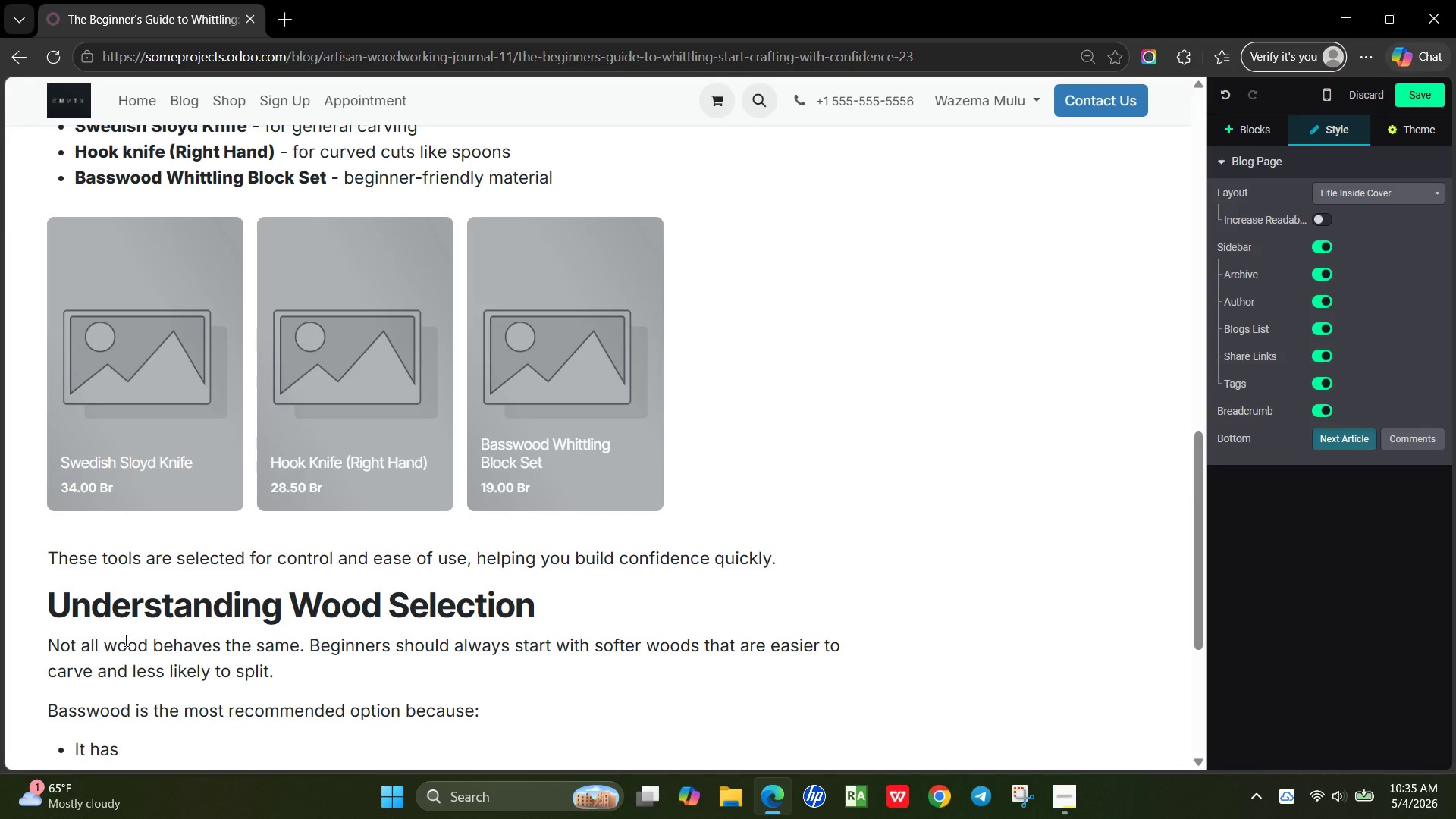 
type( a consistent grain)
 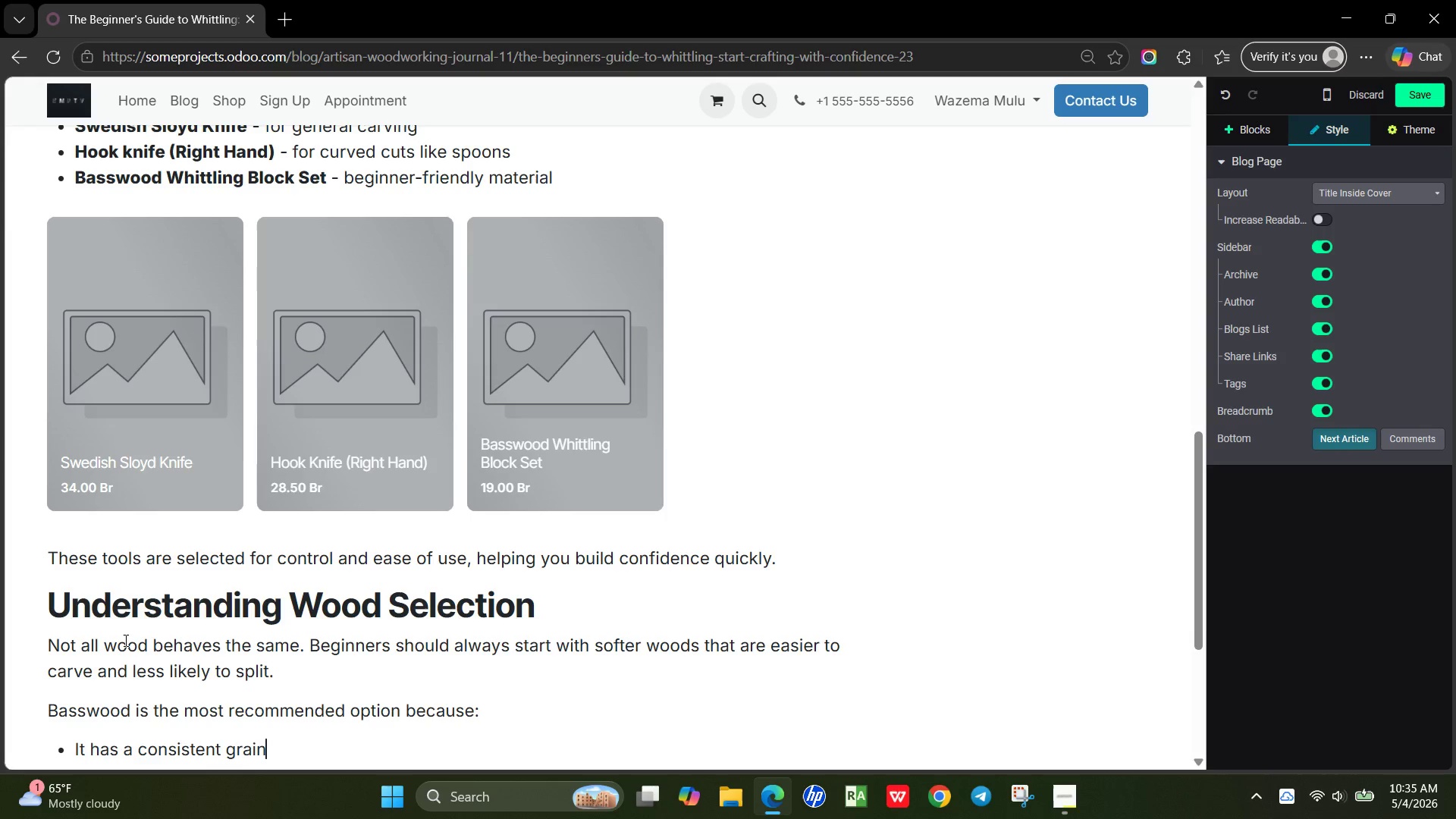 
key(Enter)
 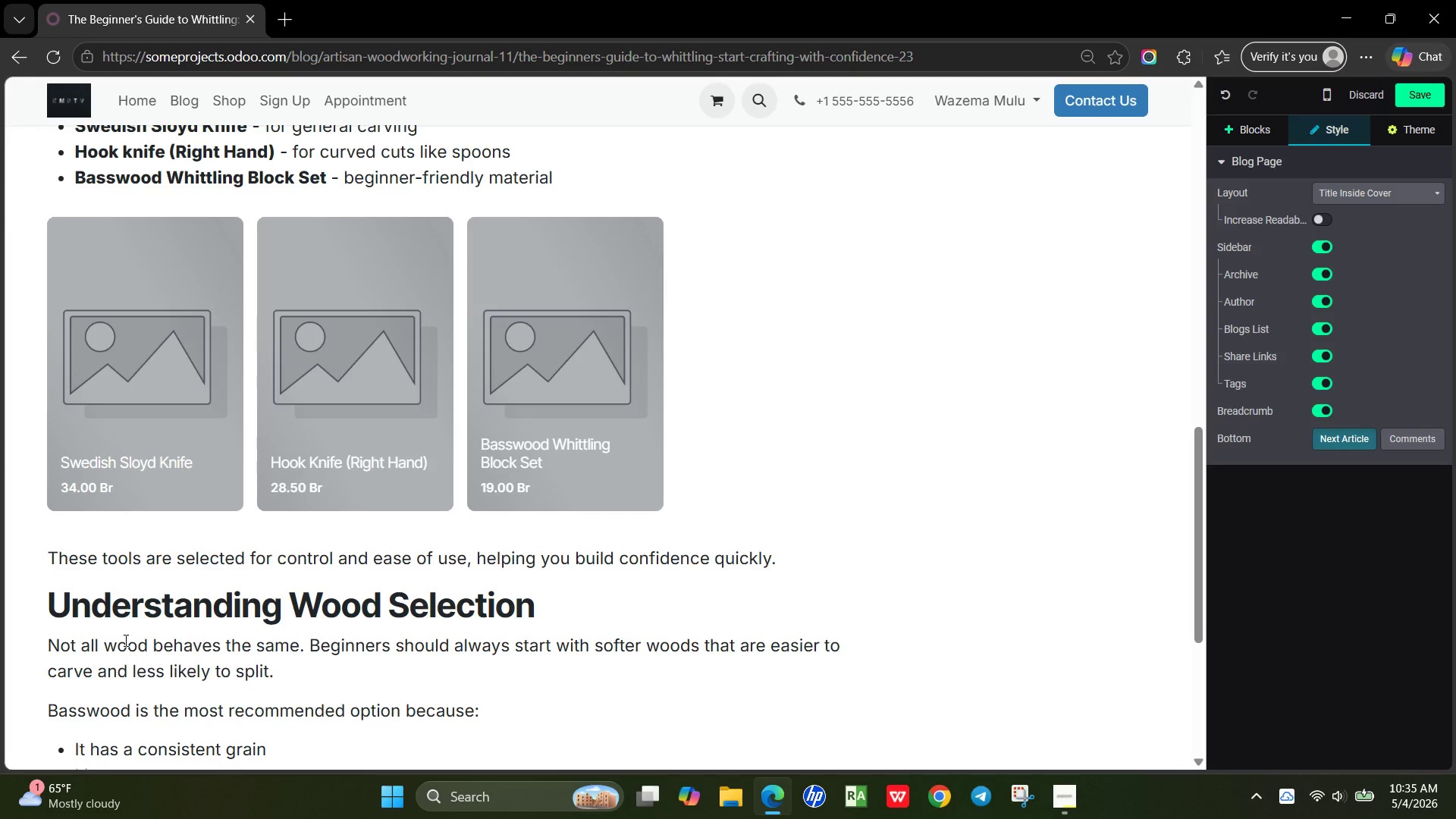 
wait(10.66)
 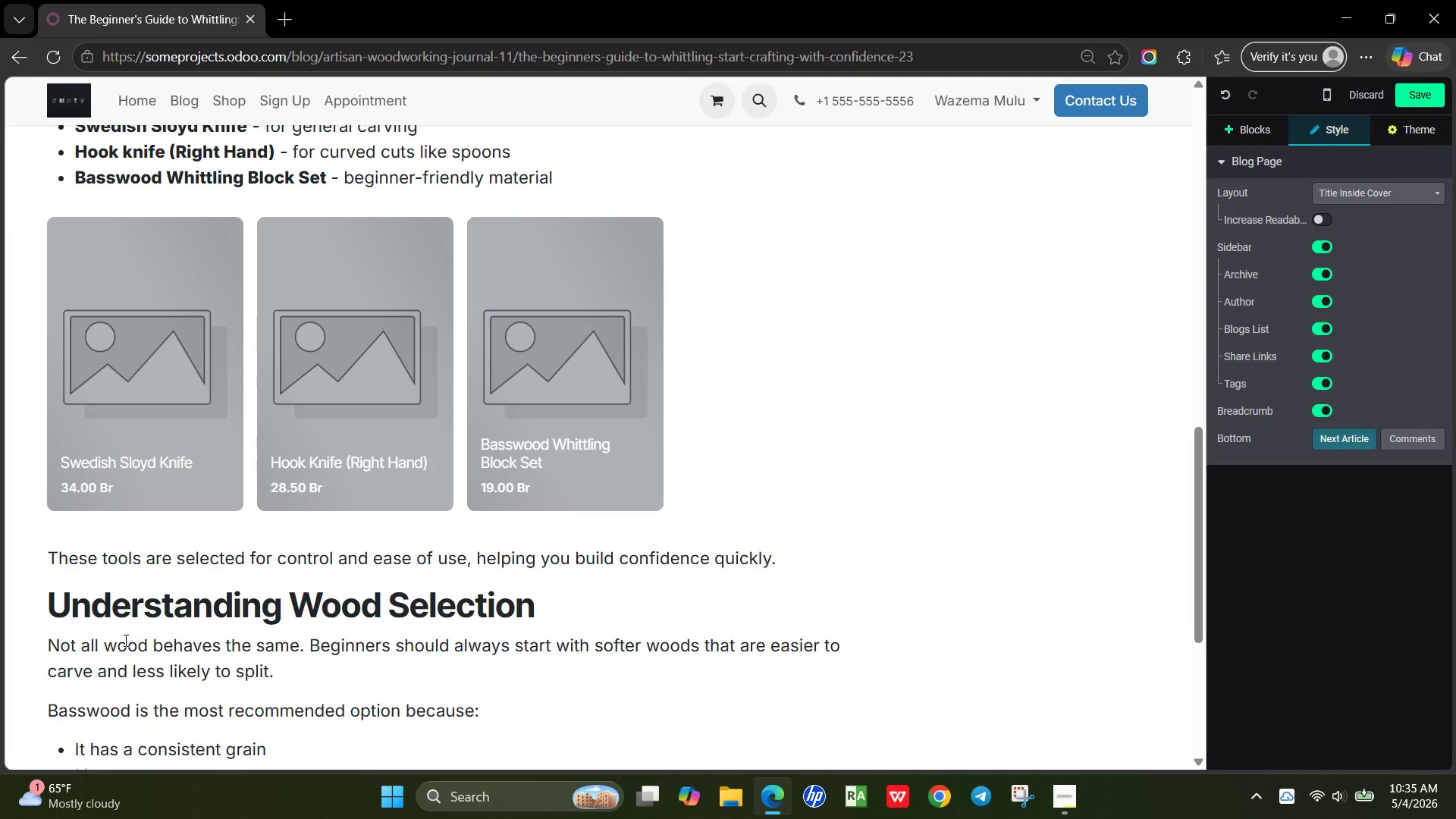 
type(It is soft but stable)
 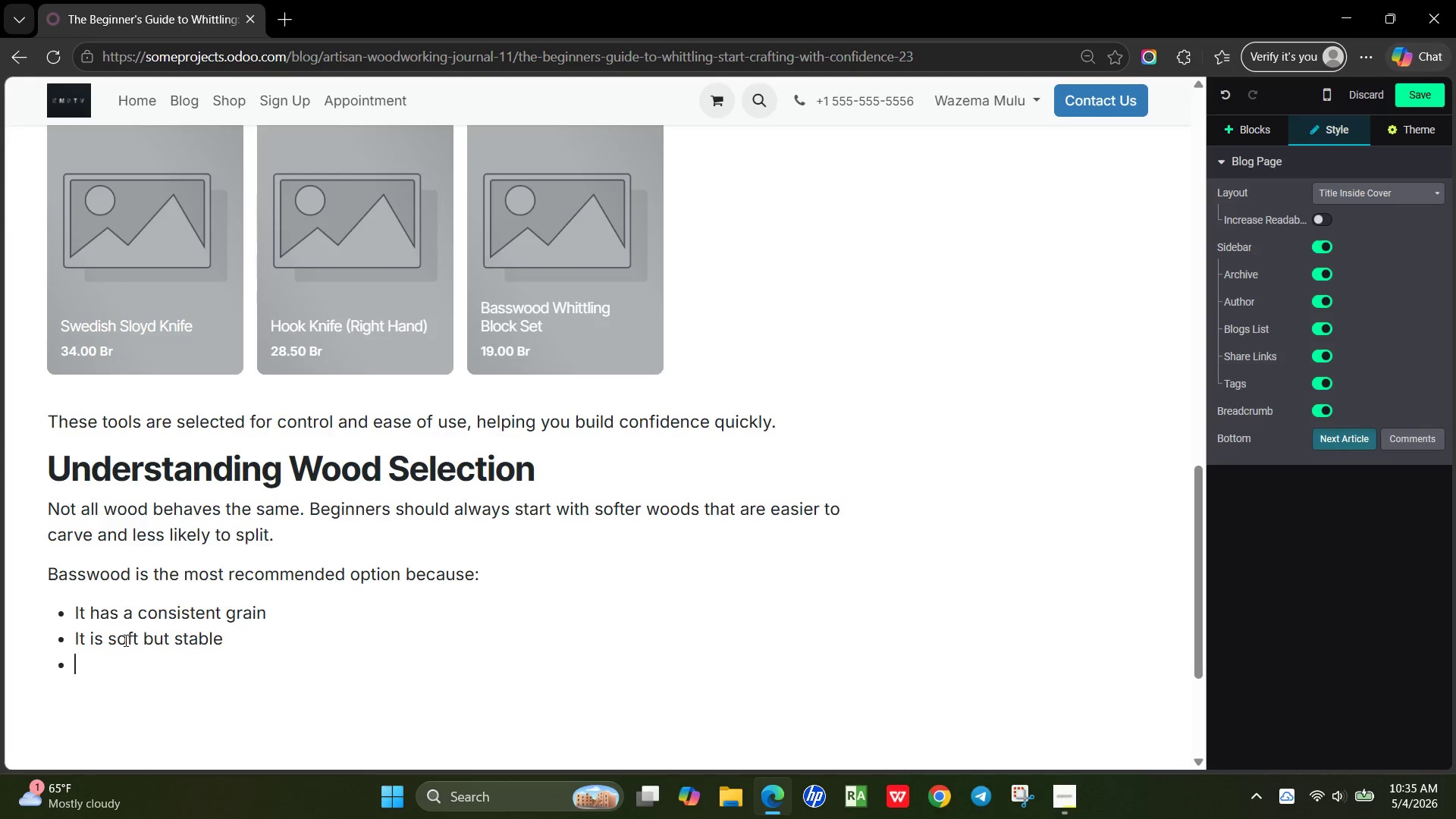 
key(Enter)
 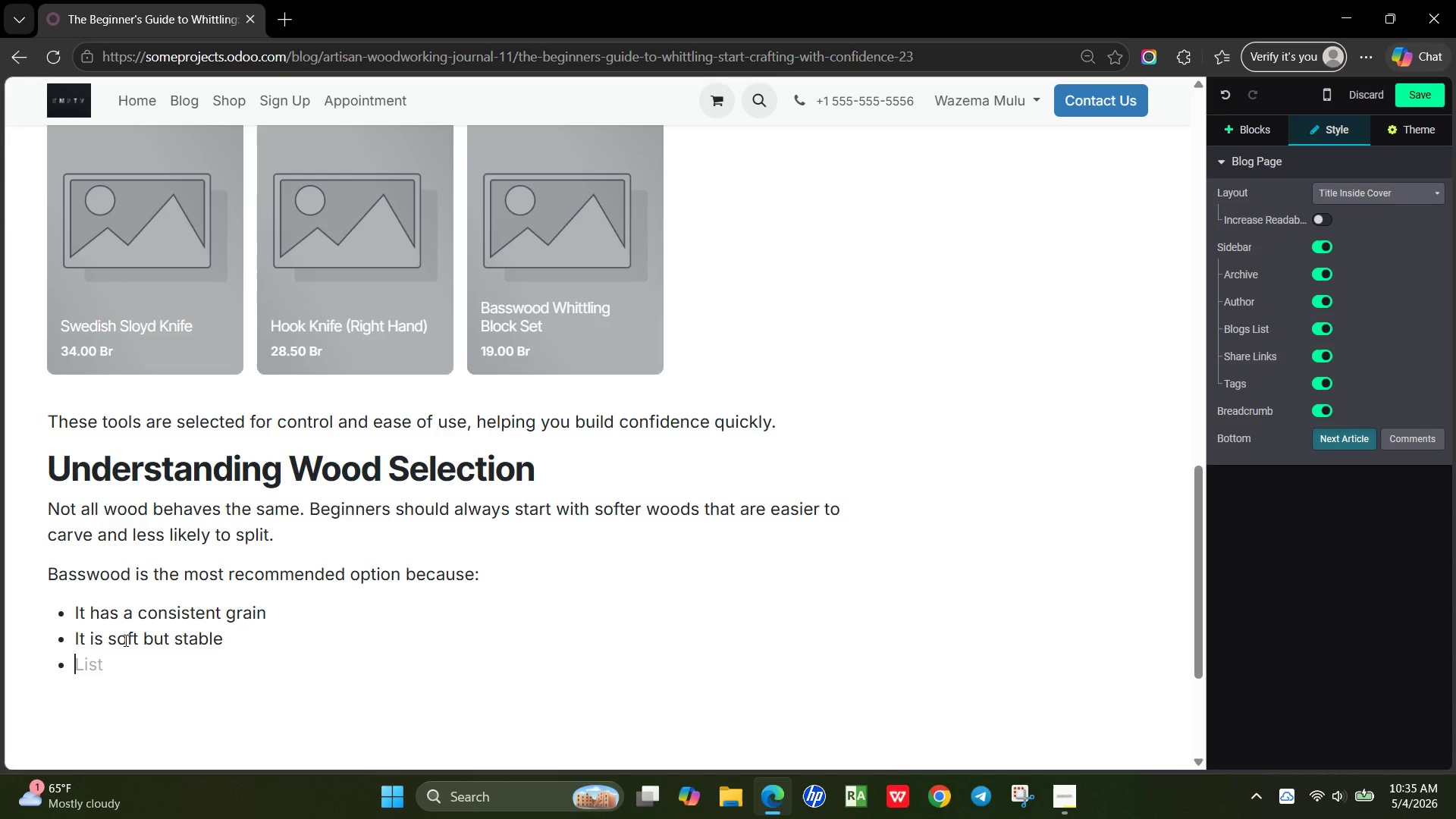 
type(It allows smooth cuts without much force)
 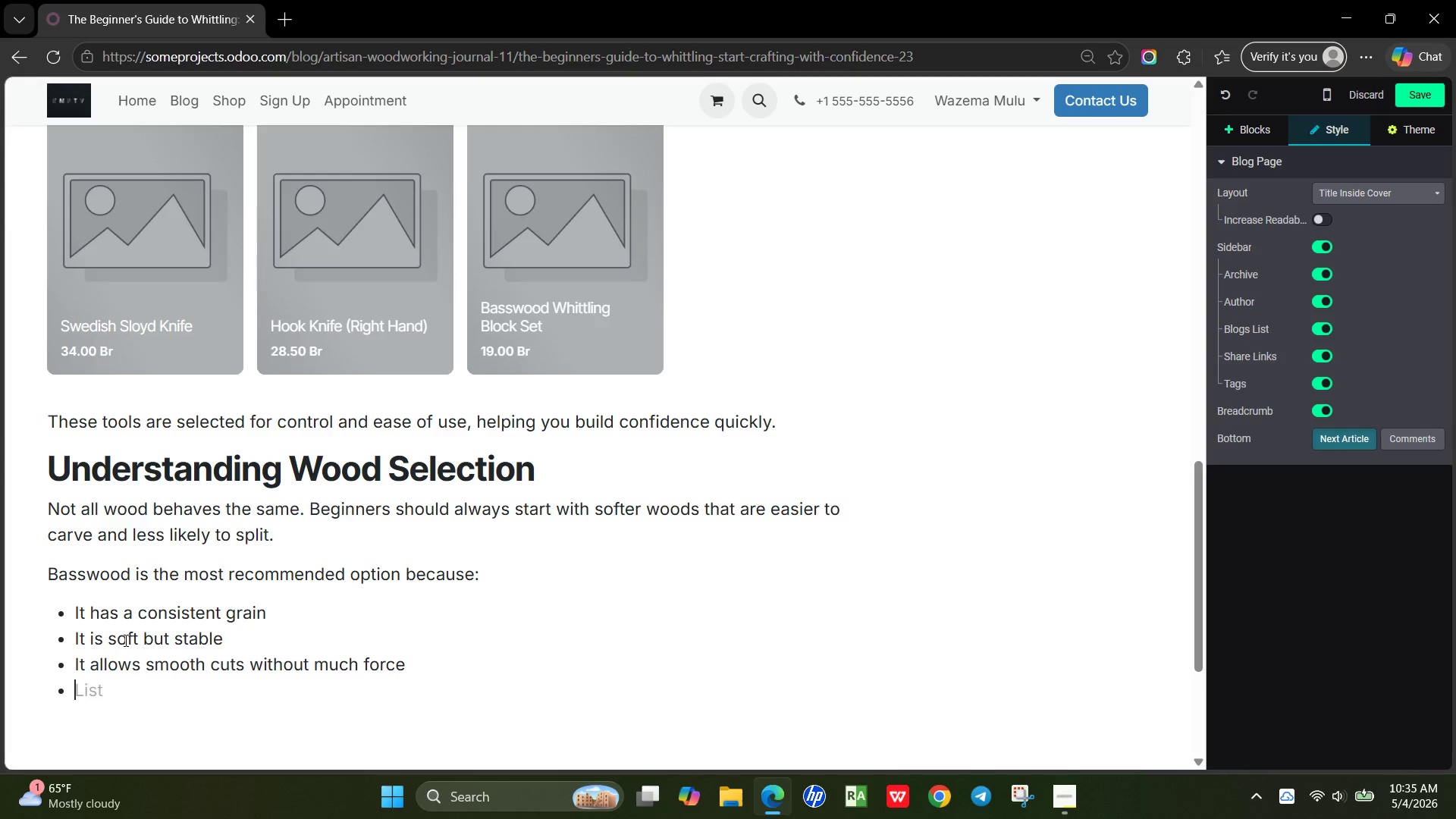 
key(Enter)
 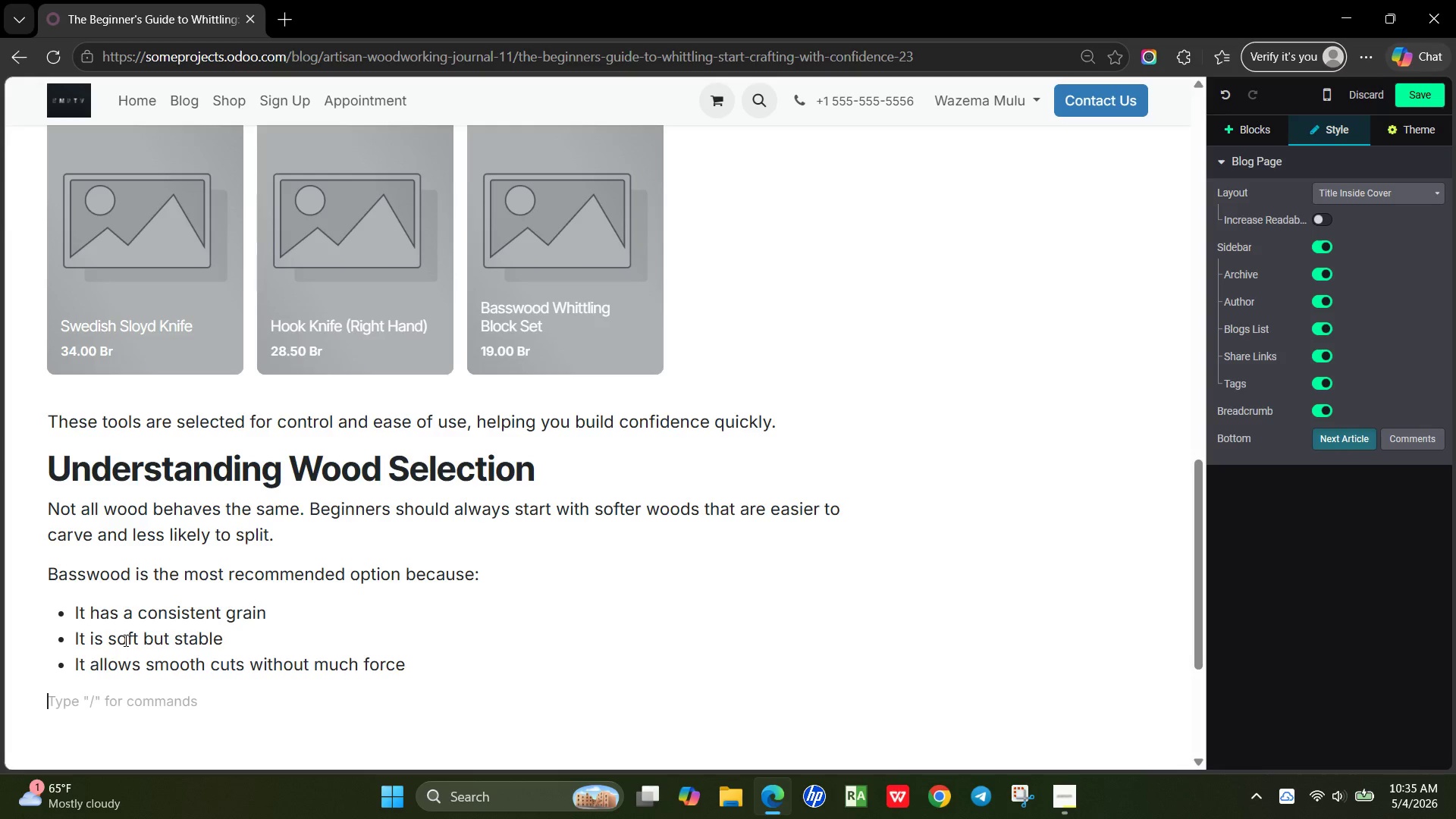 
key(Enter)
 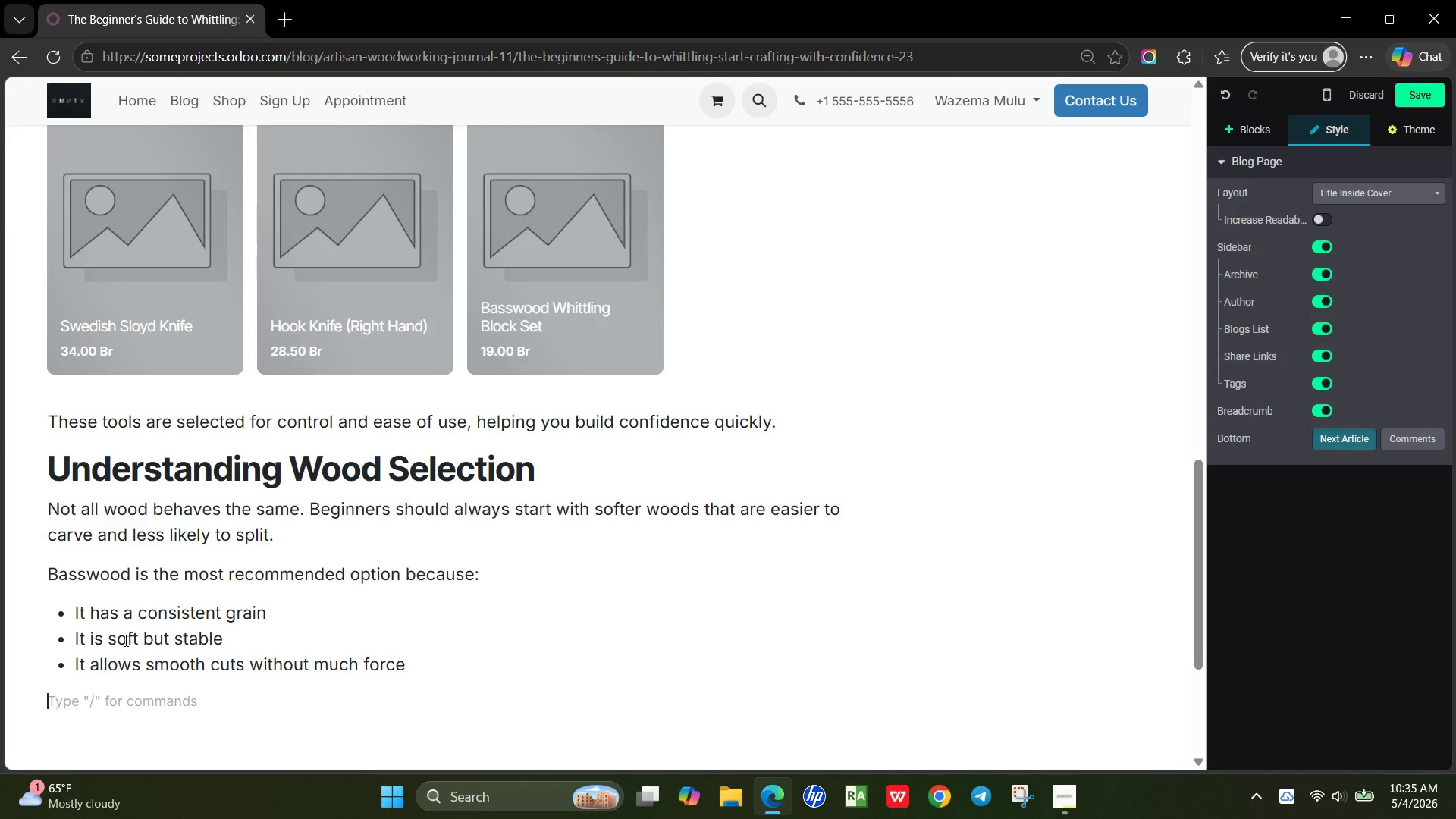 
type(You)
 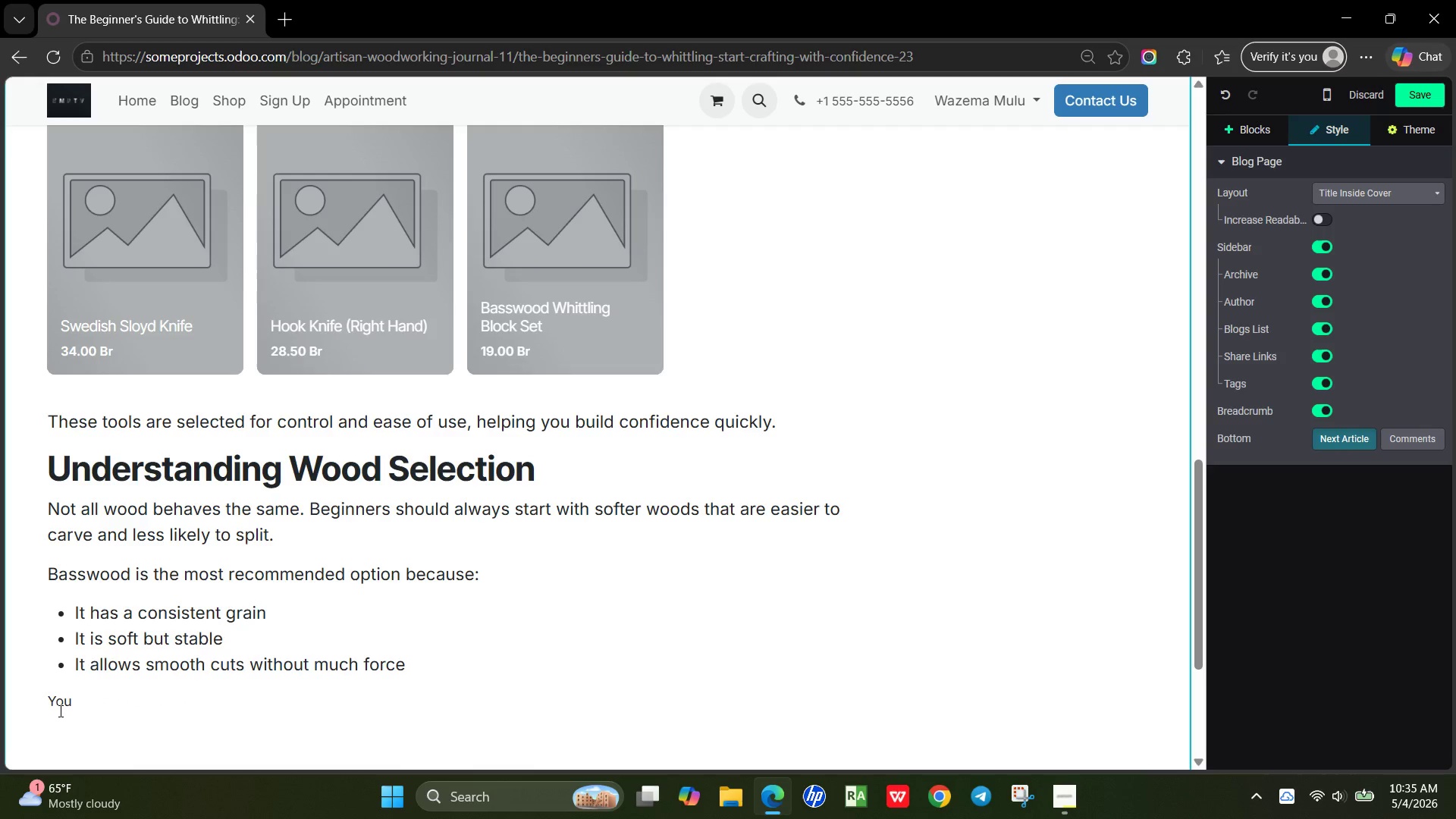 
double_click([59, 711])
 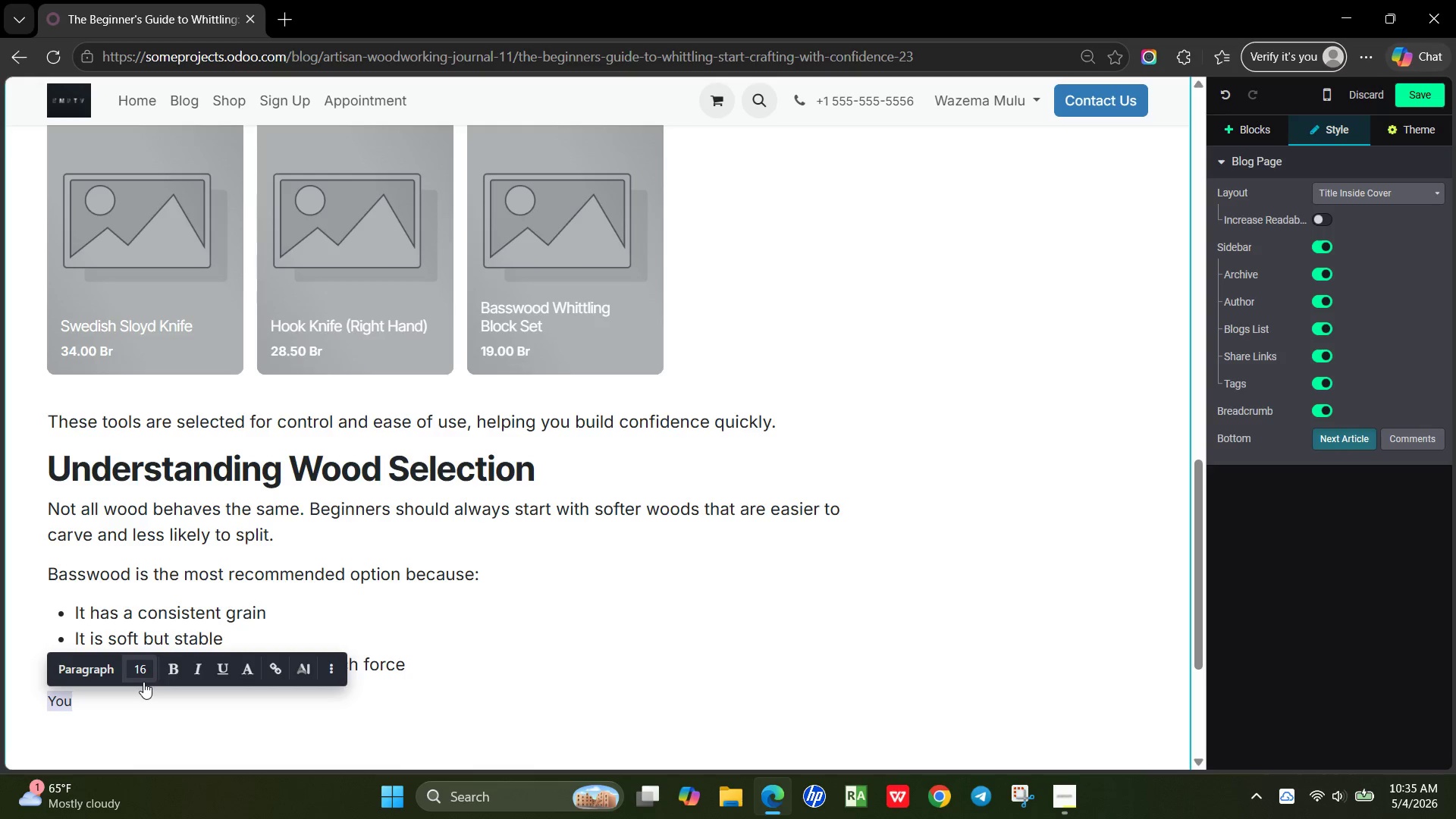 
left_click([143, 682])
 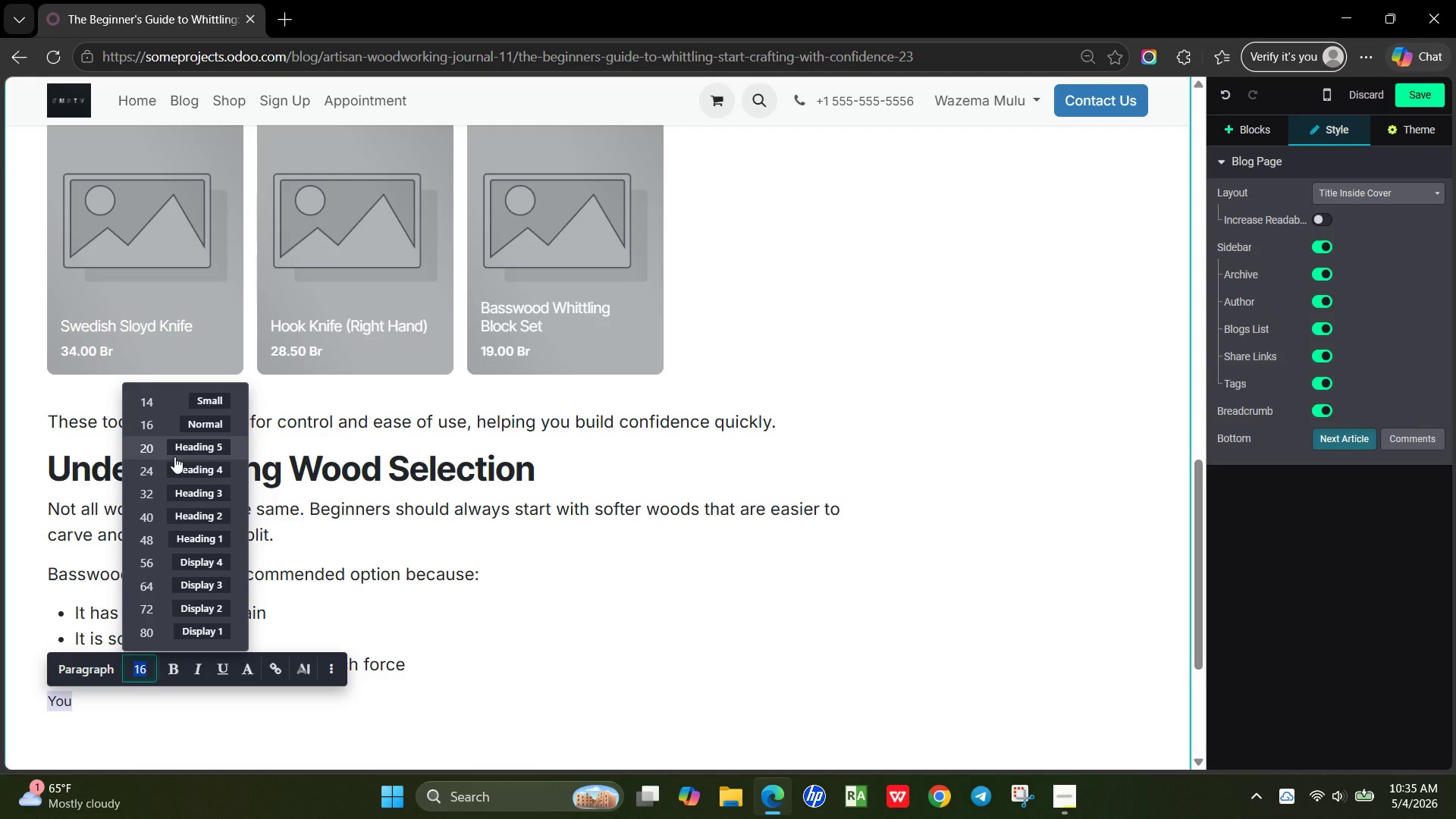 
left_click([174, 457])
 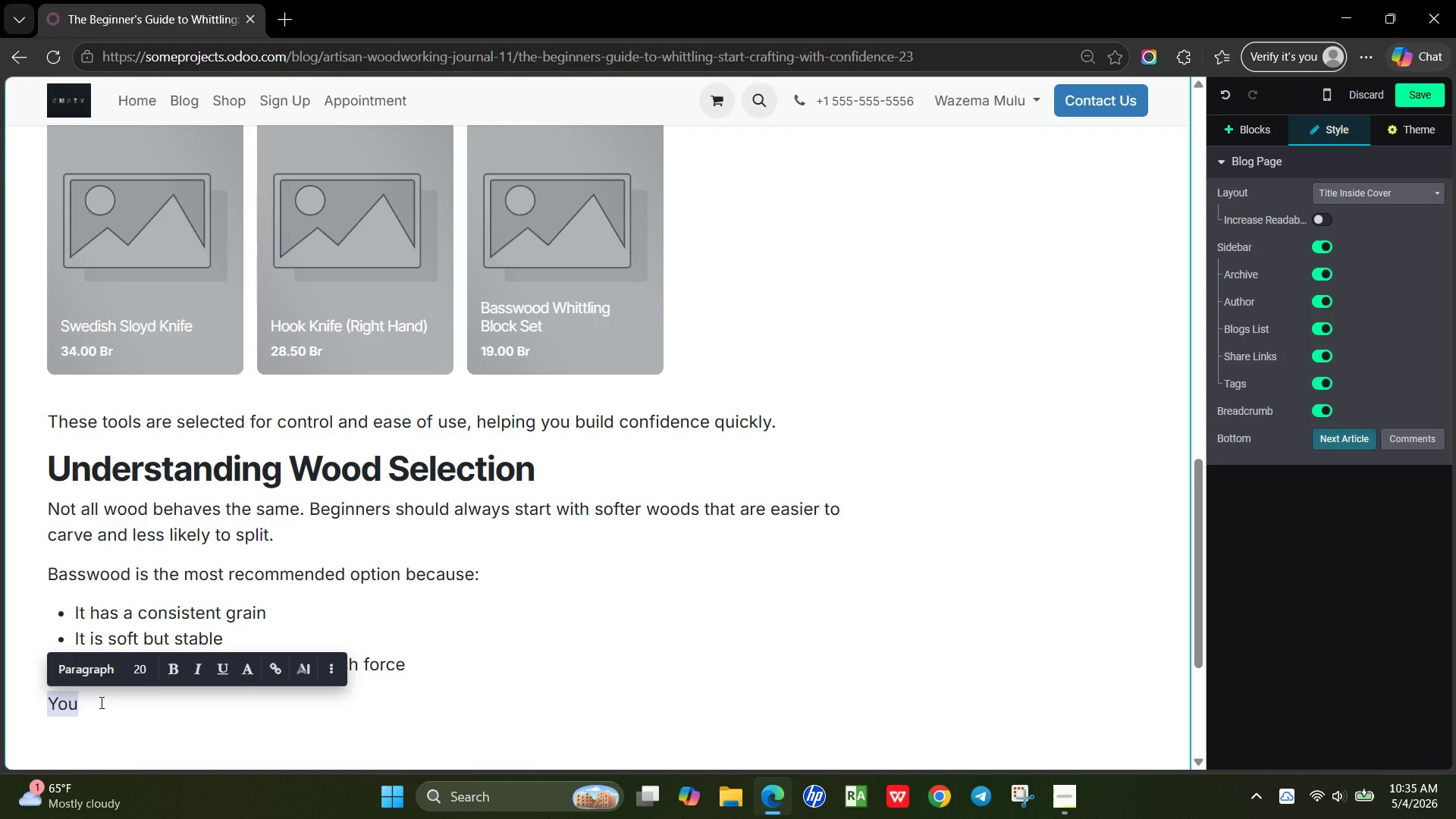 
left_click([100, 702])
 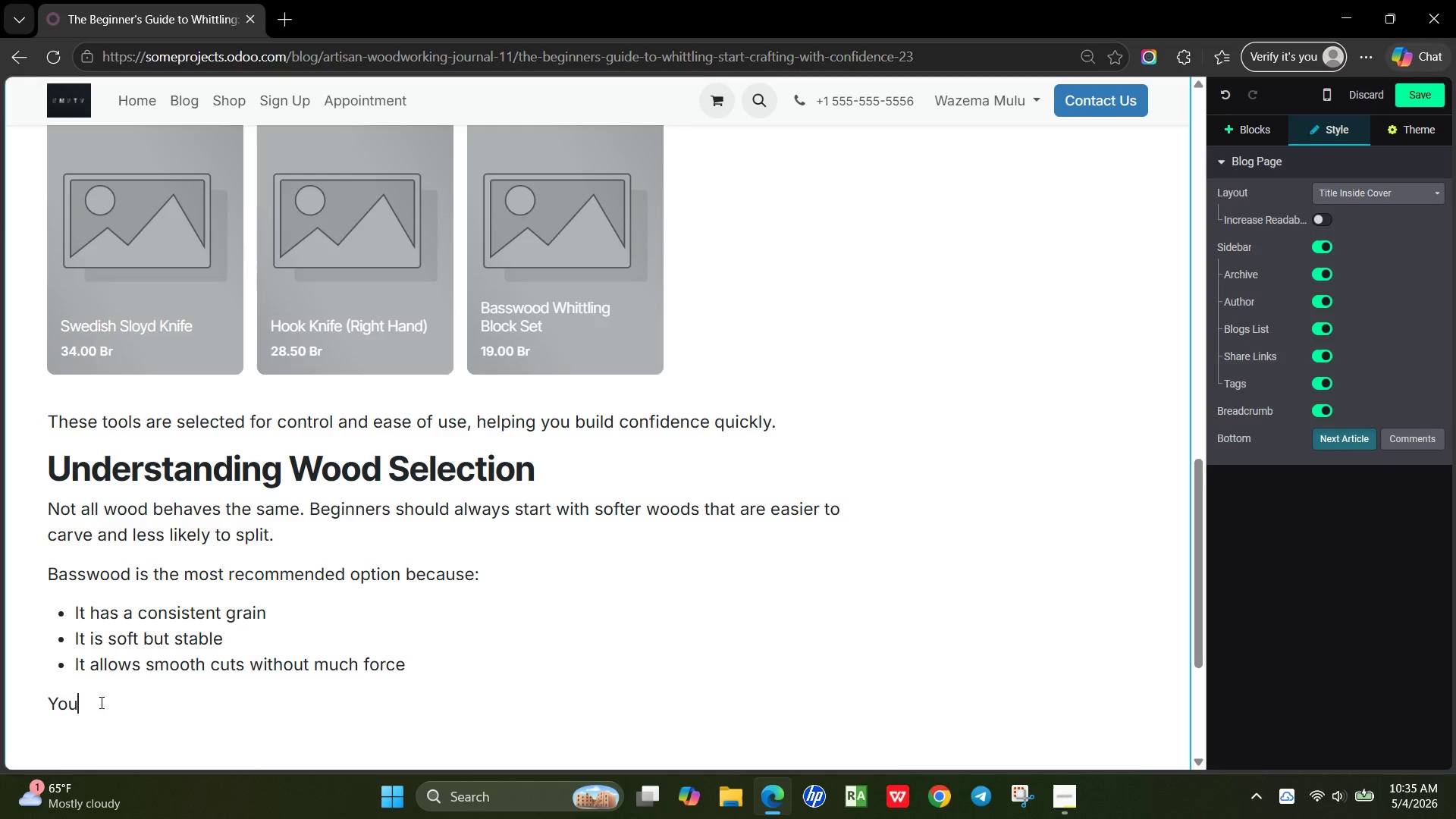 
type( ca also explore Aromatic Red Cedar Blaks)
 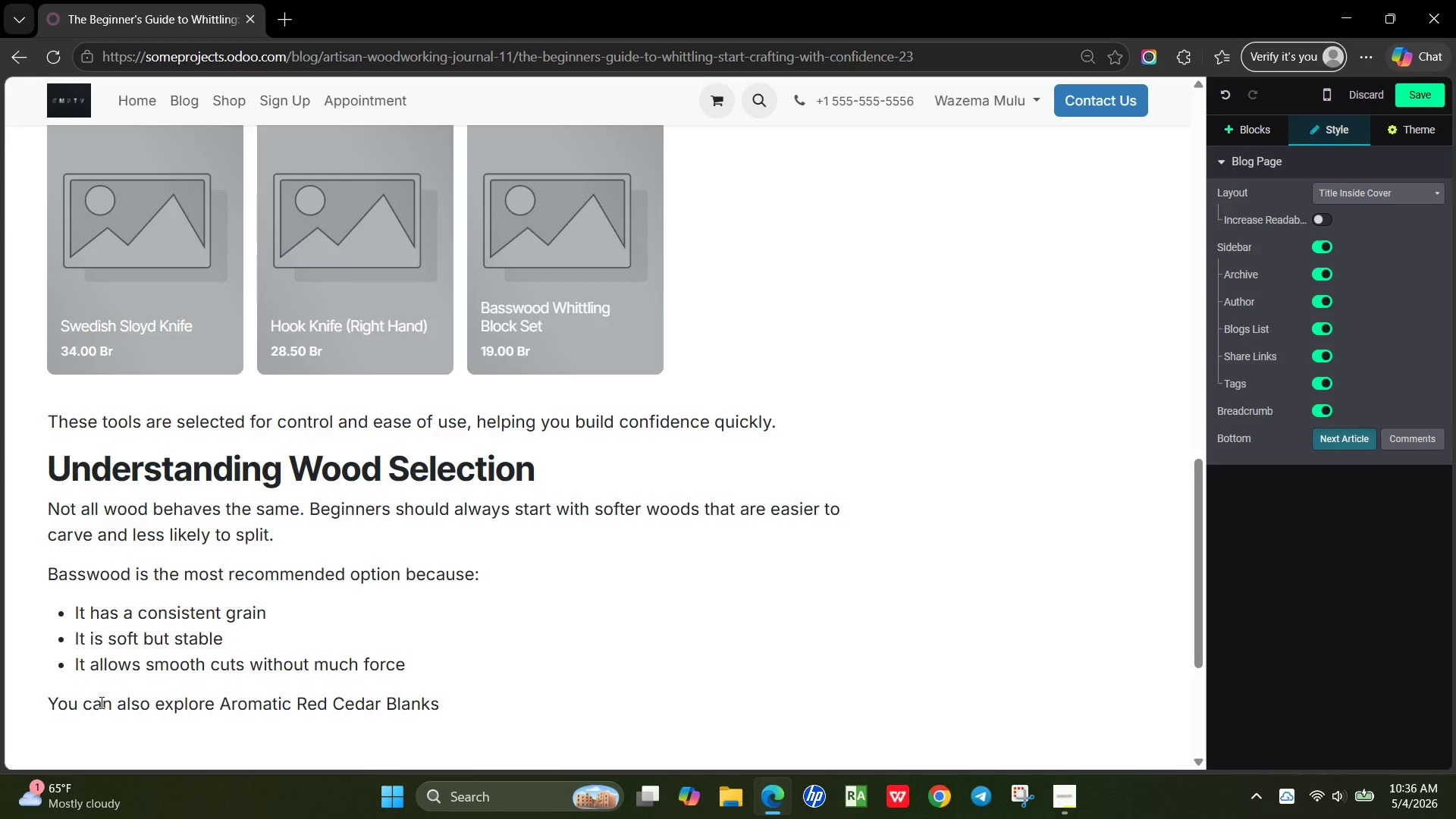 
hold_key(key=N, duration=17.0)
 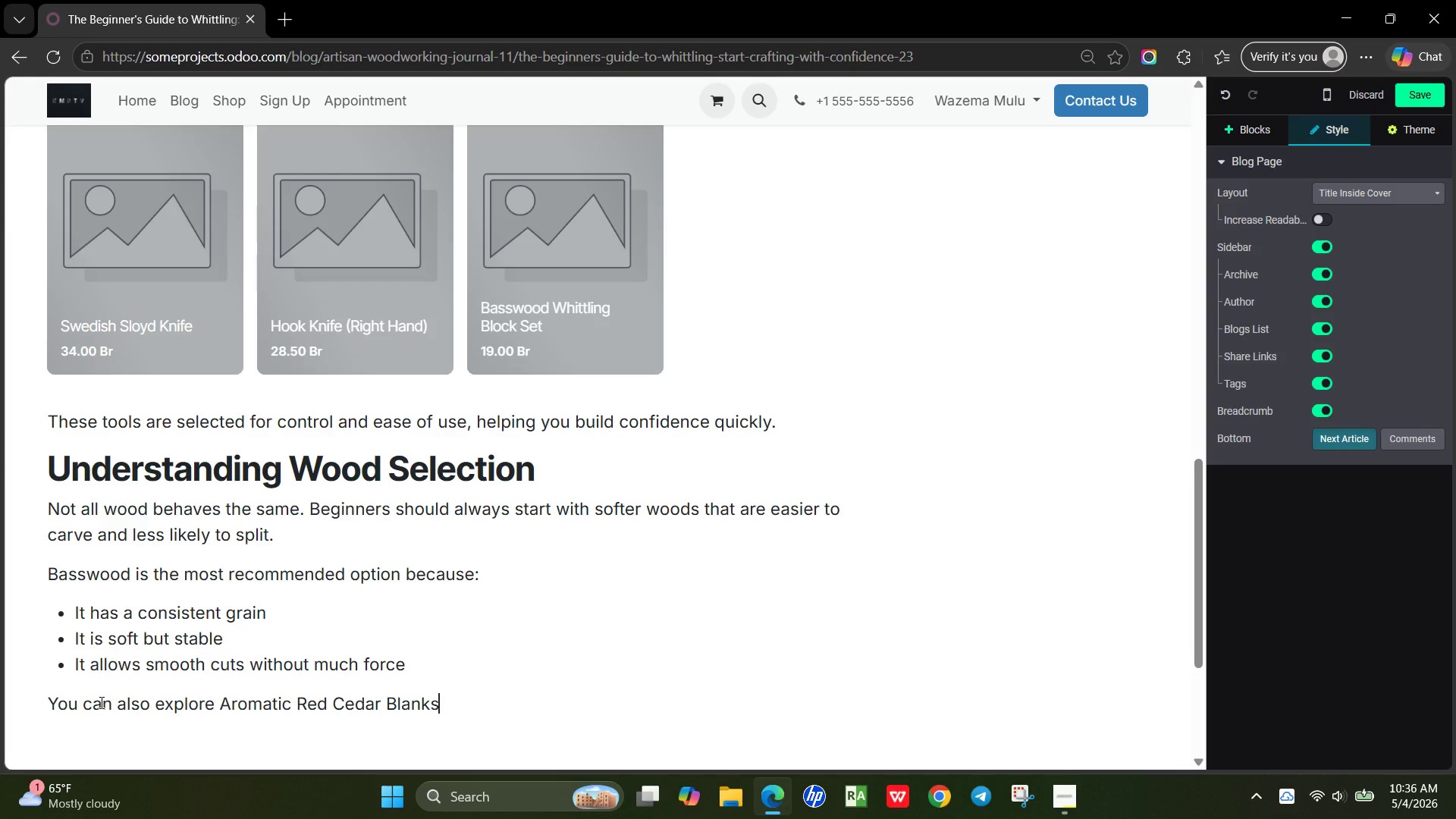 
type( once you gain basic control. These provide a richer scent and slightly more resiste)
key(Backspace)
type(ance, adding charcter to your proe)
key(Backspace)
type(jects.)
 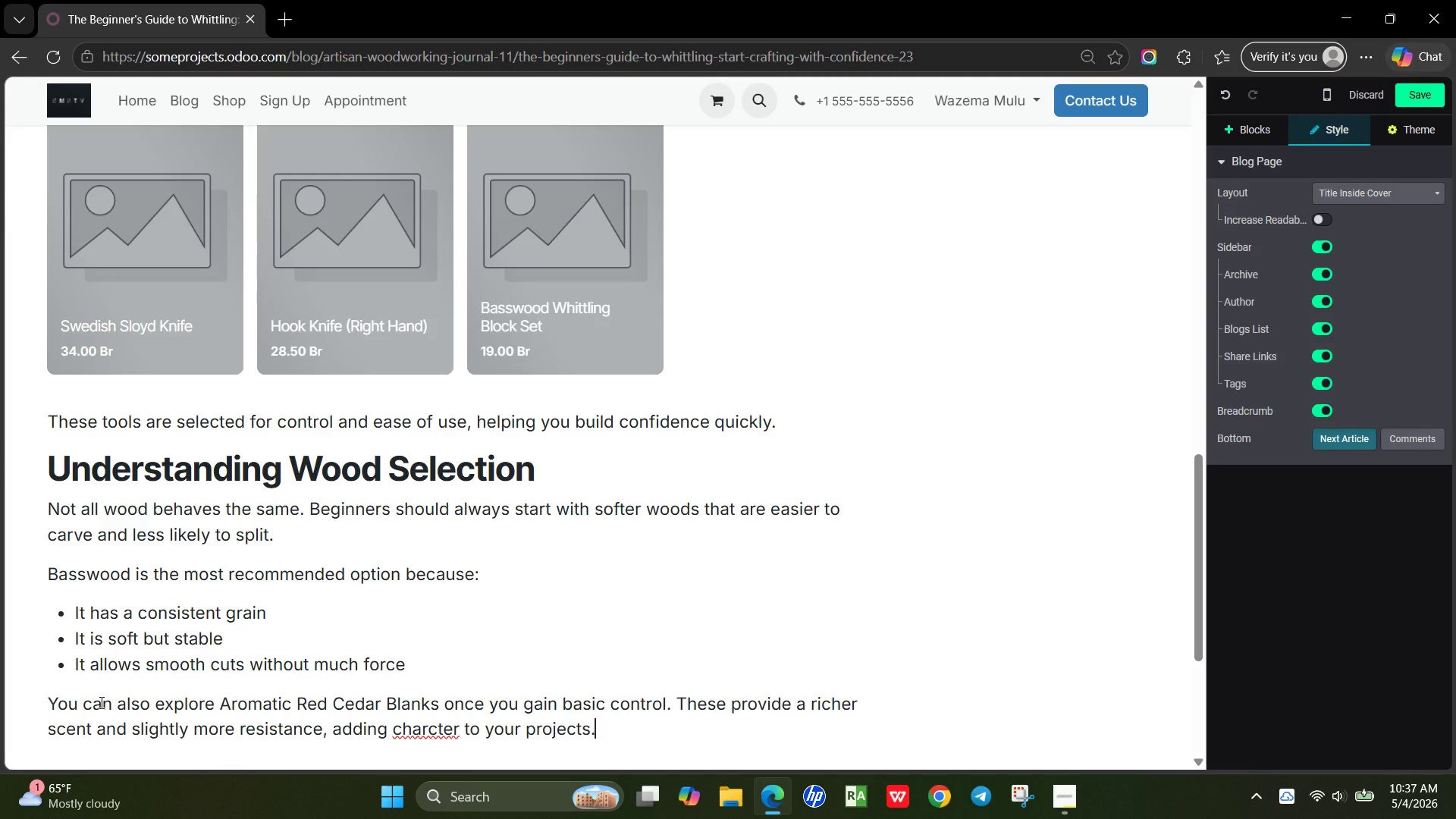 
wait(10.44)
 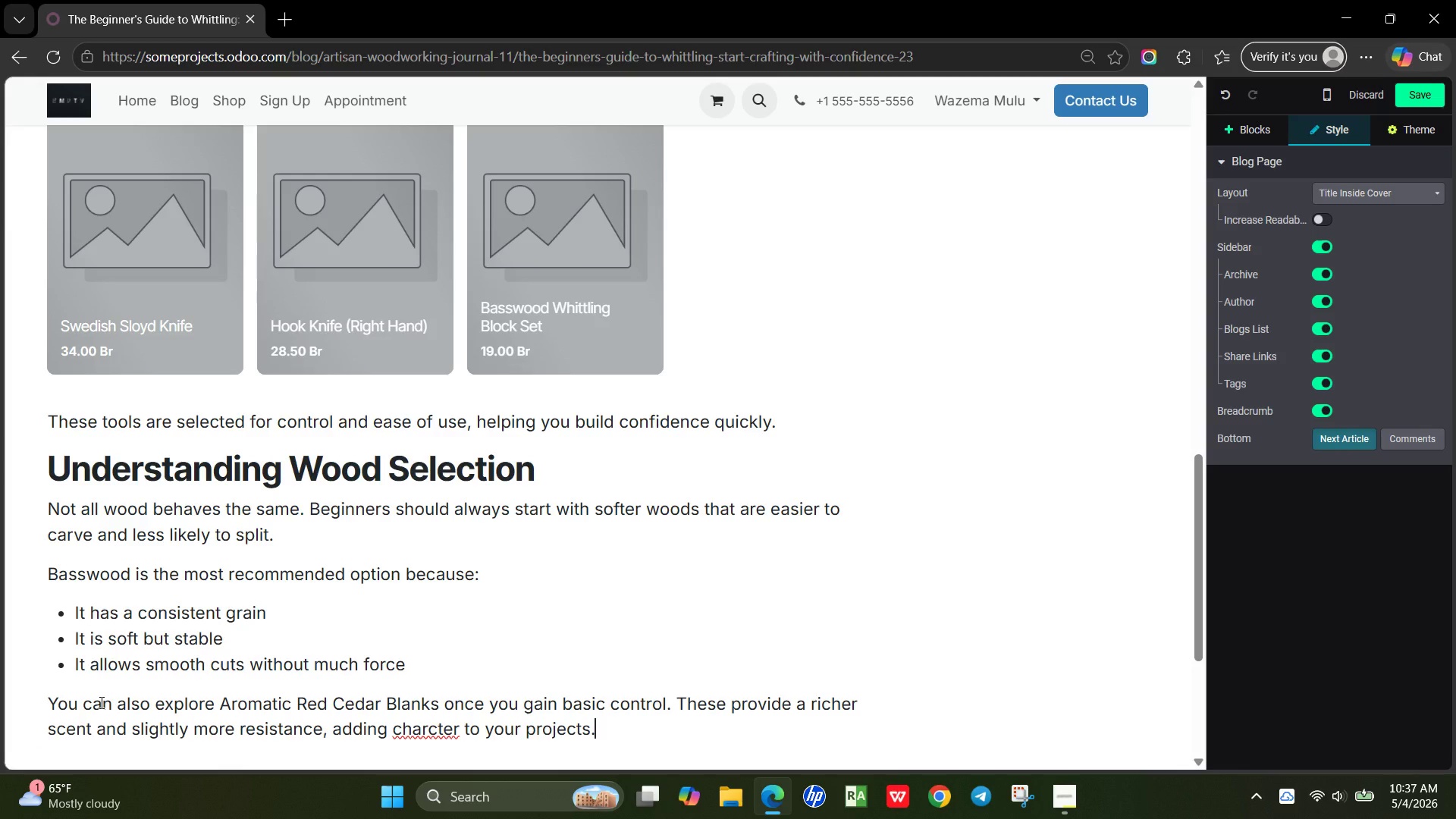 
left_click([421, 740])
 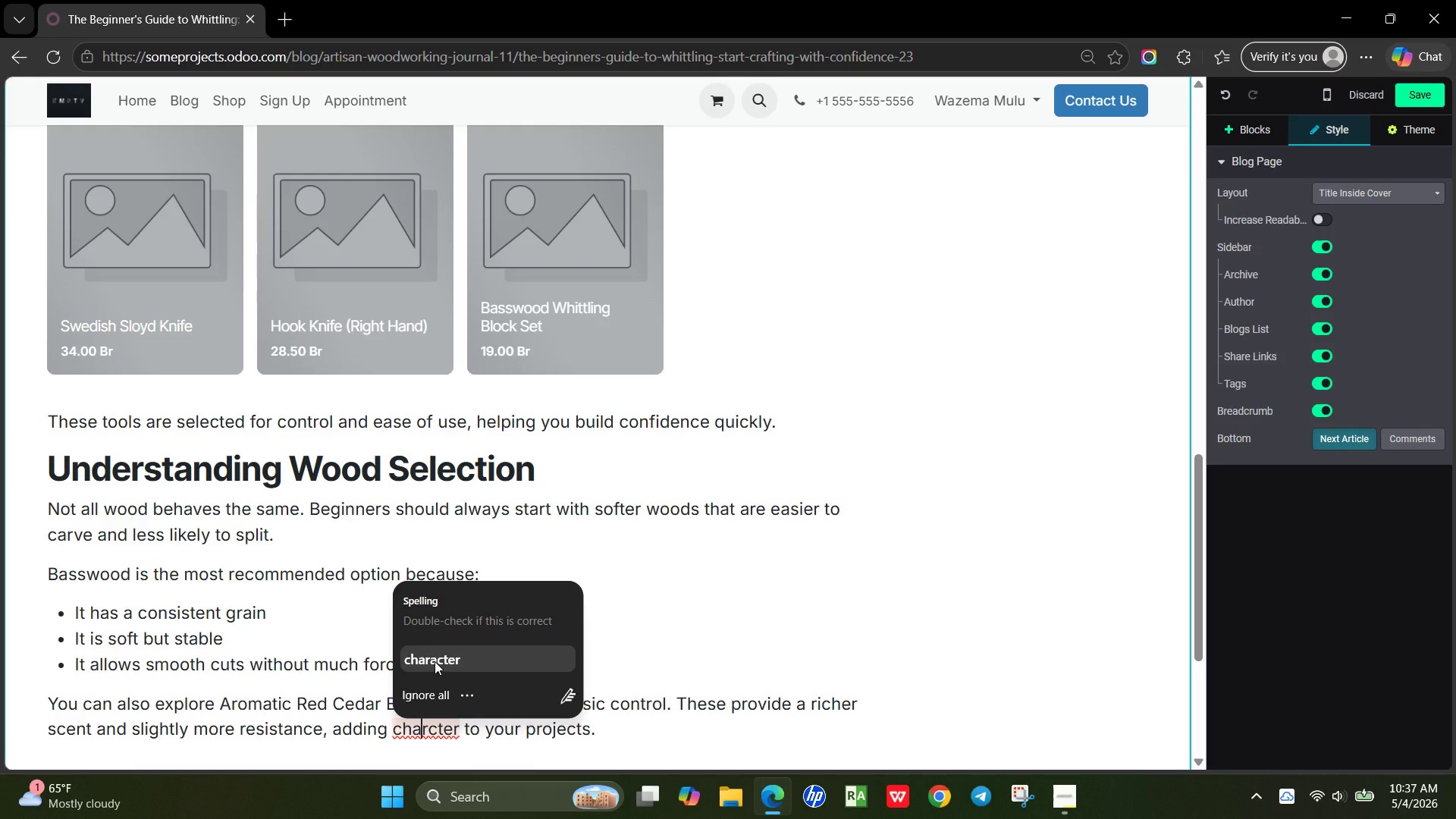 
left_click([435, 661])
 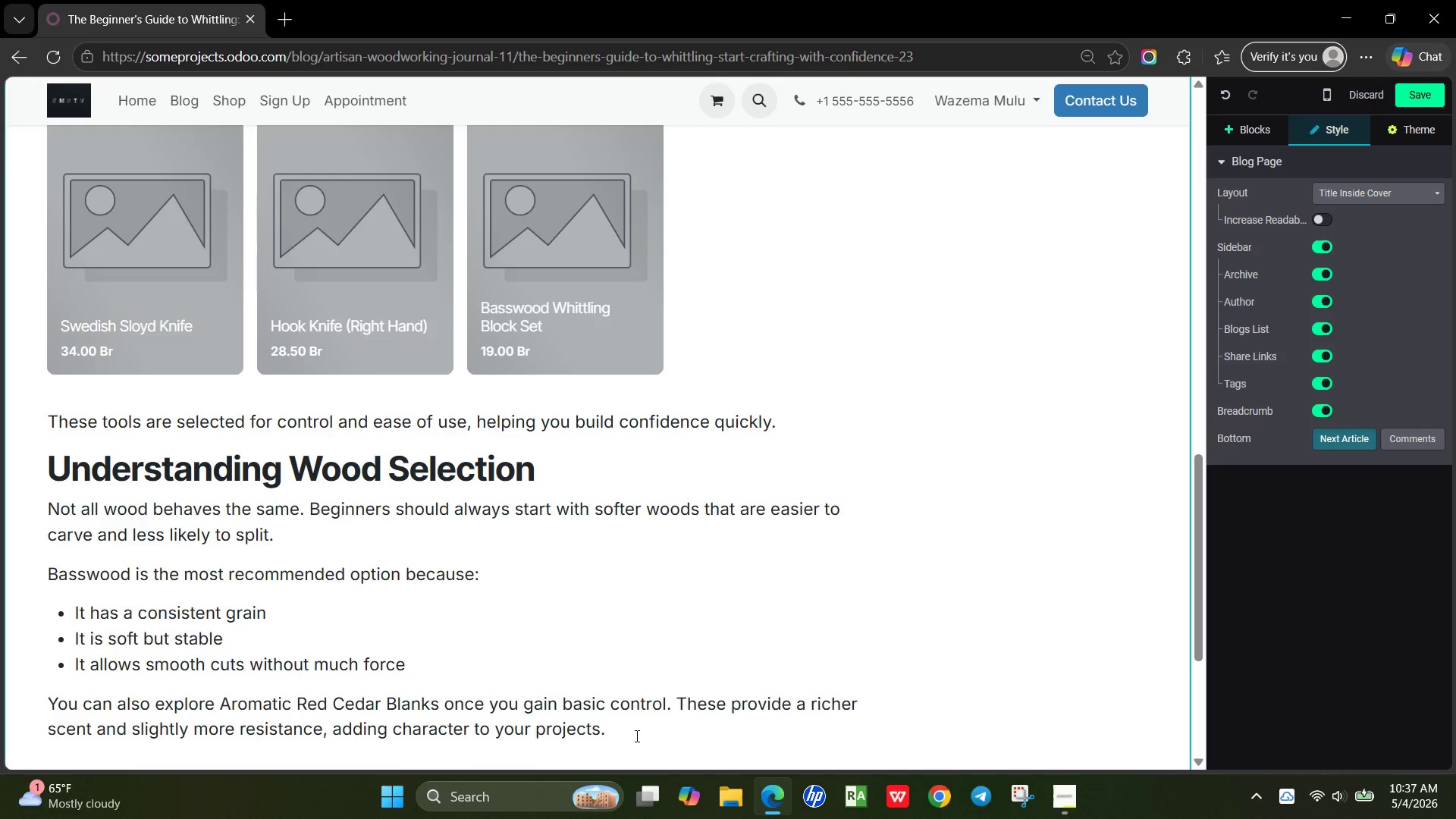 
left_click([635, 736])
 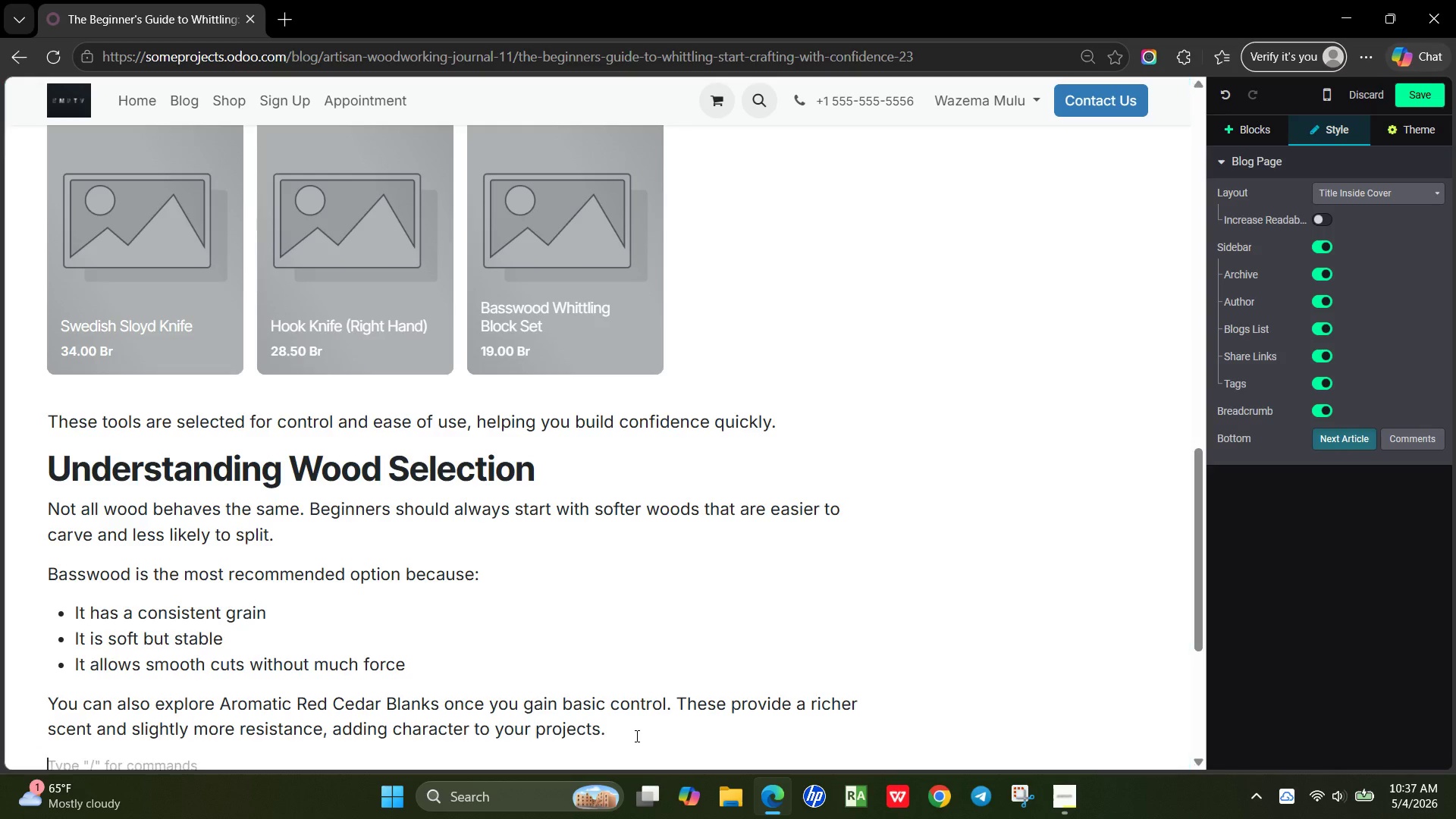 
key(Enter)
 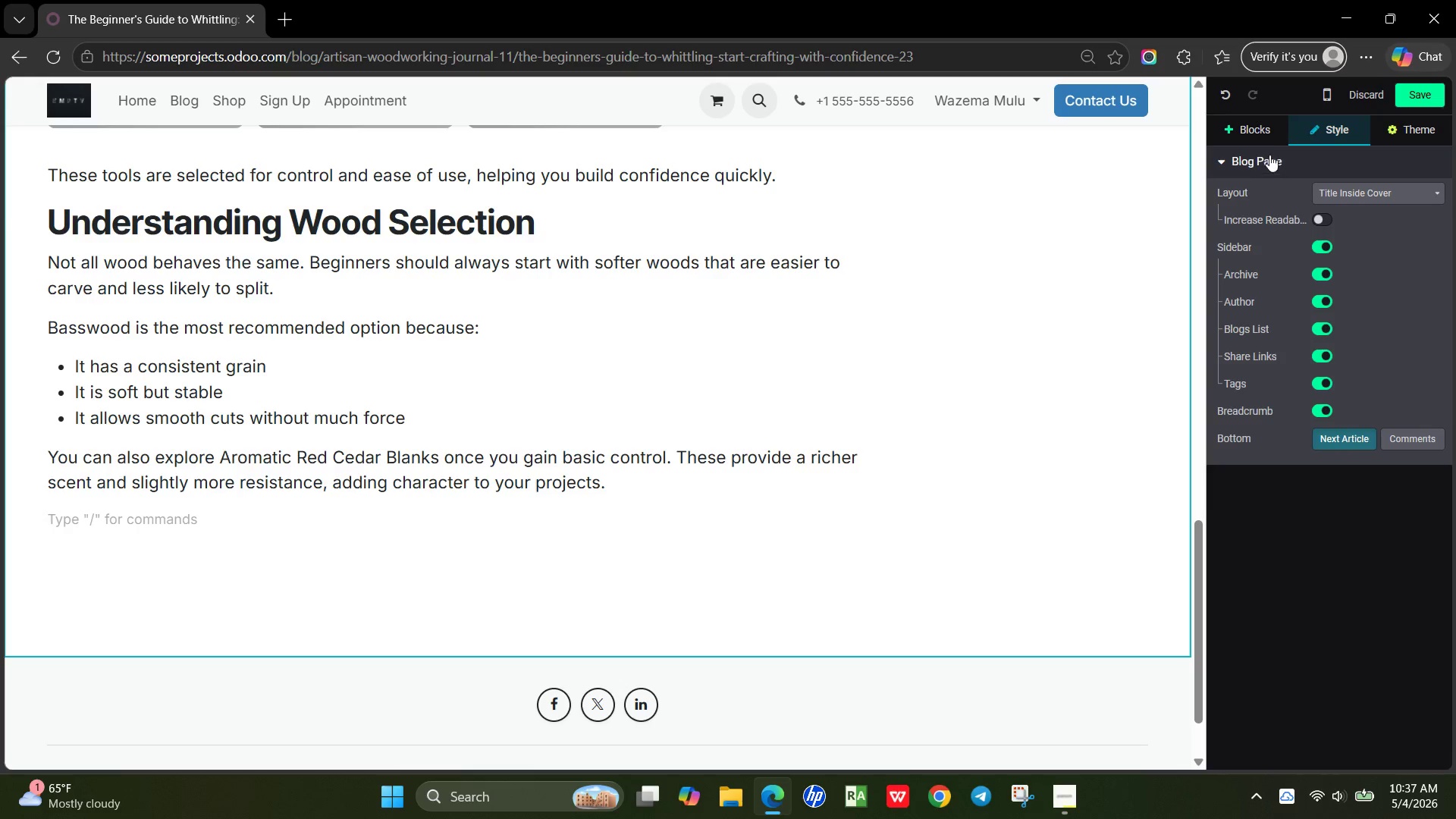 
left_click([1251, 121])
 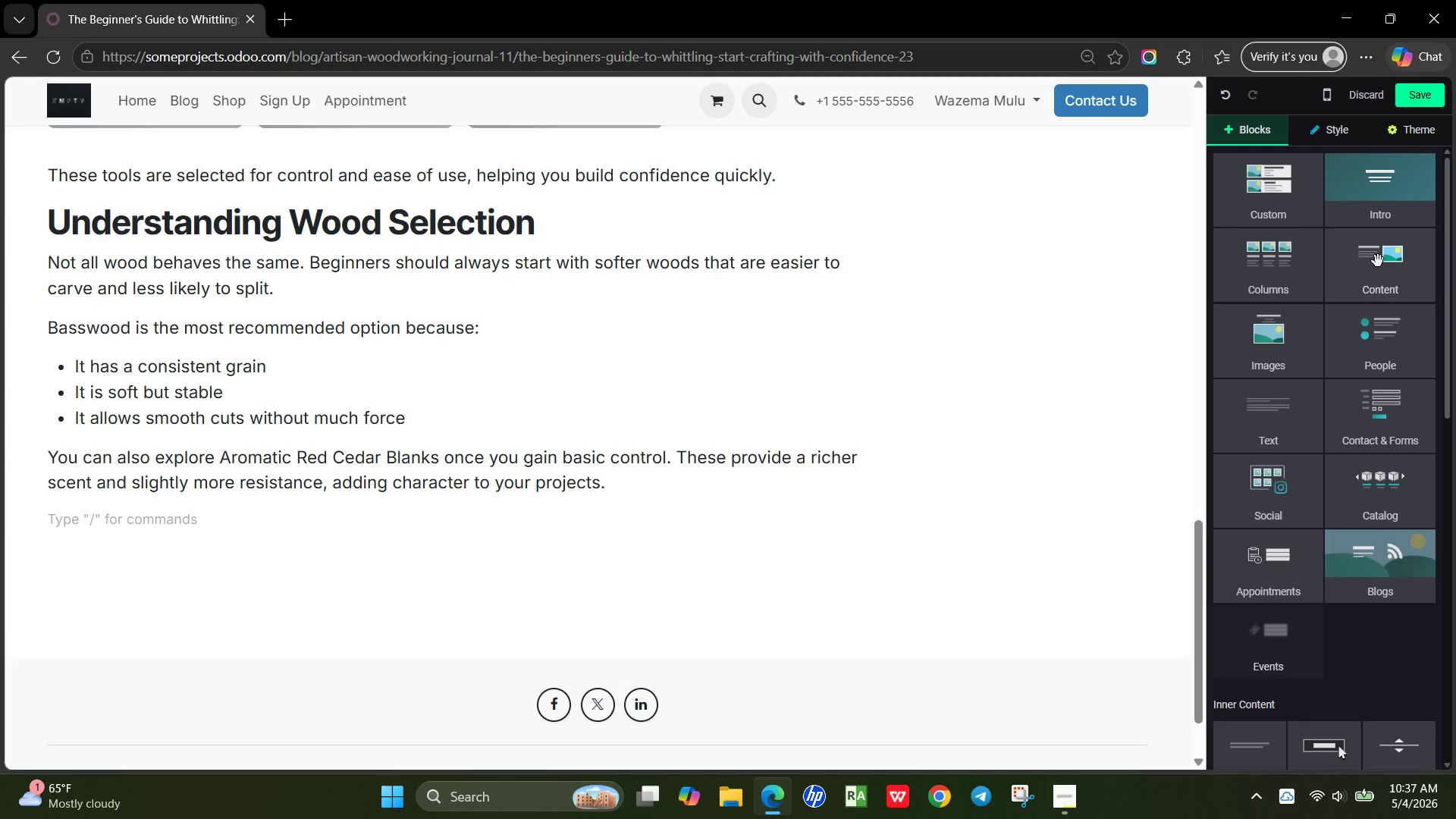 
left_click_drag(start_coordinate=[1378, 261], to_coordinate=[802, 544])
 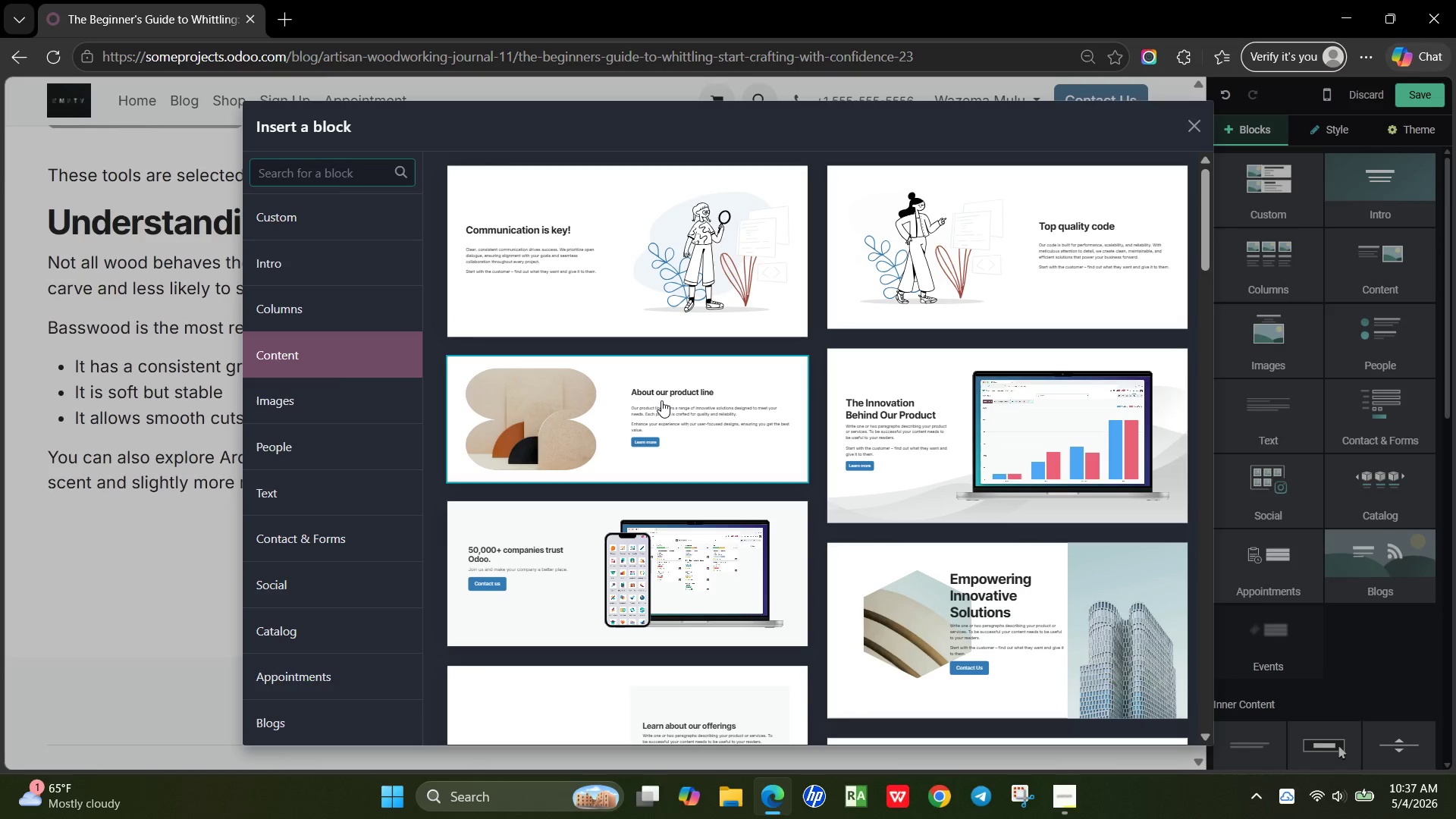 
type(produ)
 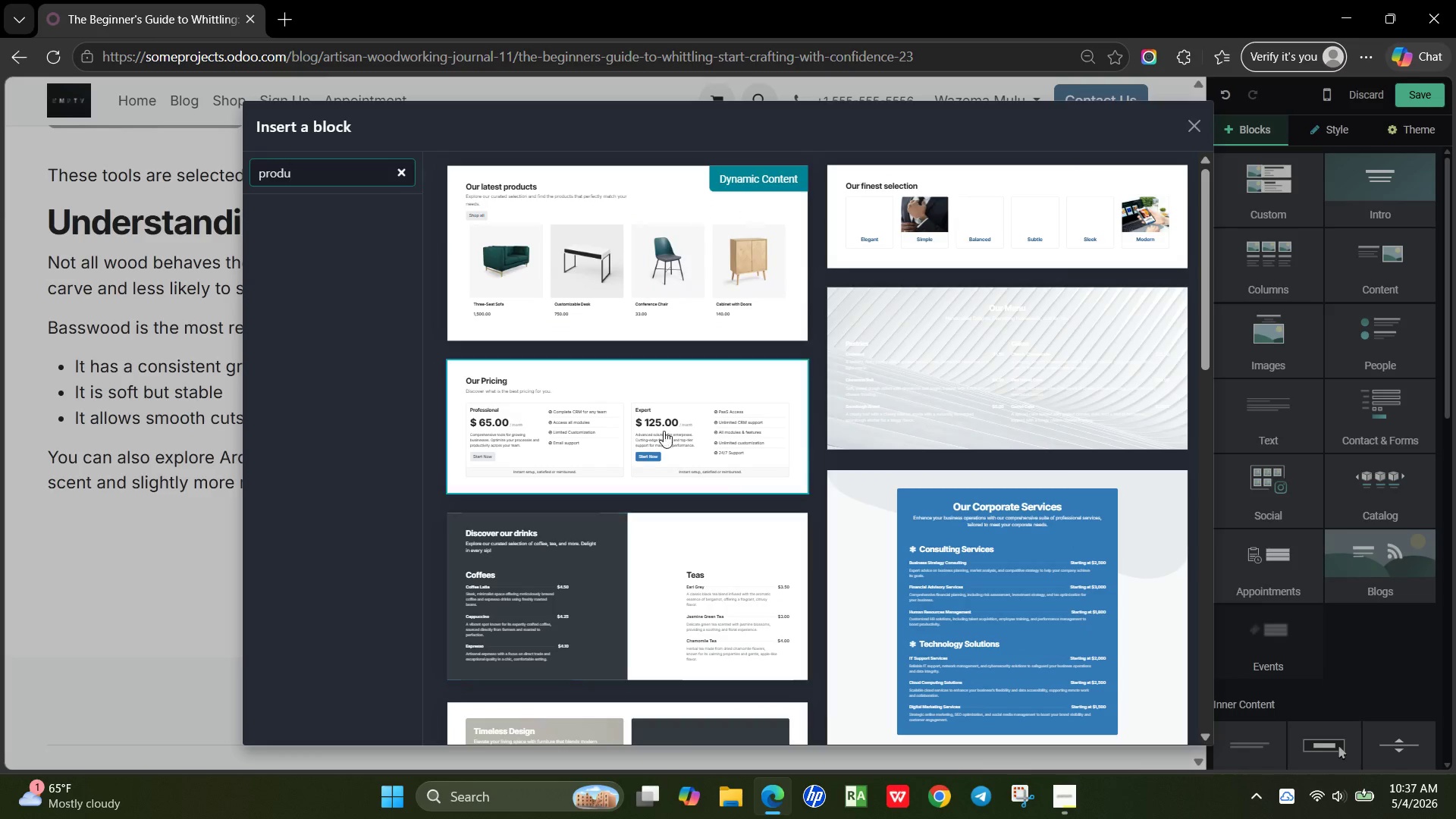 
left_click([639, 281])
 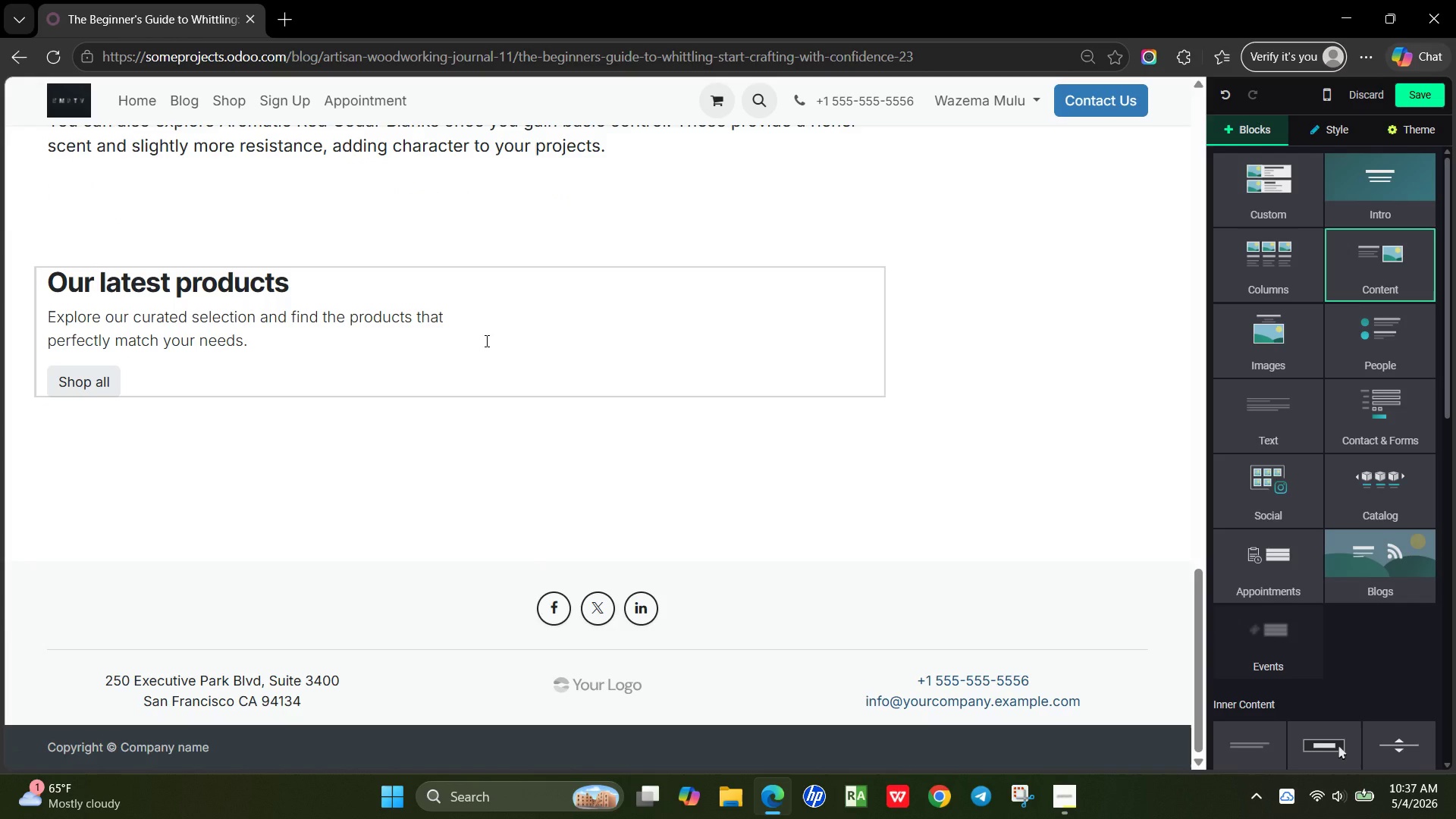 
wait(8.95)
 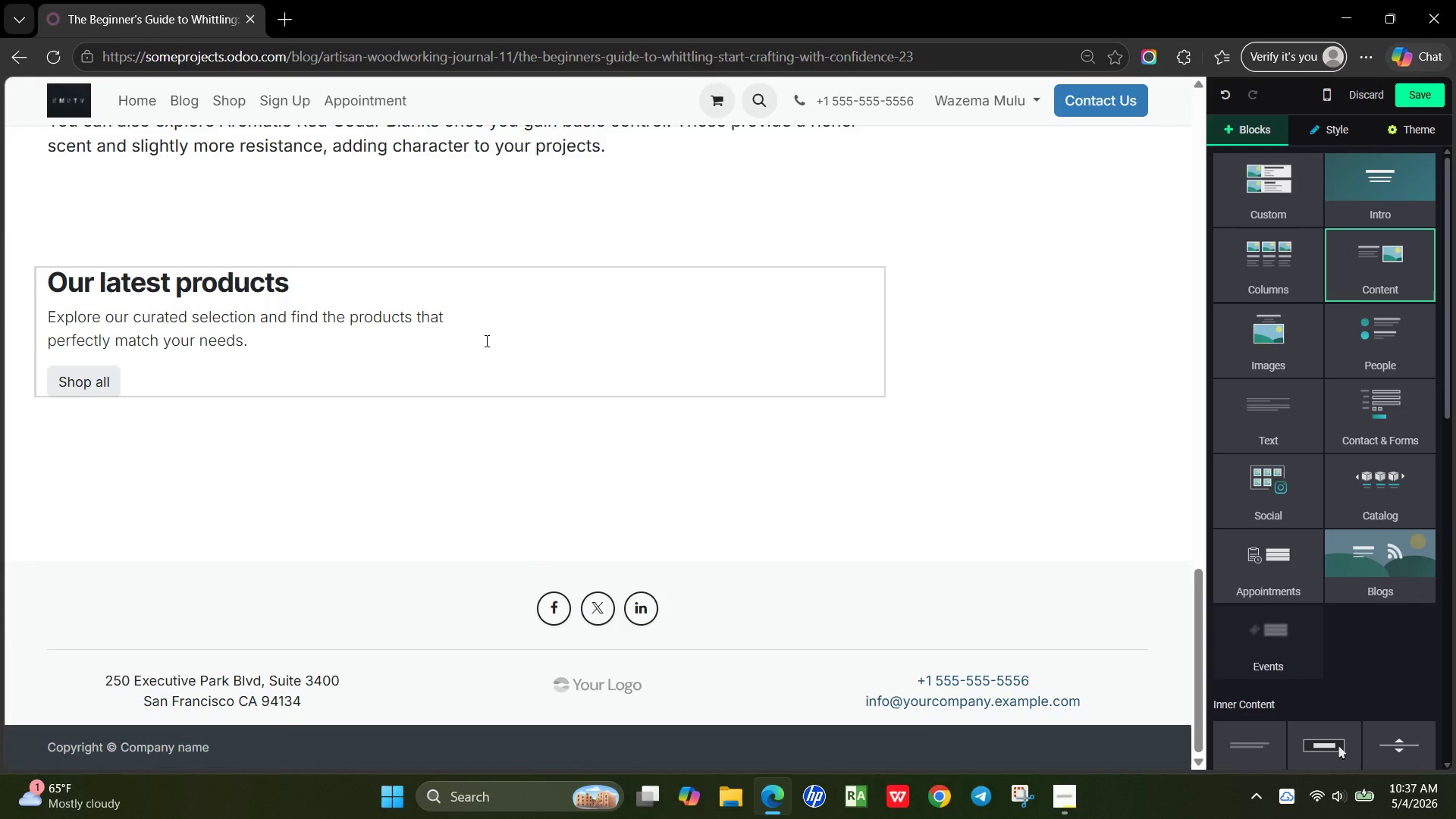 
left_click([529, 400])
 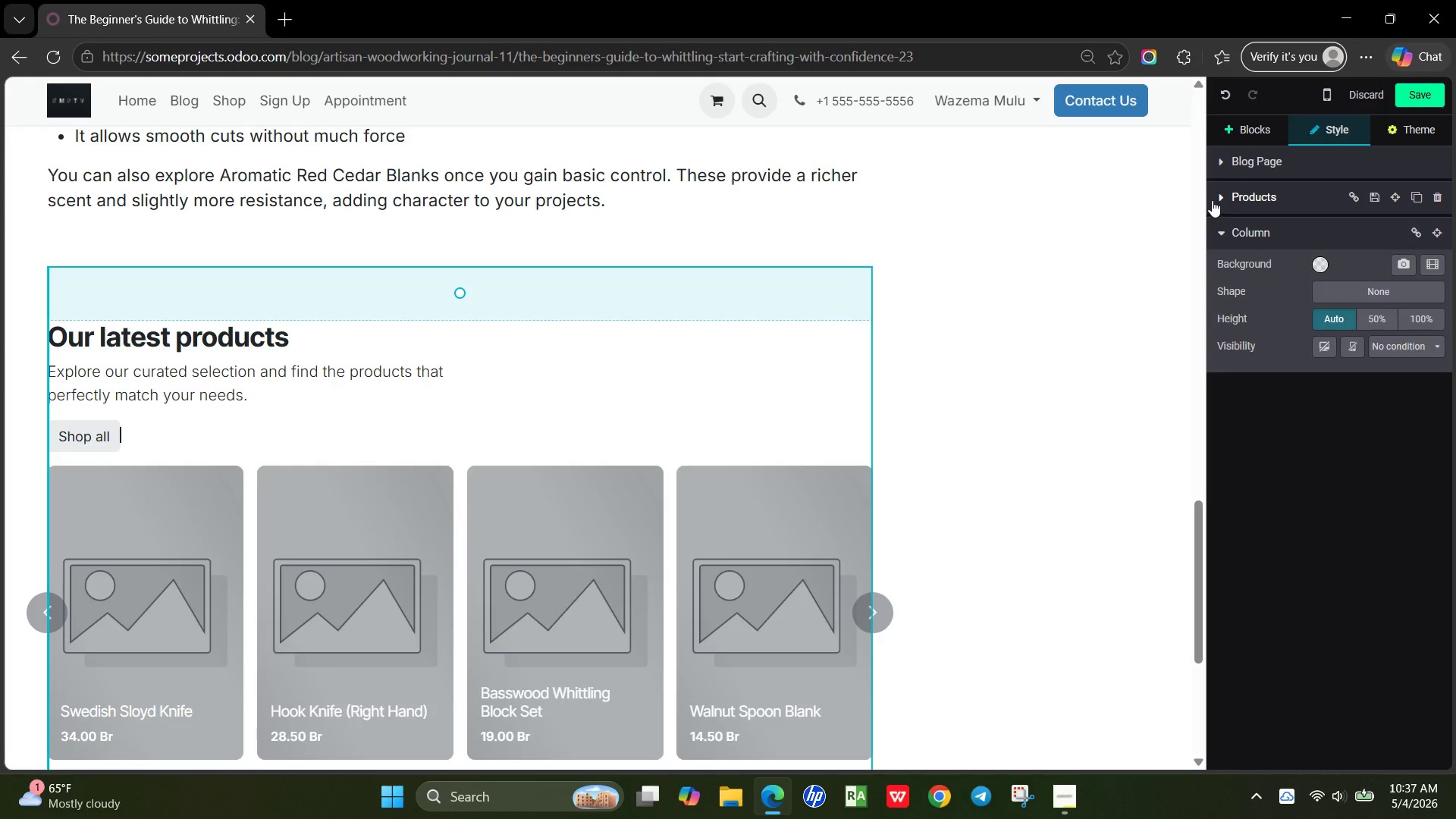 
left_click([1216, 198])
 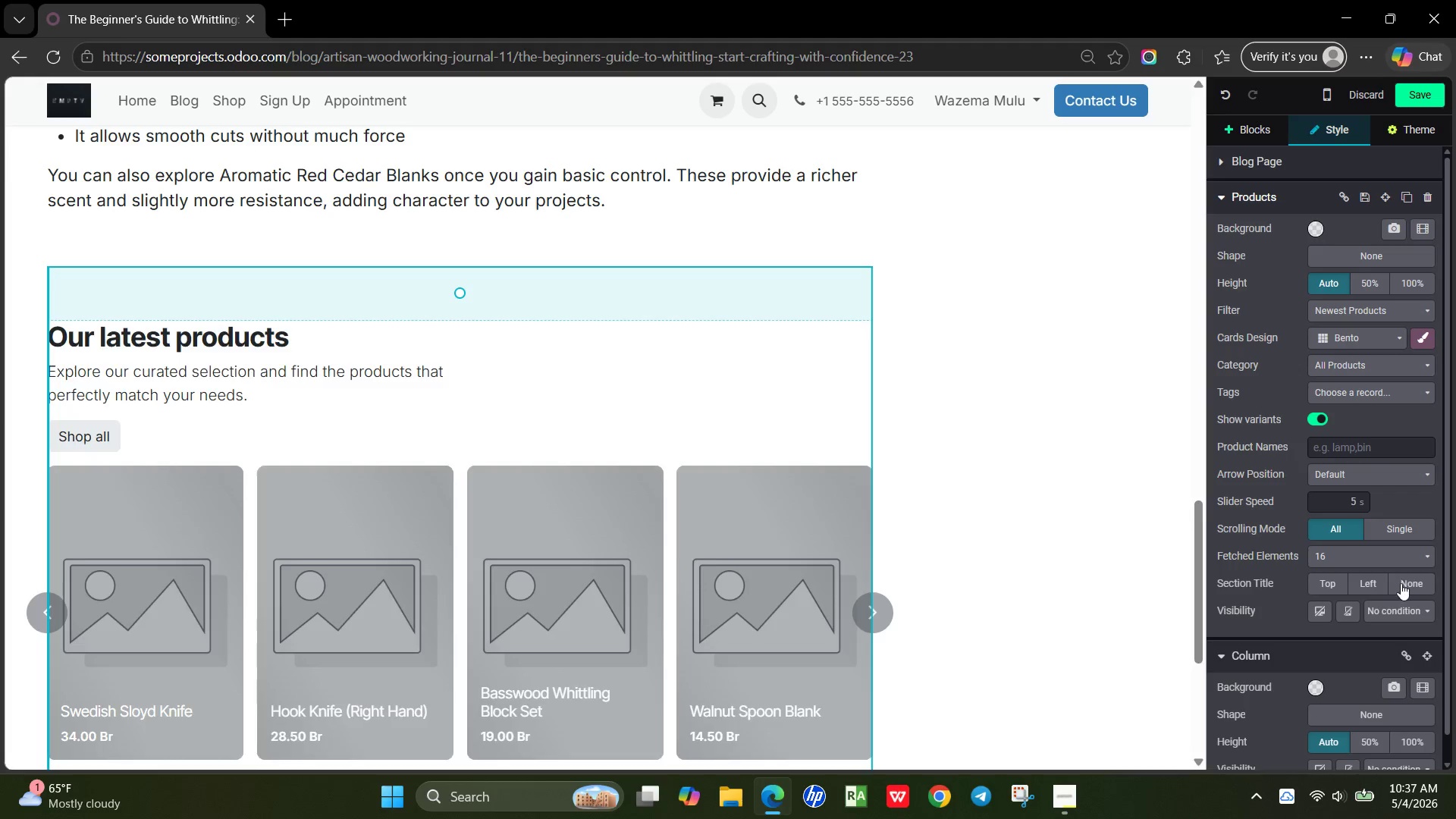 
left_click([1402, 593])
 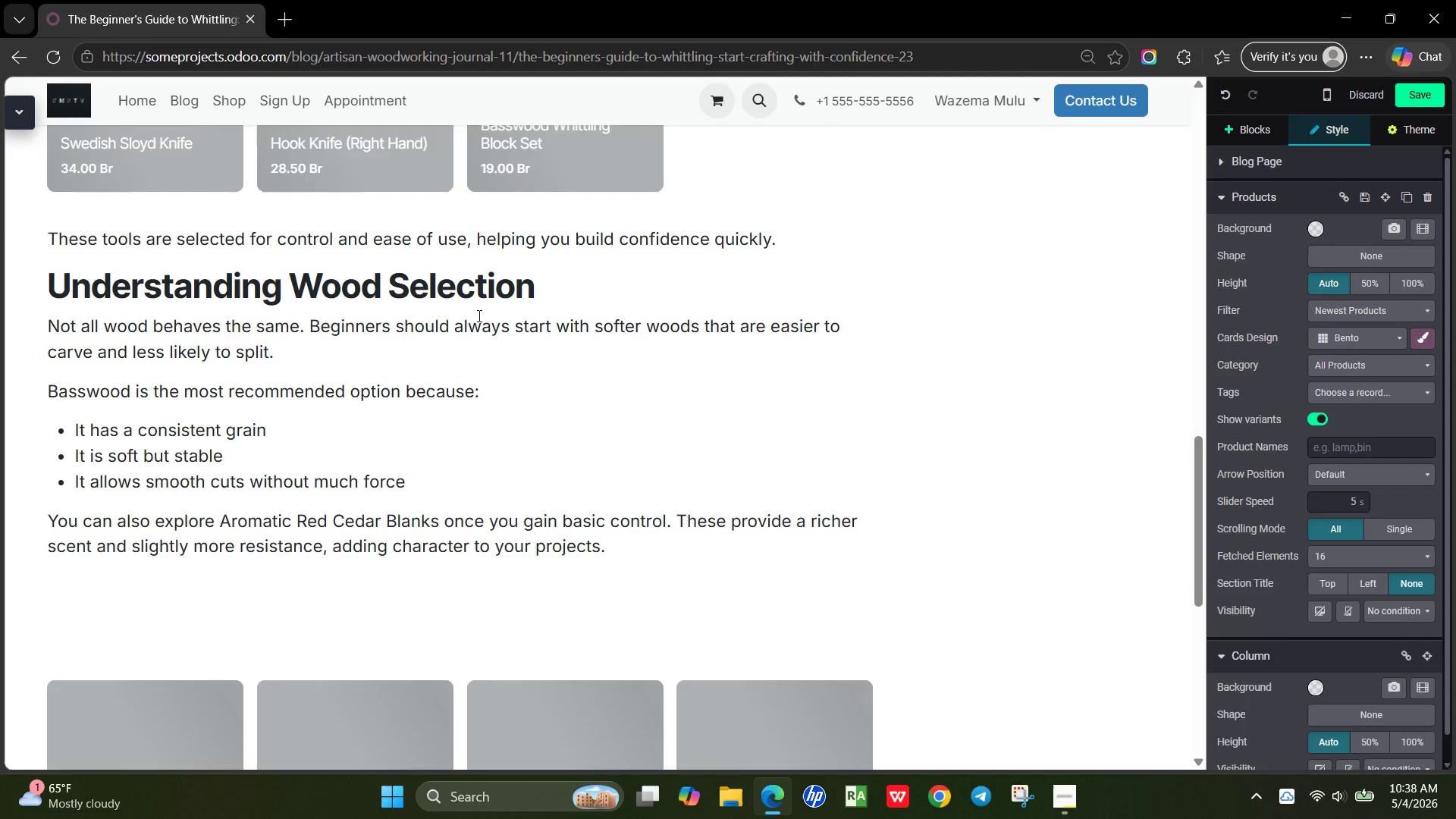 
wait(15.31)
 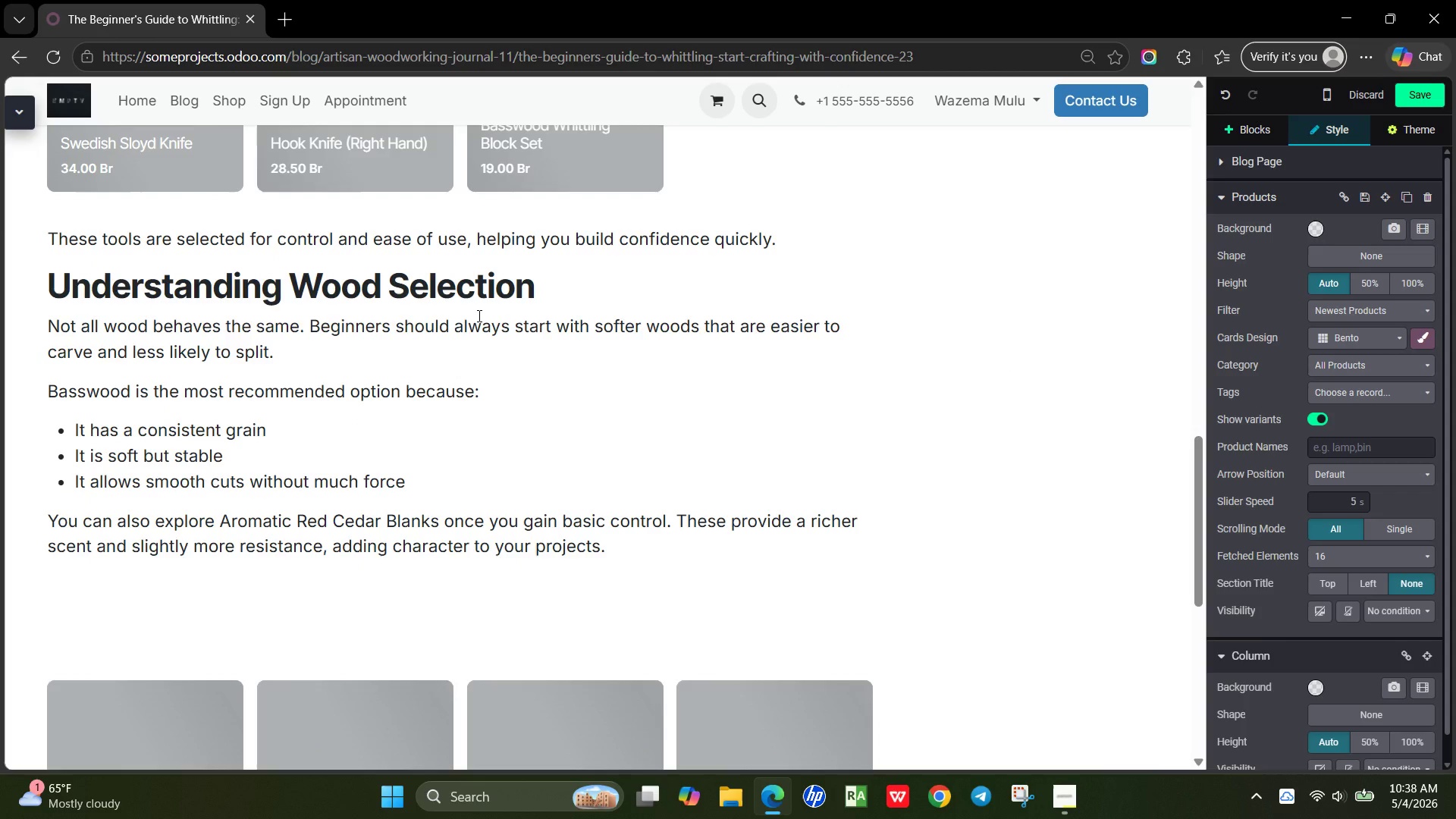 
left_click_drag(start_coordinate=[221, 516], to_coordinate=[441, 516])
 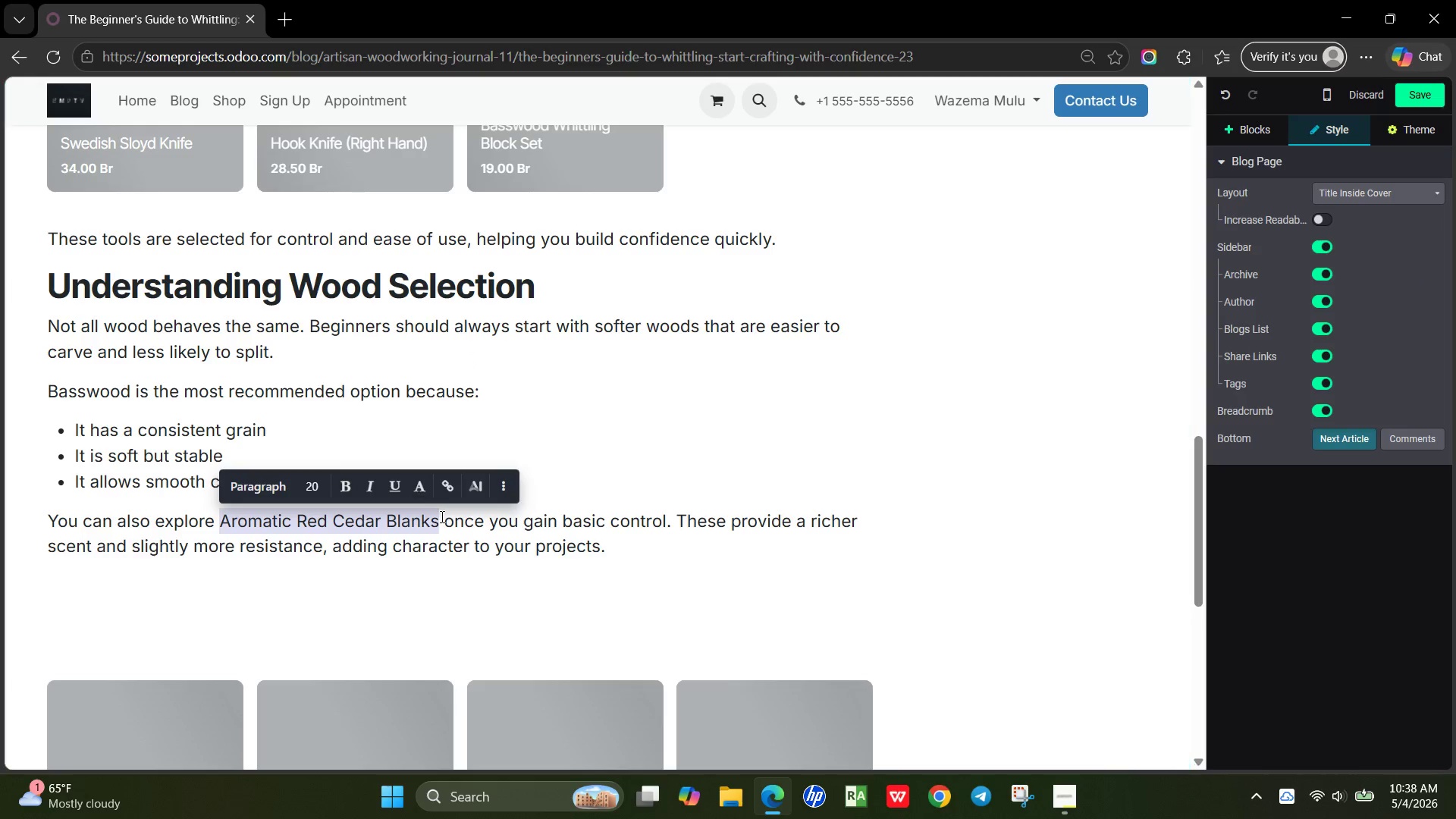 
key(Control+C)
 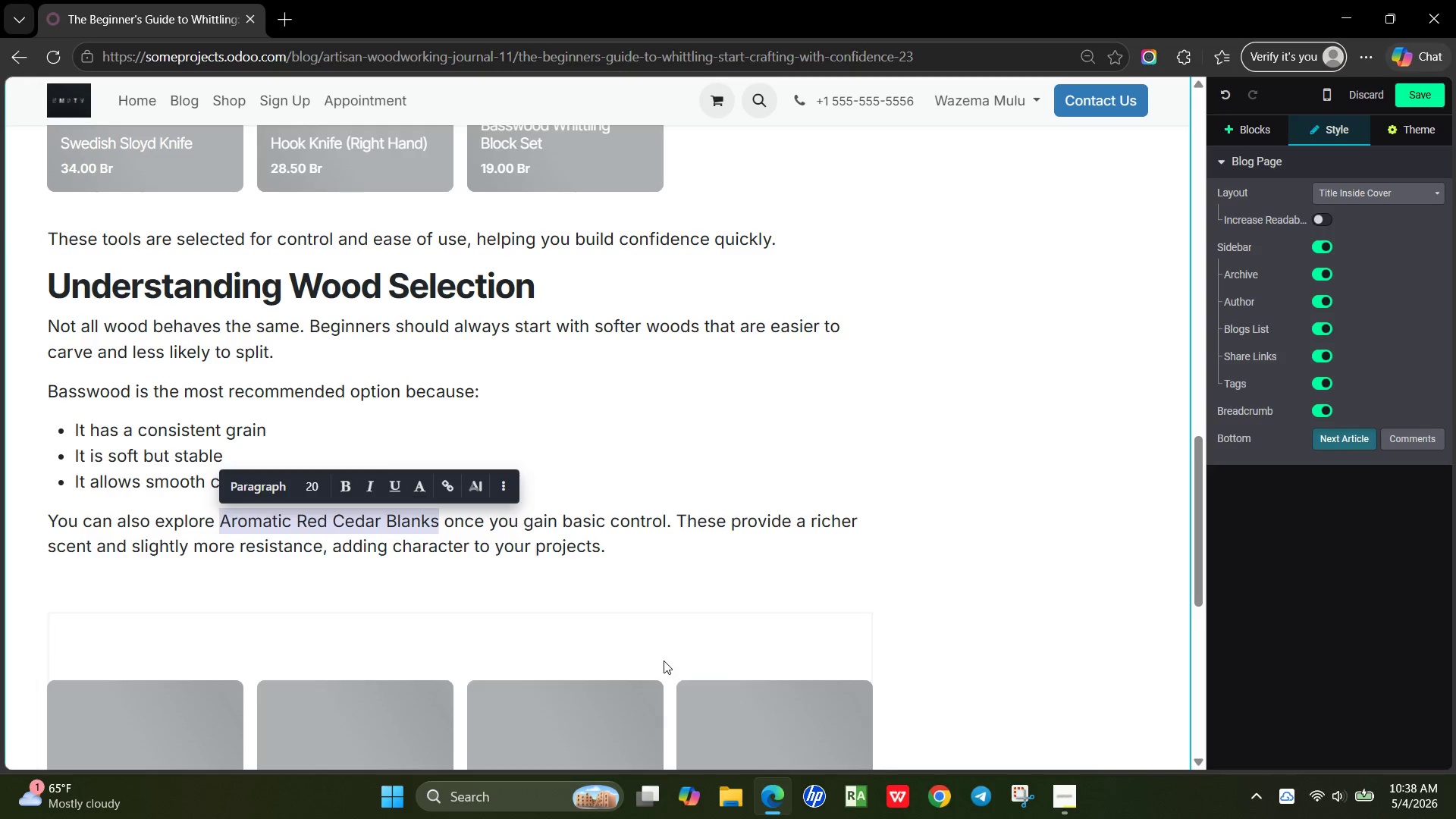 
left_click([664, 661])
 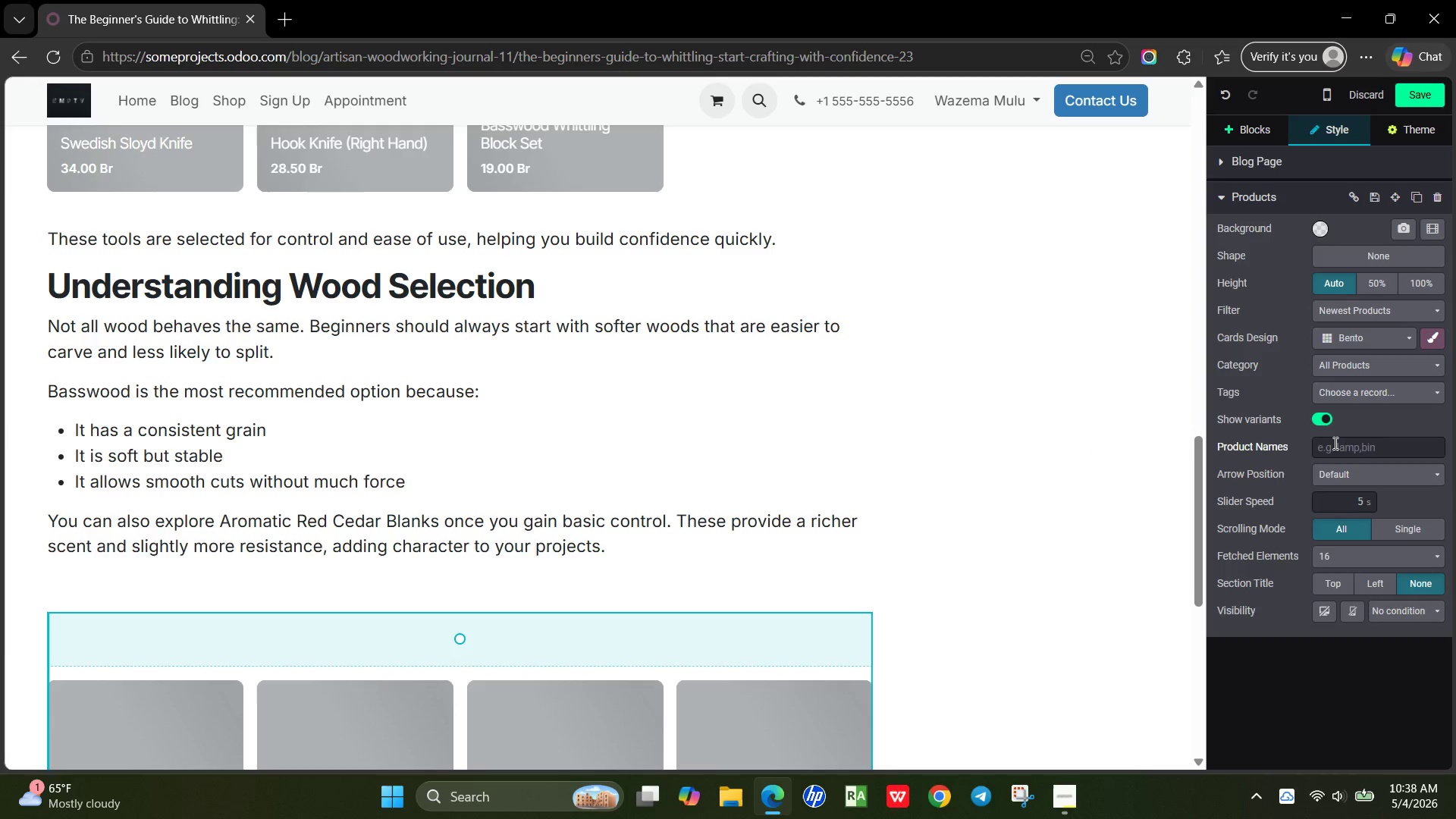 
left_click([1334, 443])
 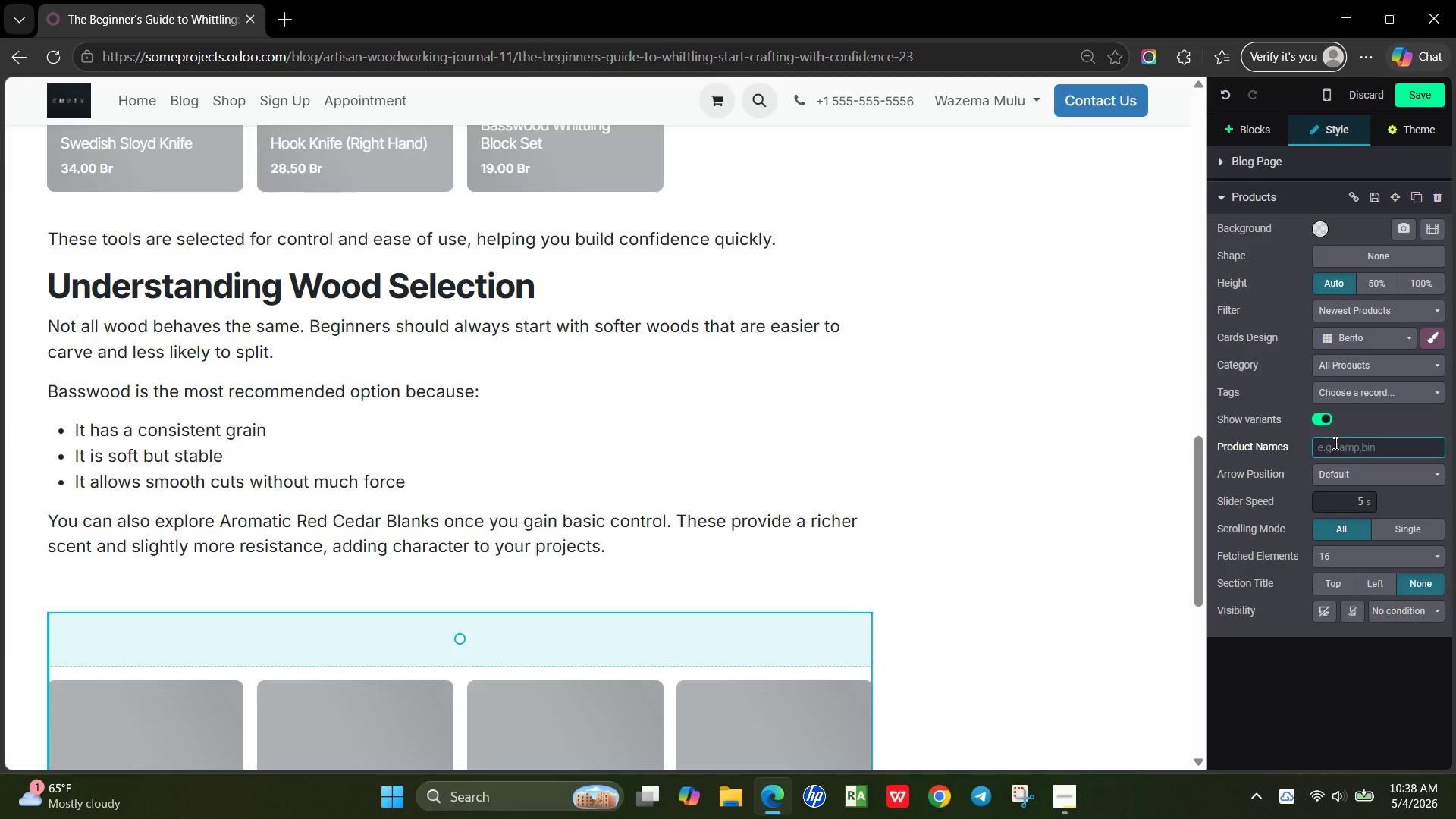 
key(Control+V)
 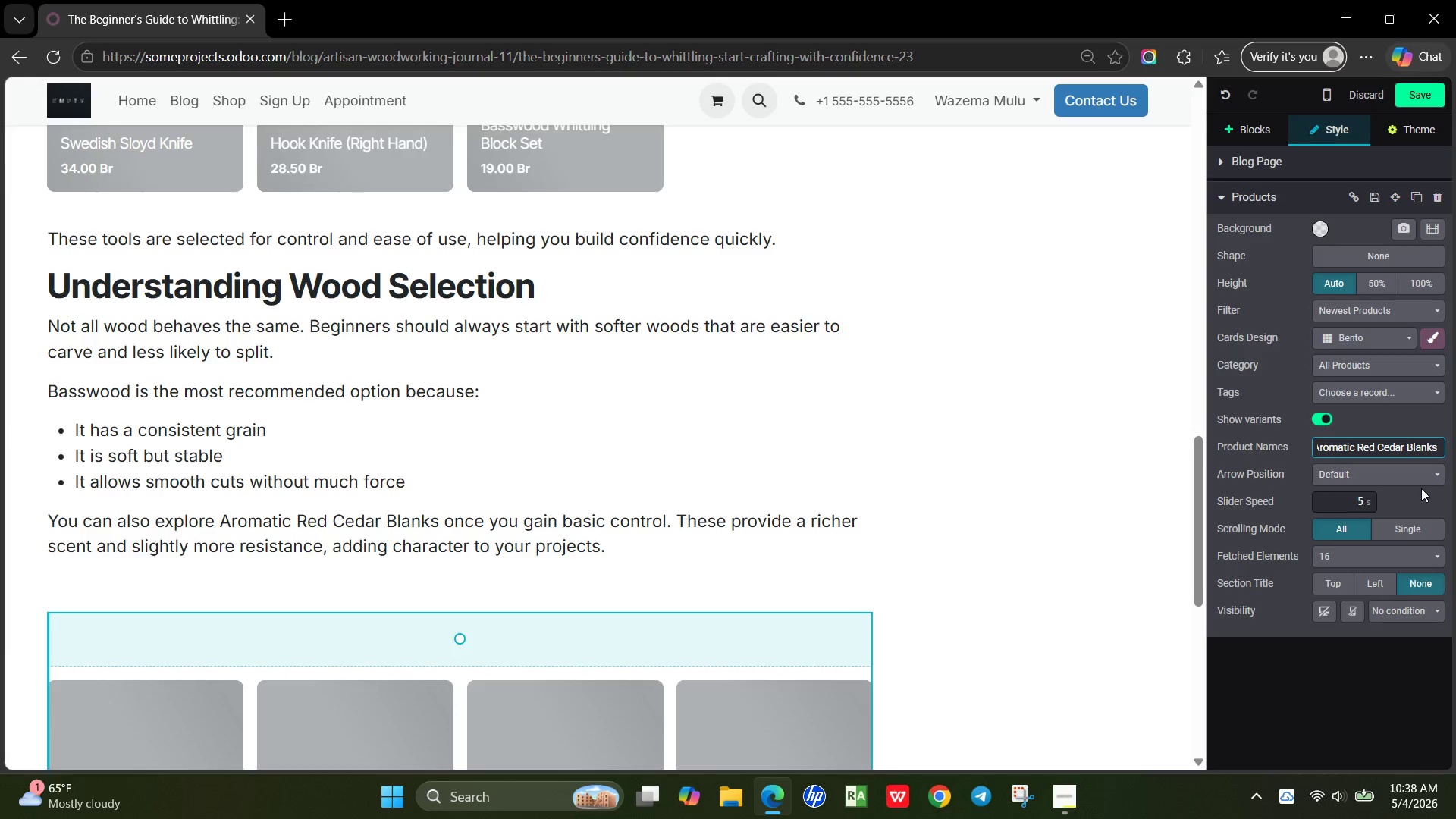 
left_click([1418, 500])
 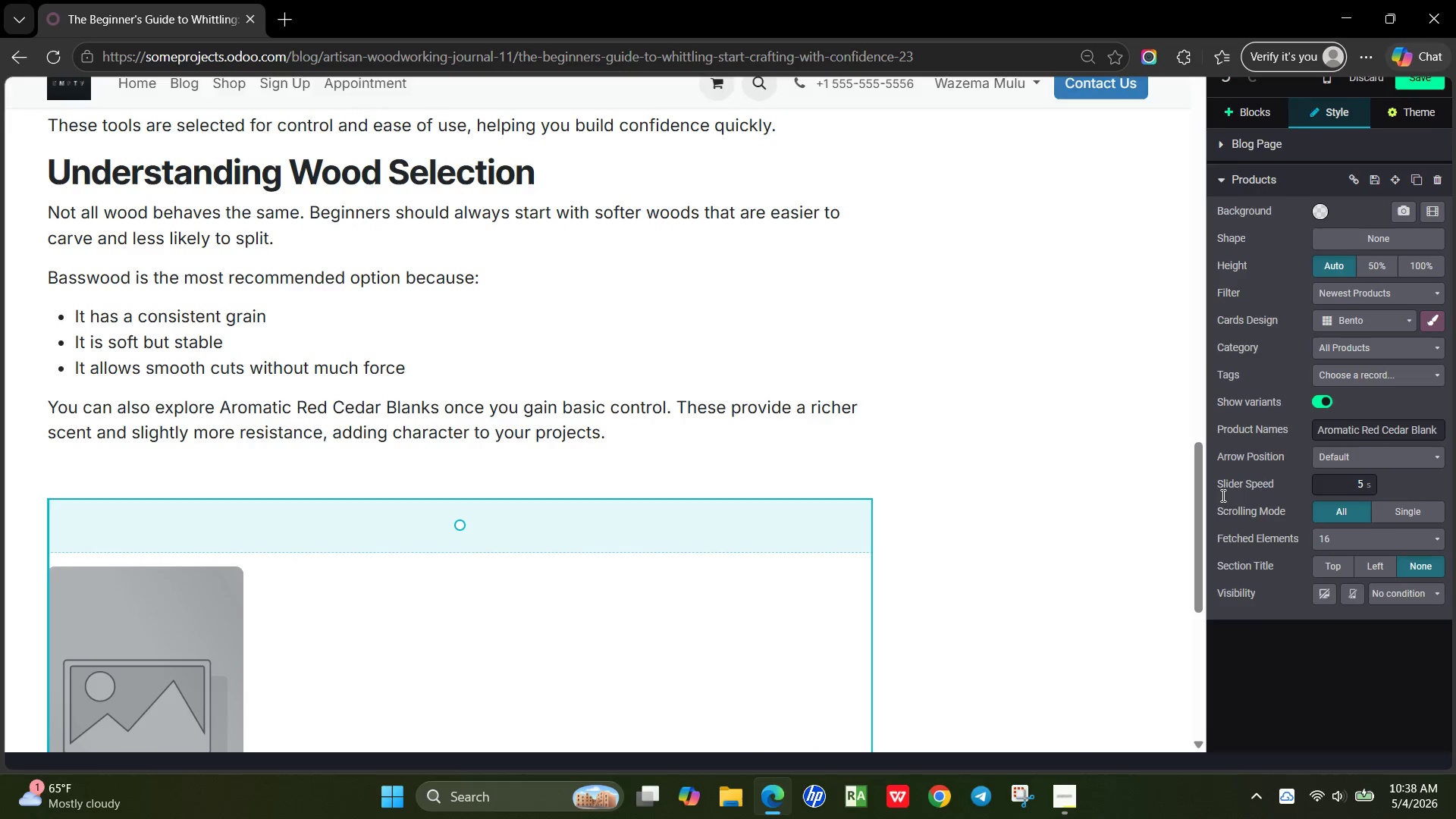 
wait(15.17)
 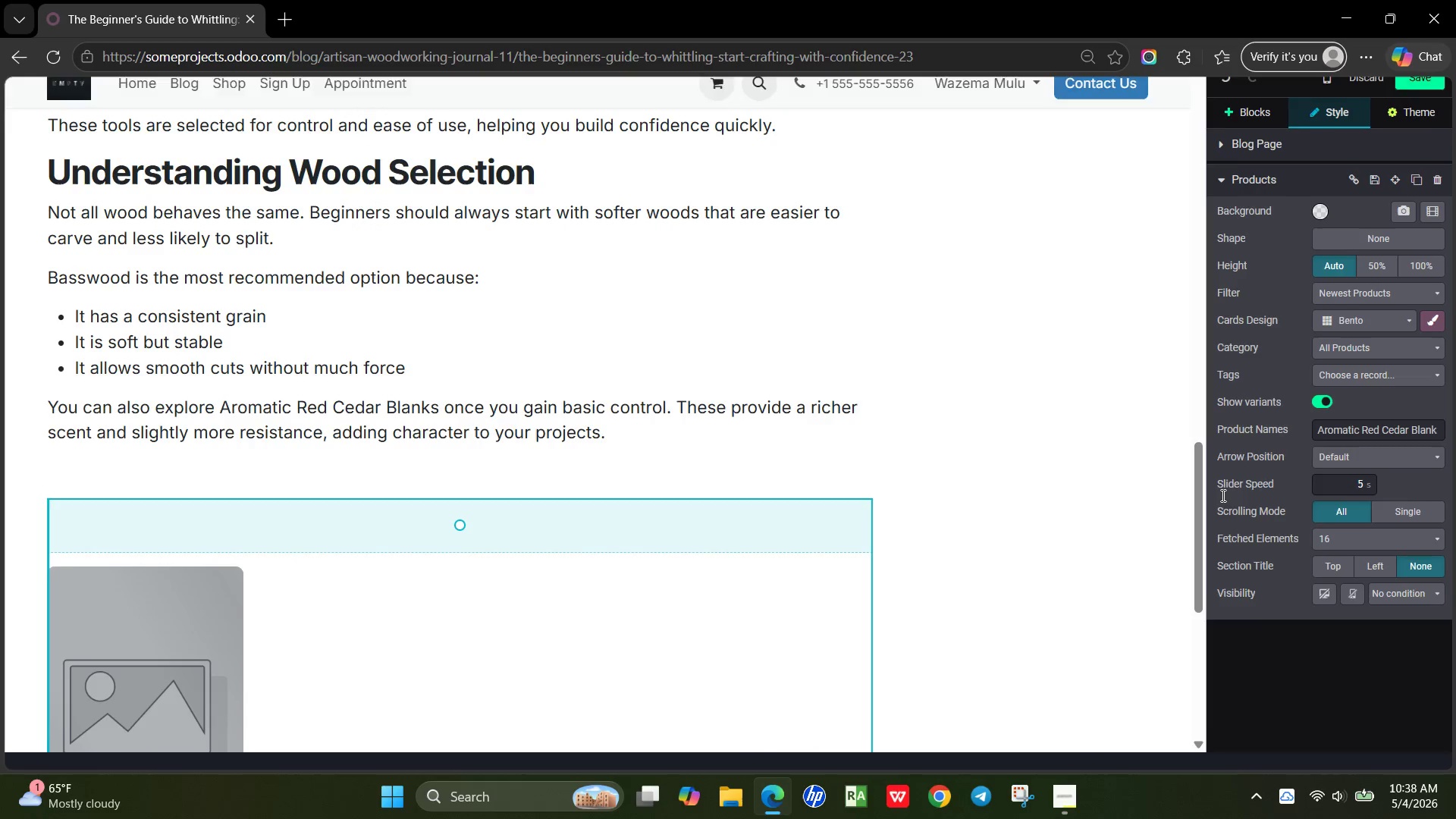 
left_click_drag(start_coordinate=[454, 542], to_coordinate=[461, 455])
 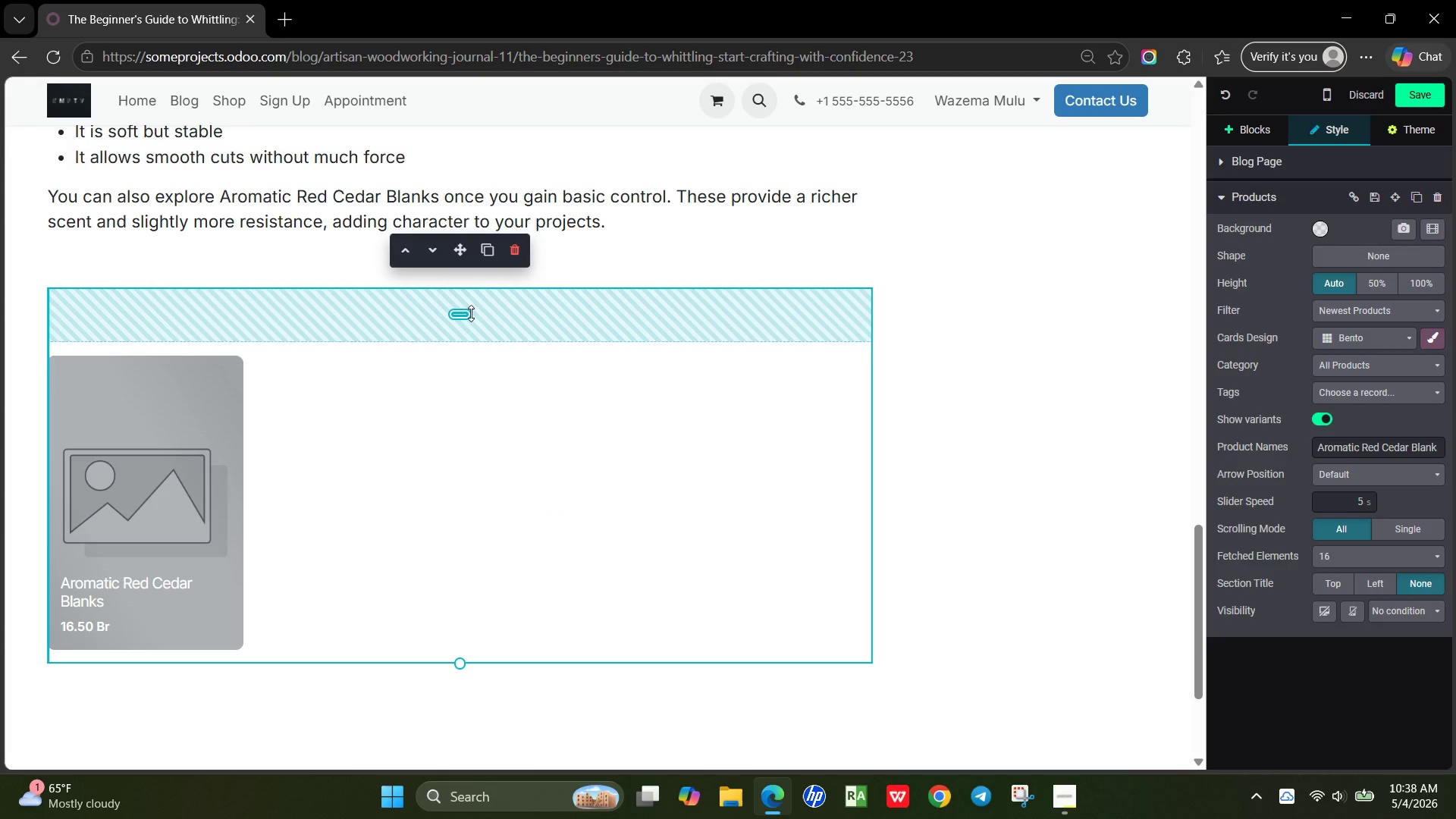 
left_click_drag(start_coordinate=[462, 314], to_coordinate=[446, 239])
 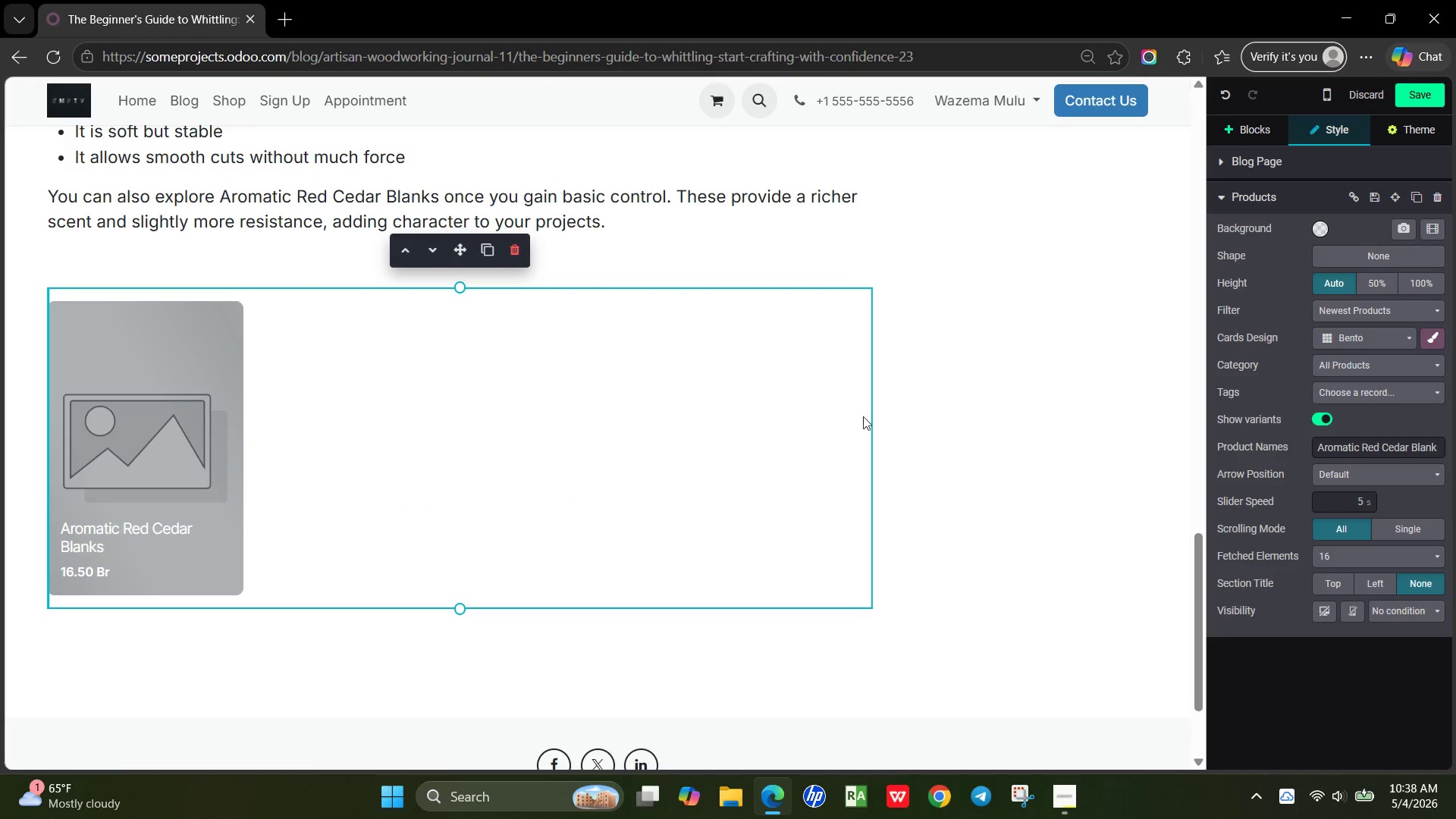 
left_click([828, 419])
 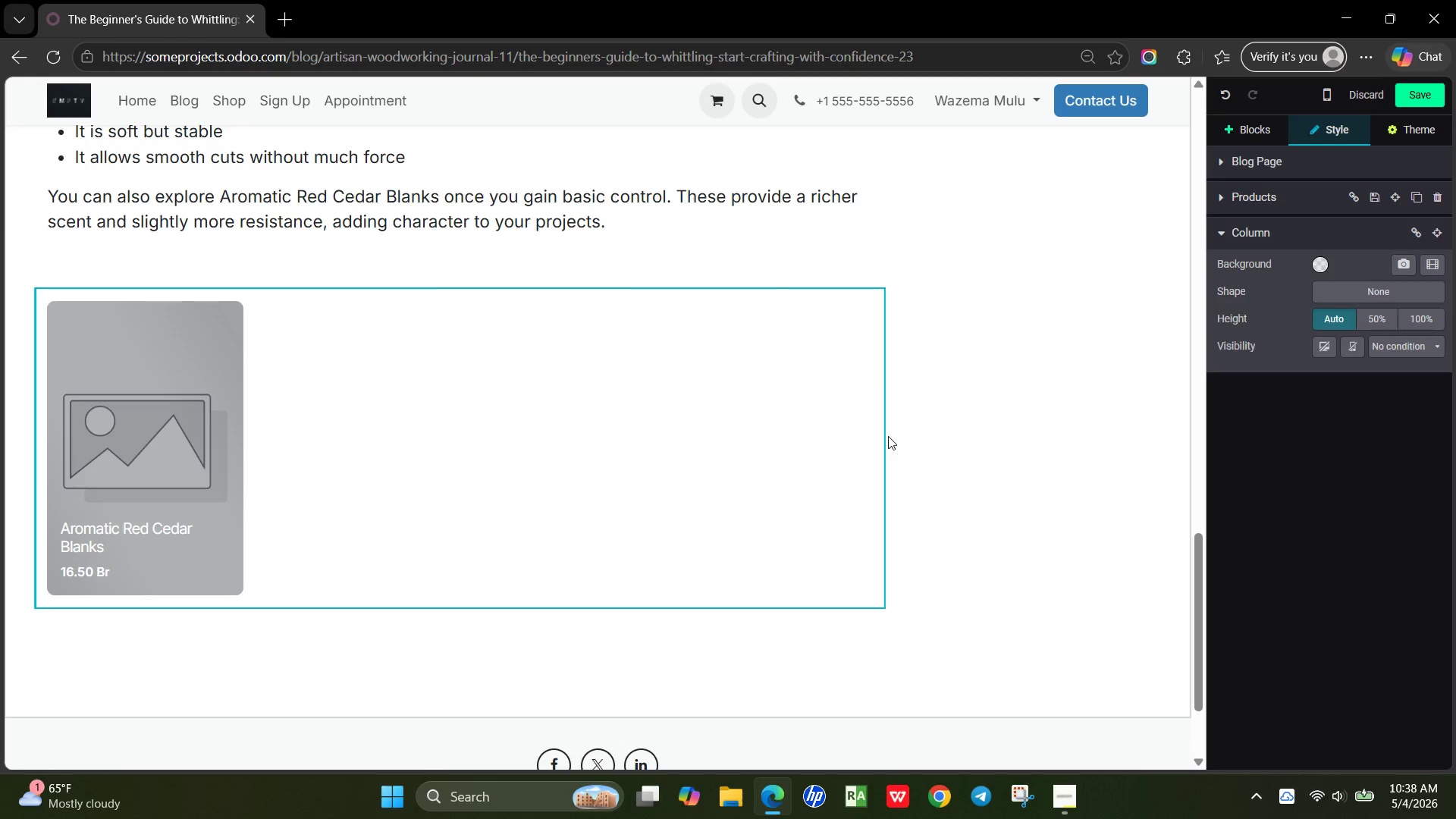 
left_click_drag(start_coordinate=[888, 436], to_coordinate=[876, 436])
 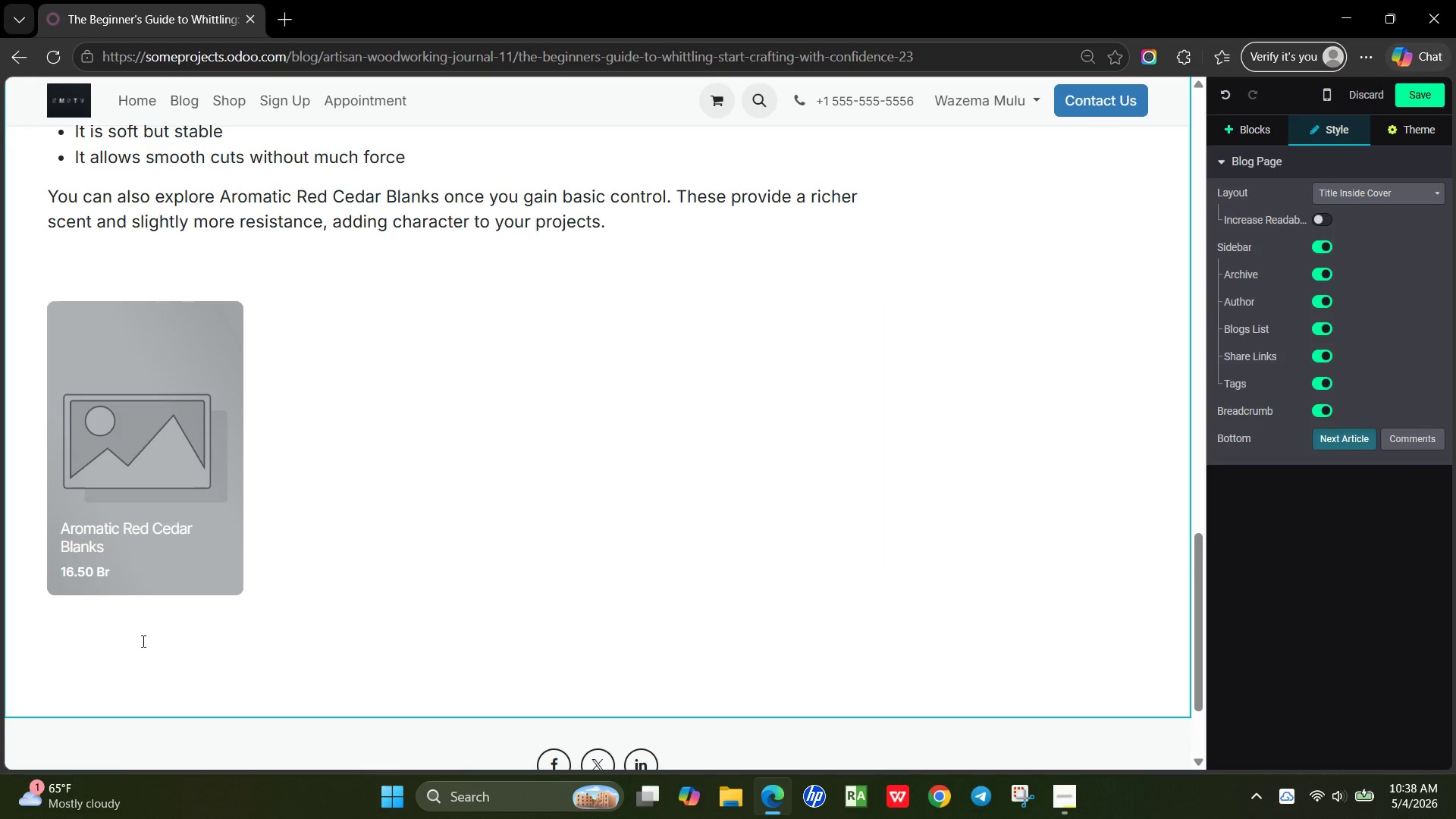 
left_click([142, 641])
 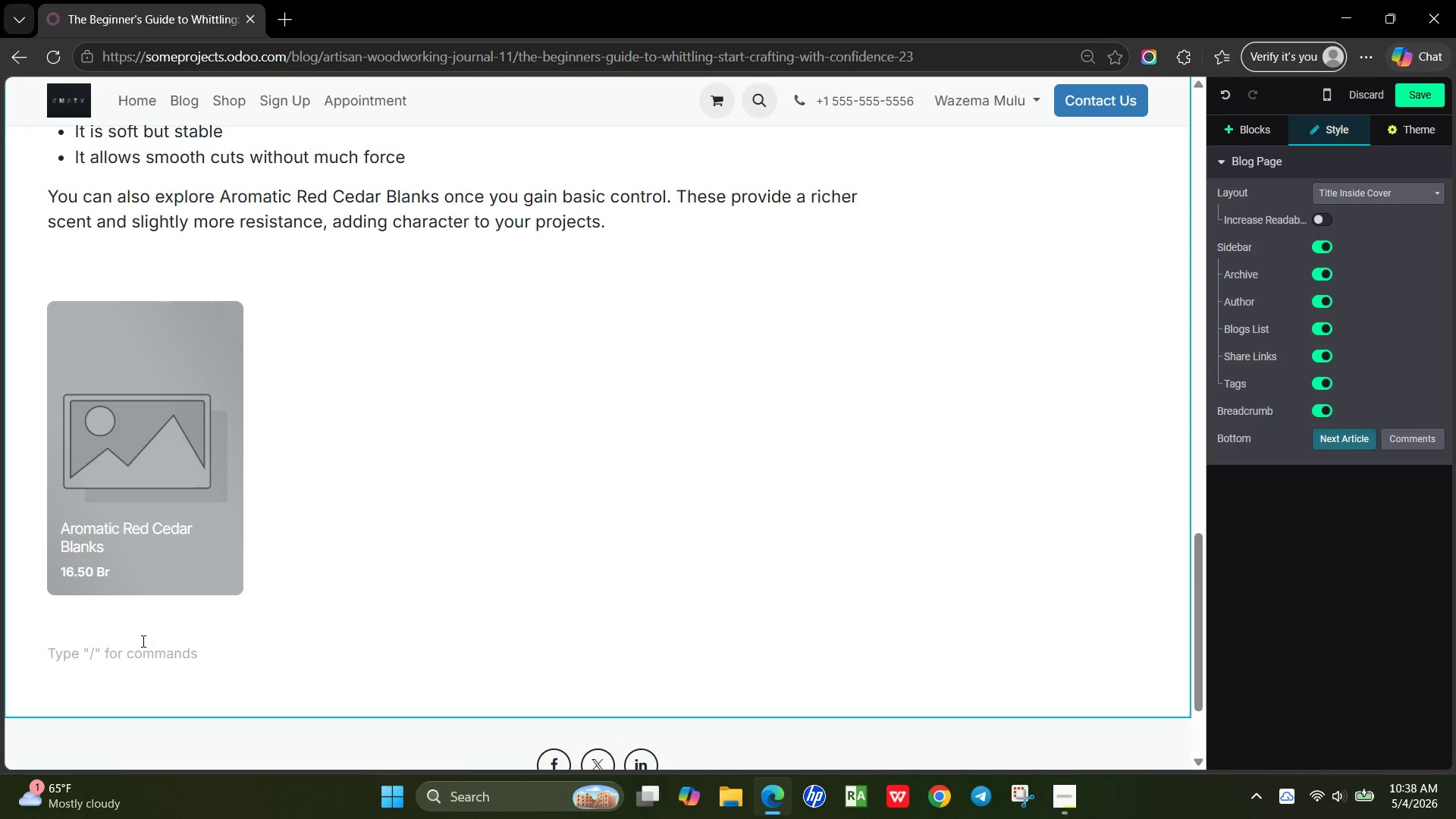 
wait(10.62)
 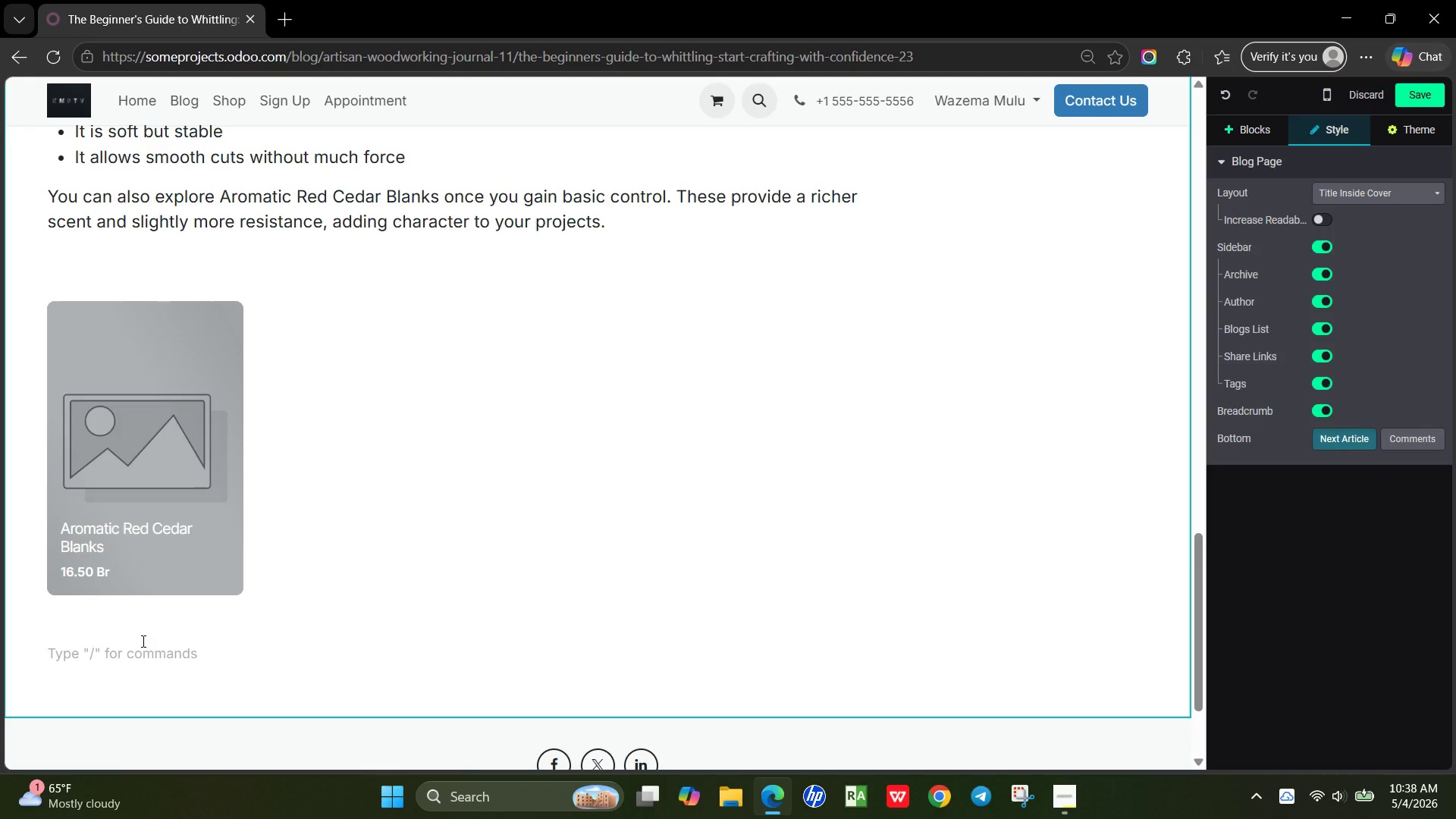 
type(/h2)
 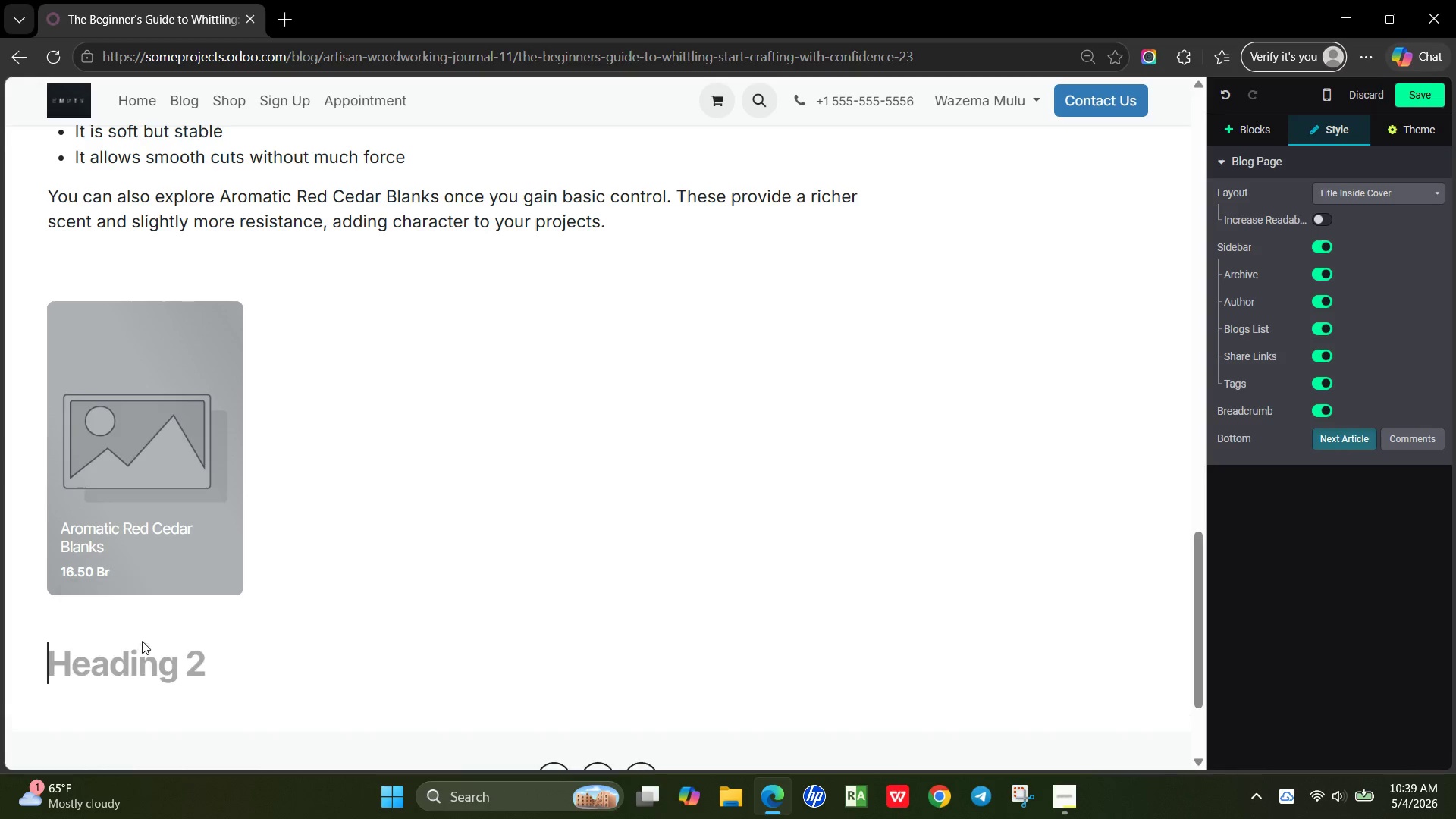 
key(Enter)
 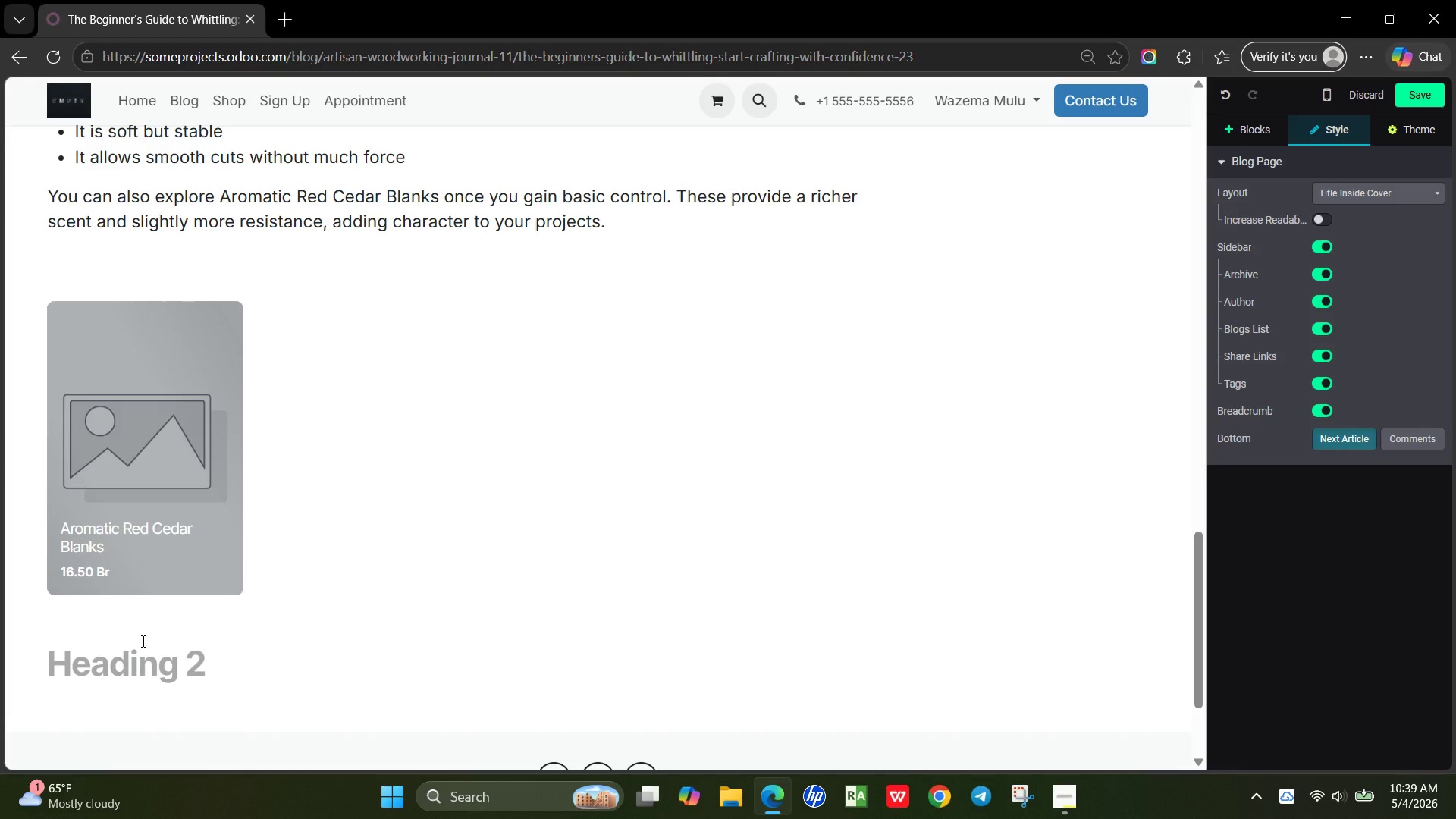 
type(Basic Techniques Every E)
key(Backspace)
type(Begn)
key(Backspace)
type(inner Should Learn)
 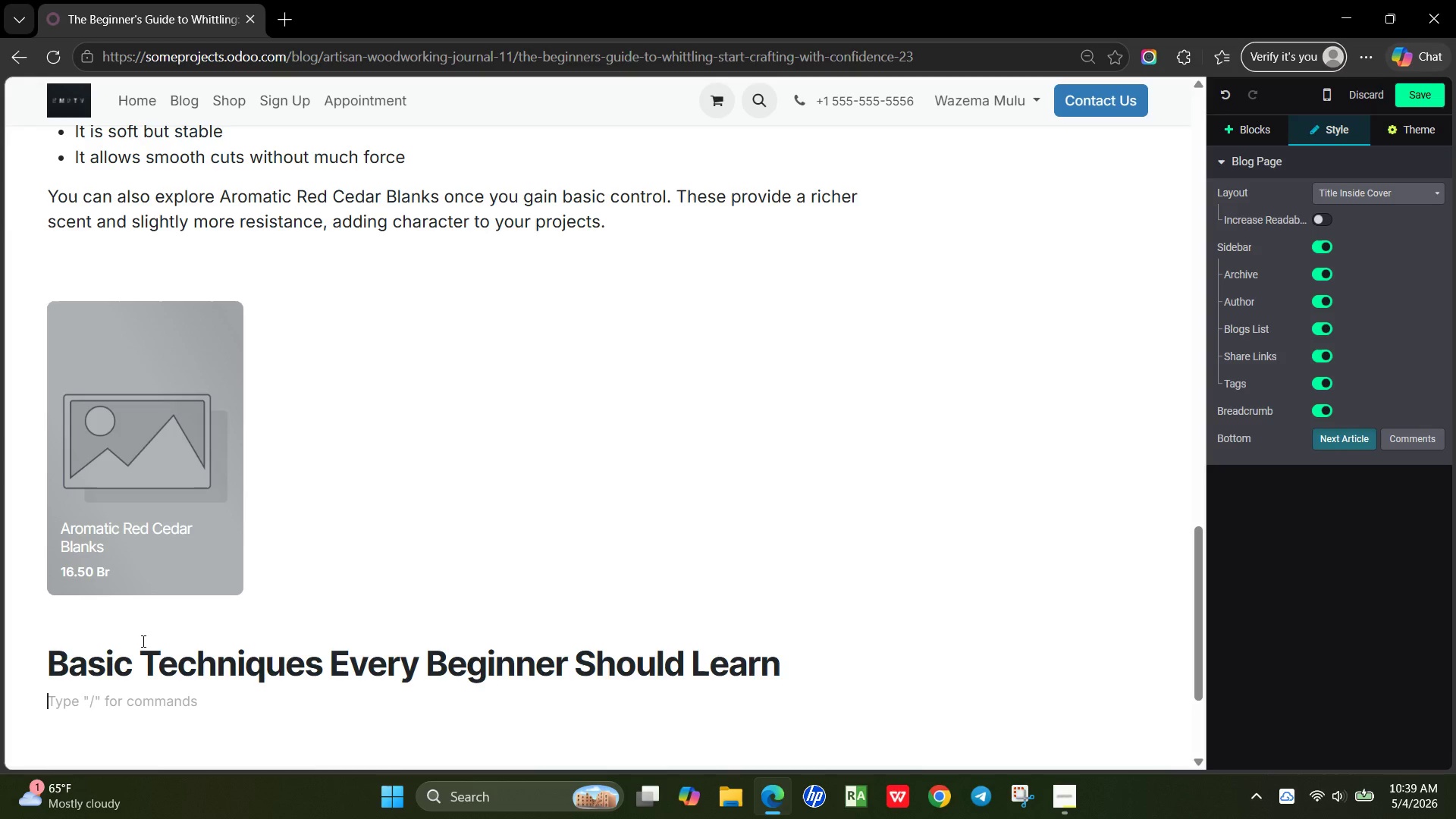 
key(Enter)
 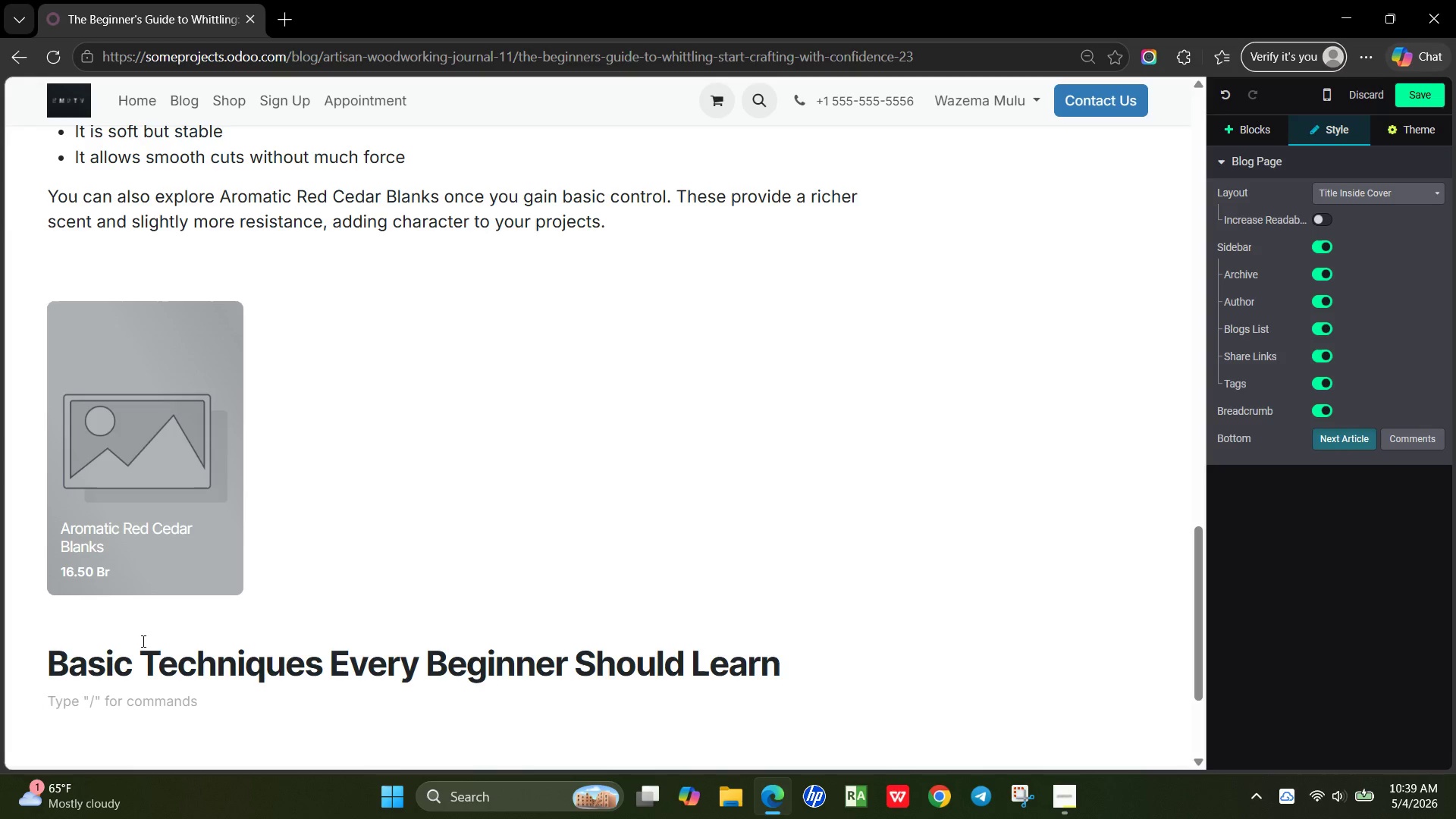 
wait(11.95)
 